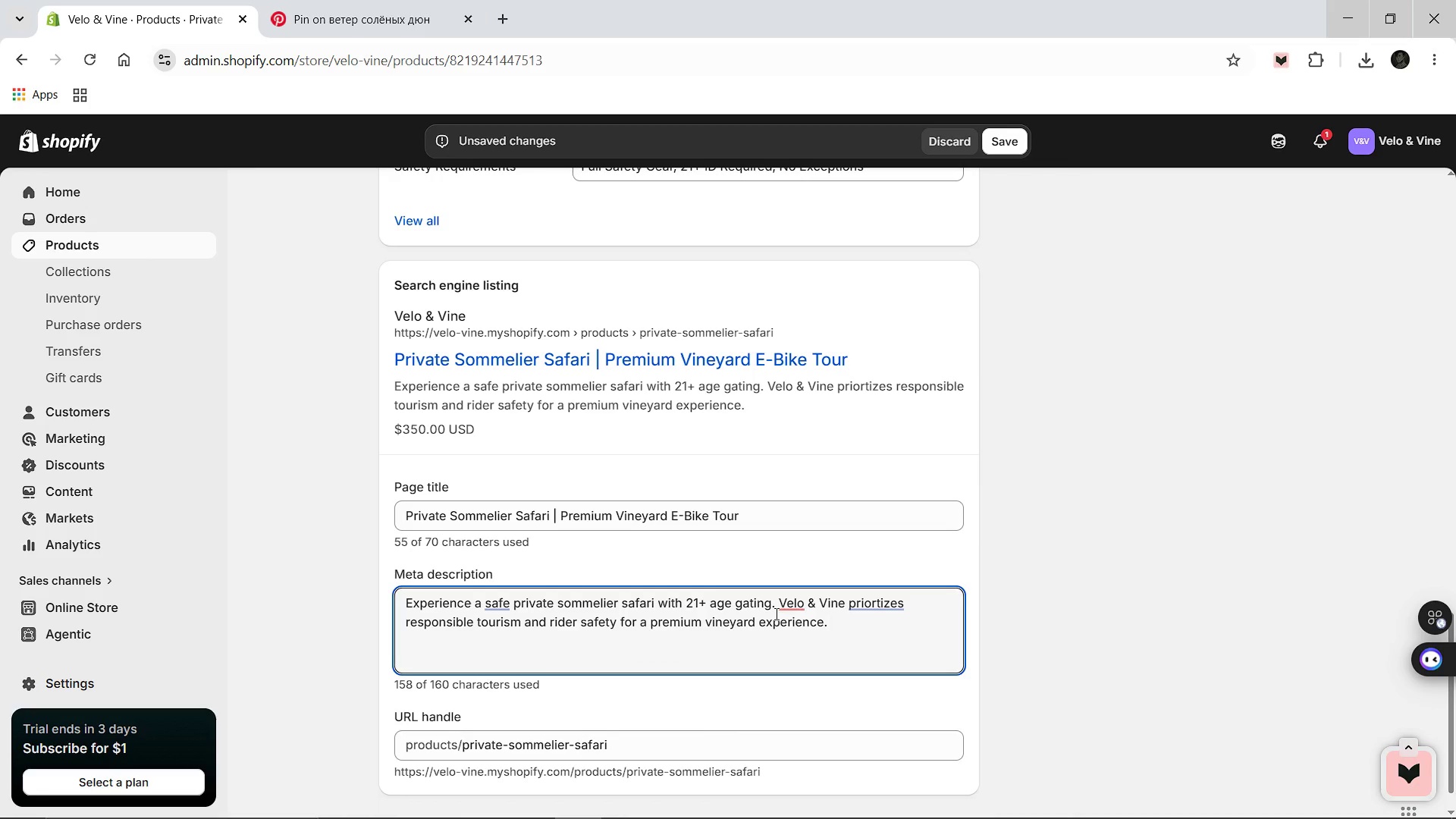 
scroll: coordinate [750, 486], scroll_direction: up, amount: 8.0
 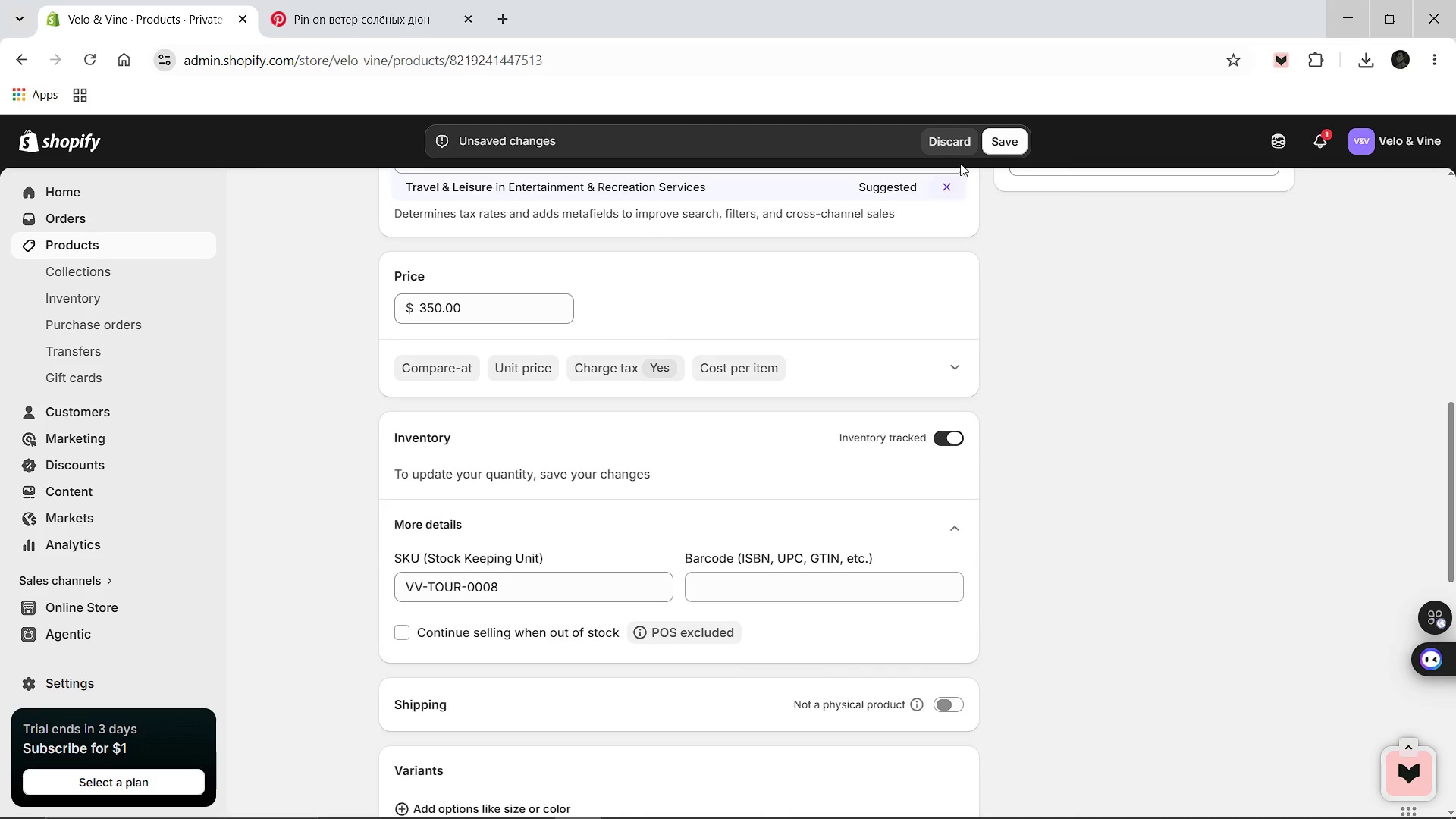 
left_click([1004, 145])
 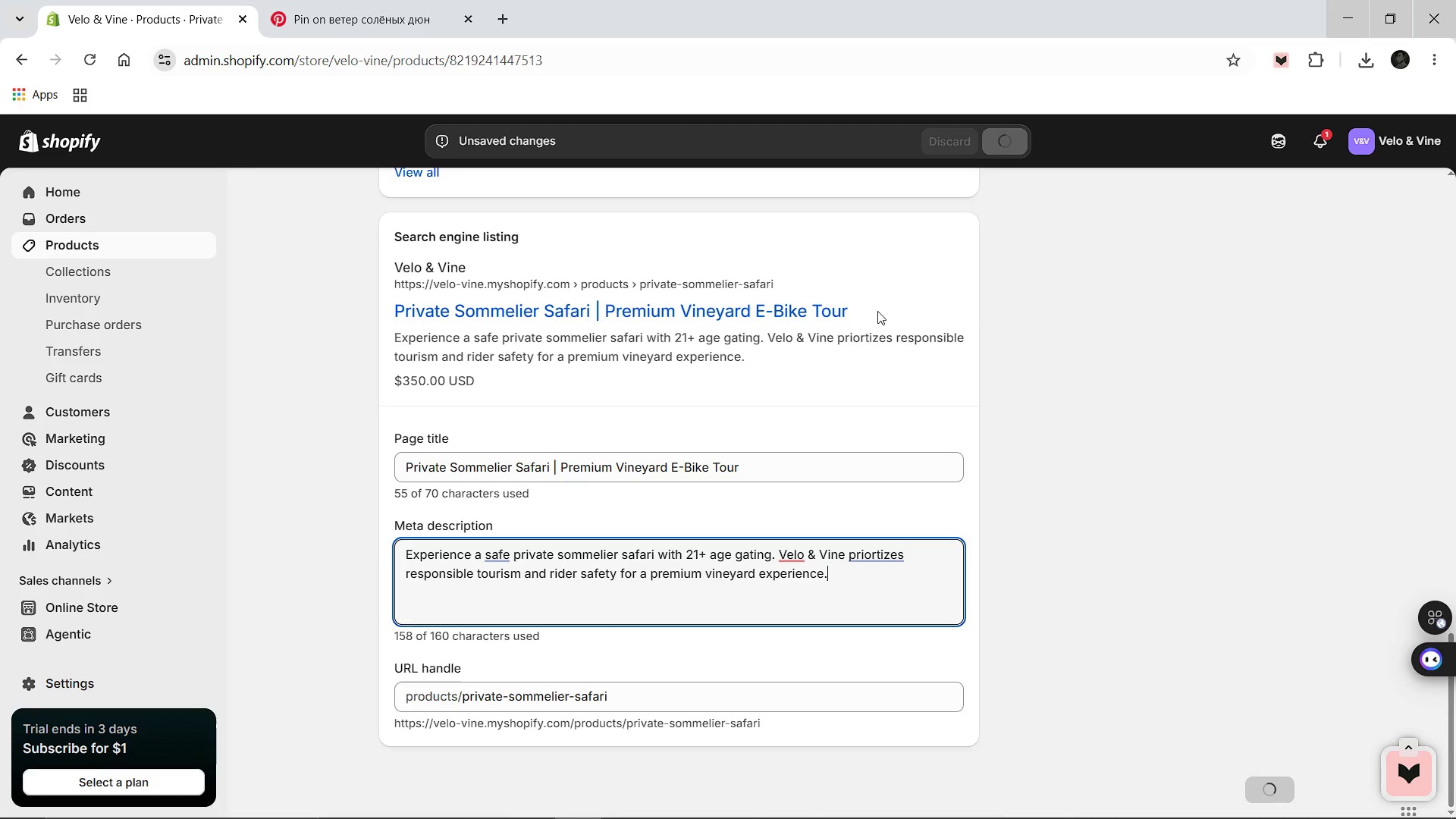 
wait(9.28)
 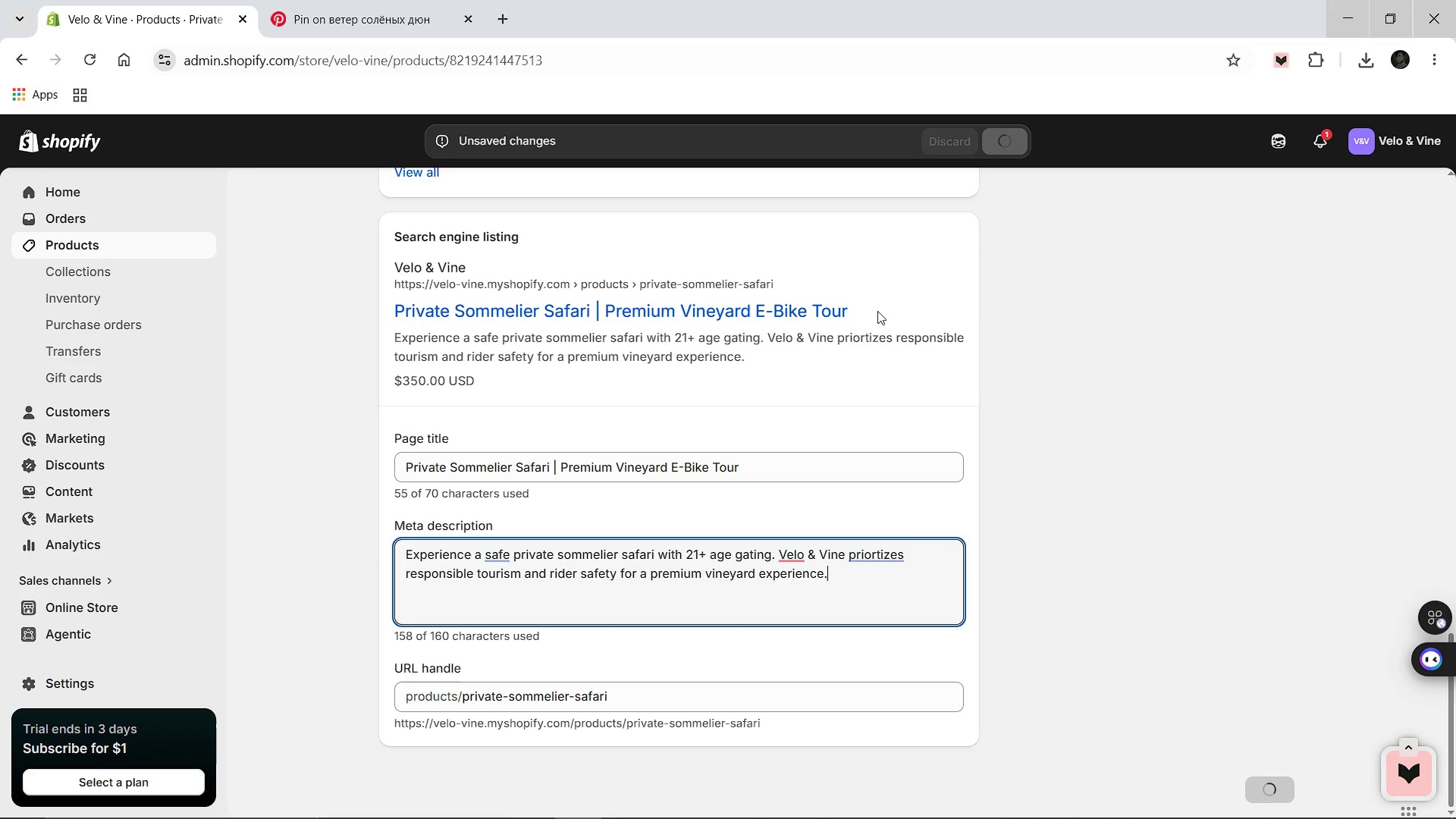 
scroll: coordinate [877, 310], scroll_direction: none, amount: 0.0
 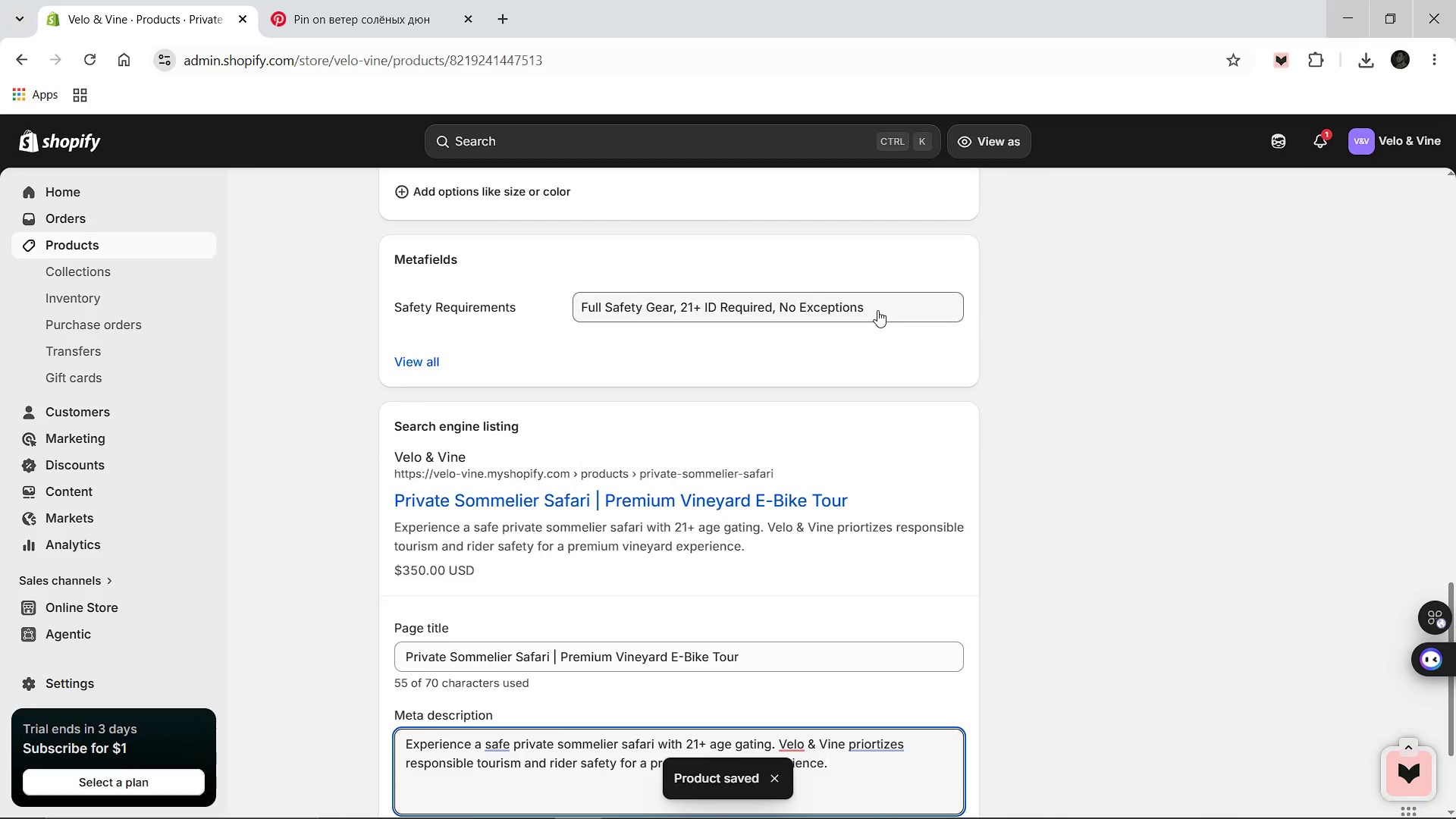 
scroll: coordinate [877, 310], scroll_direction: up, amount: 3.0
 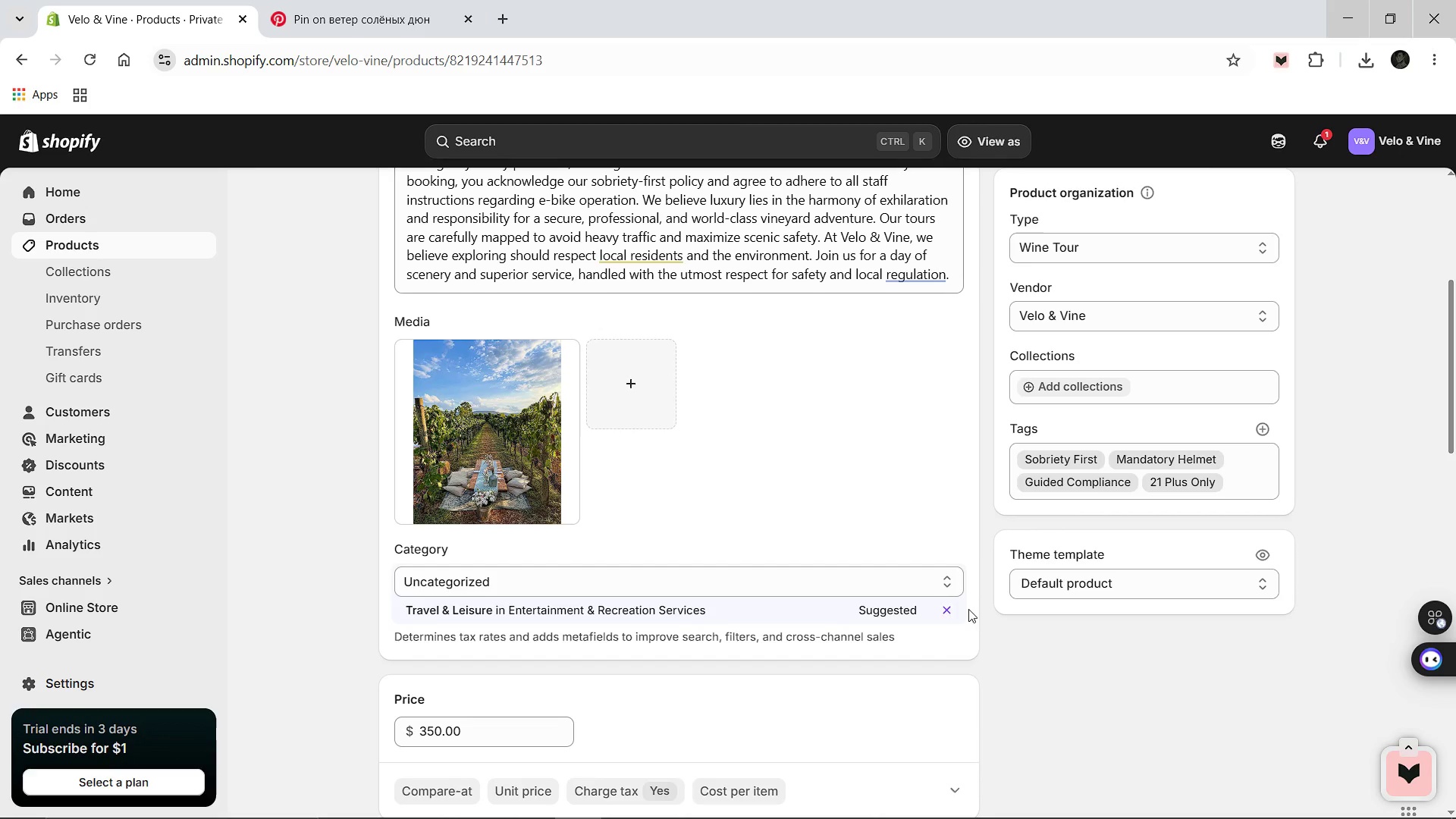 
left_click([943, 612])
 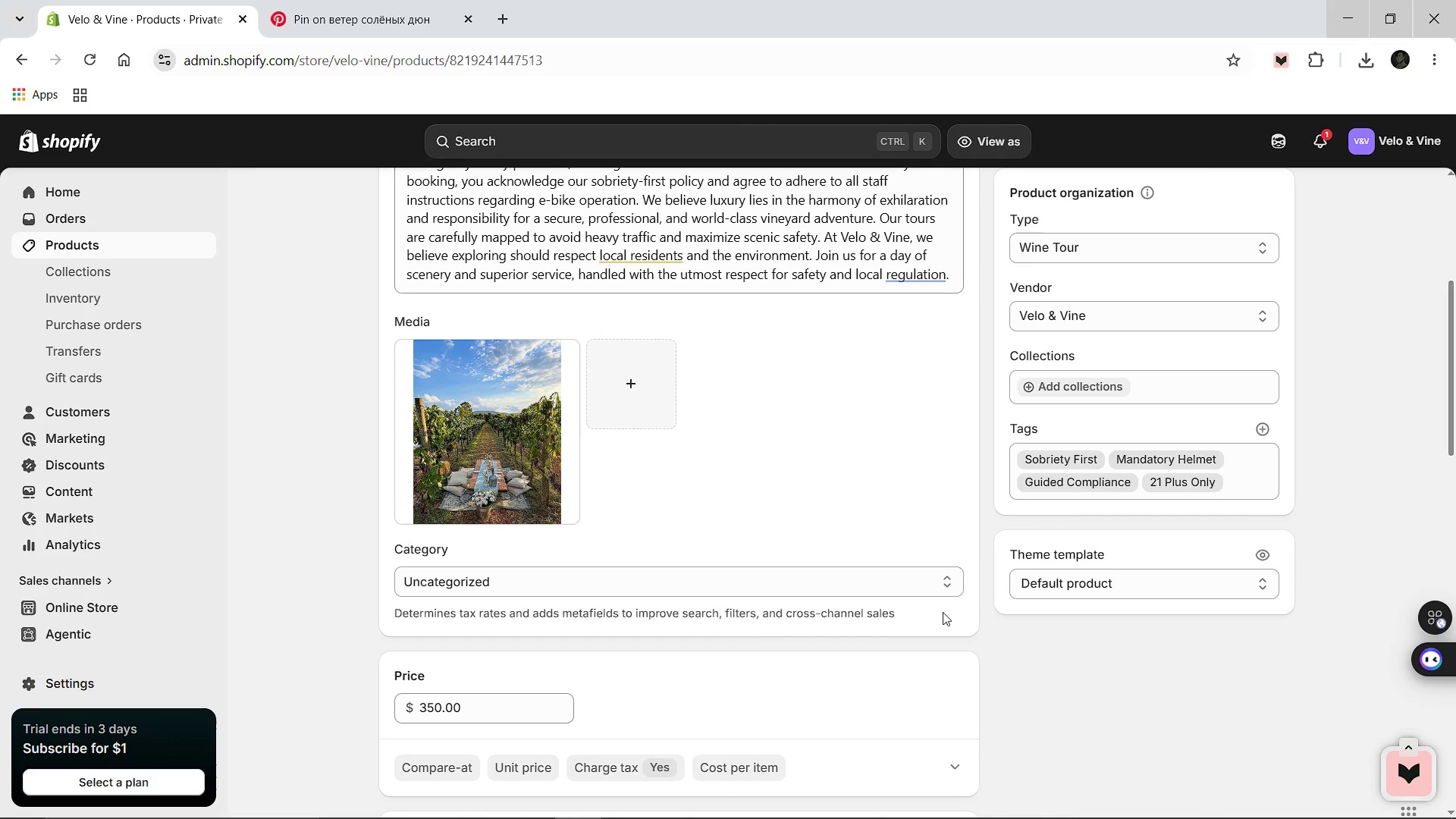 
scroll: coordinate [943, 612], scroll_direction: up, amount: 5.0
 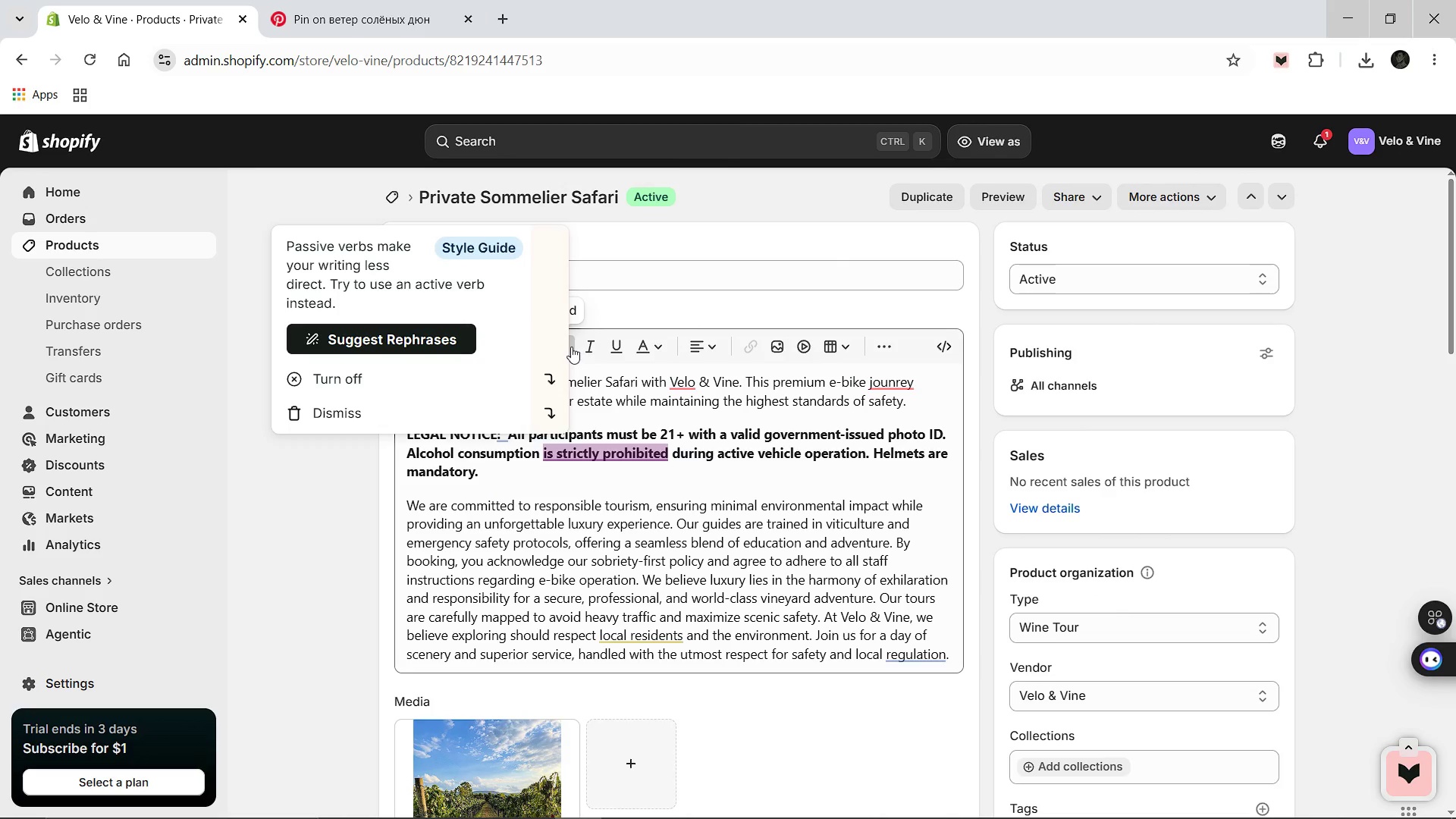 
left_click([571, 347])
 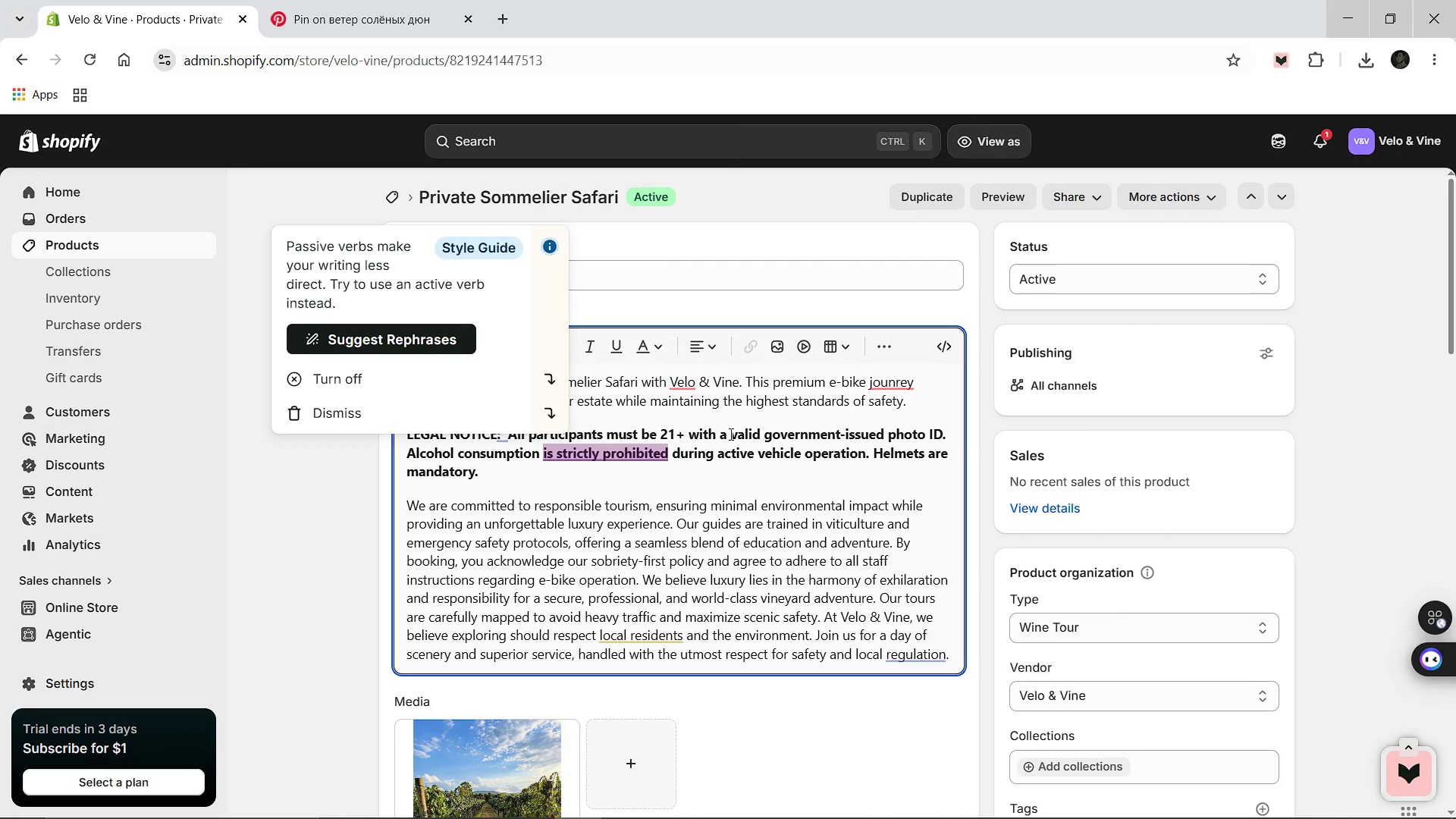 
left_click([730, 434])
 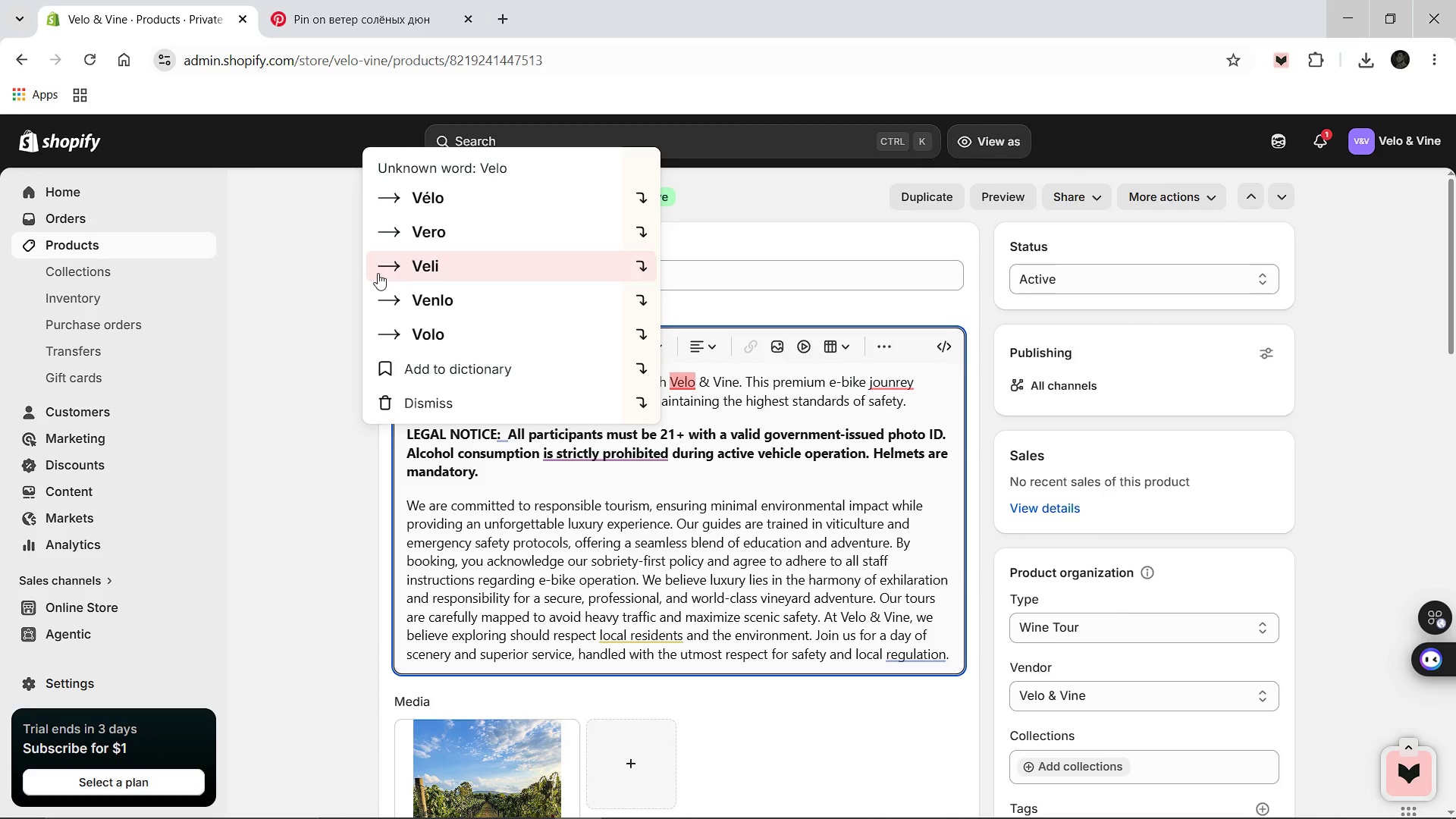 
left_click([337, 271])
 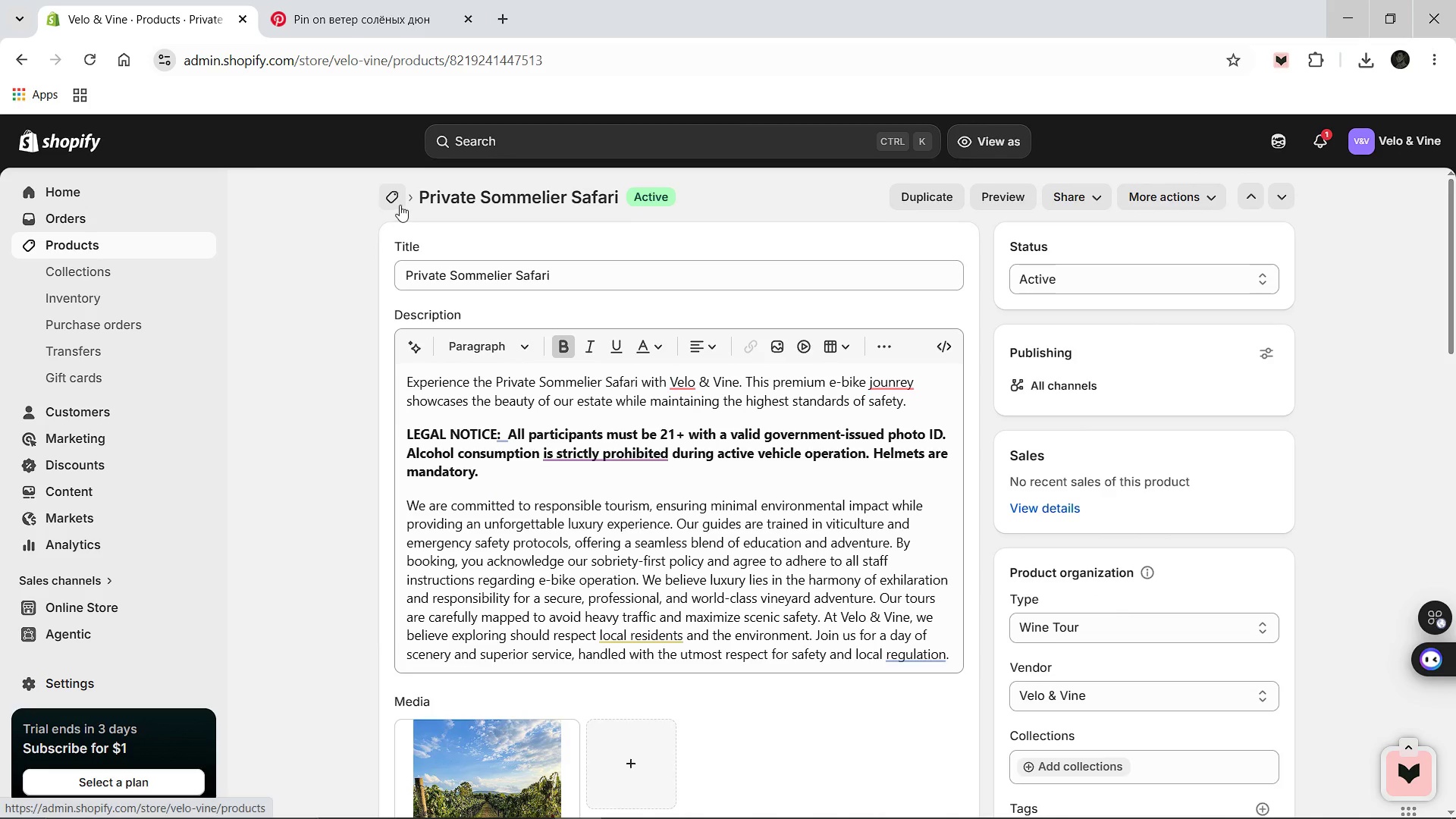 
left_click([398, 204])
 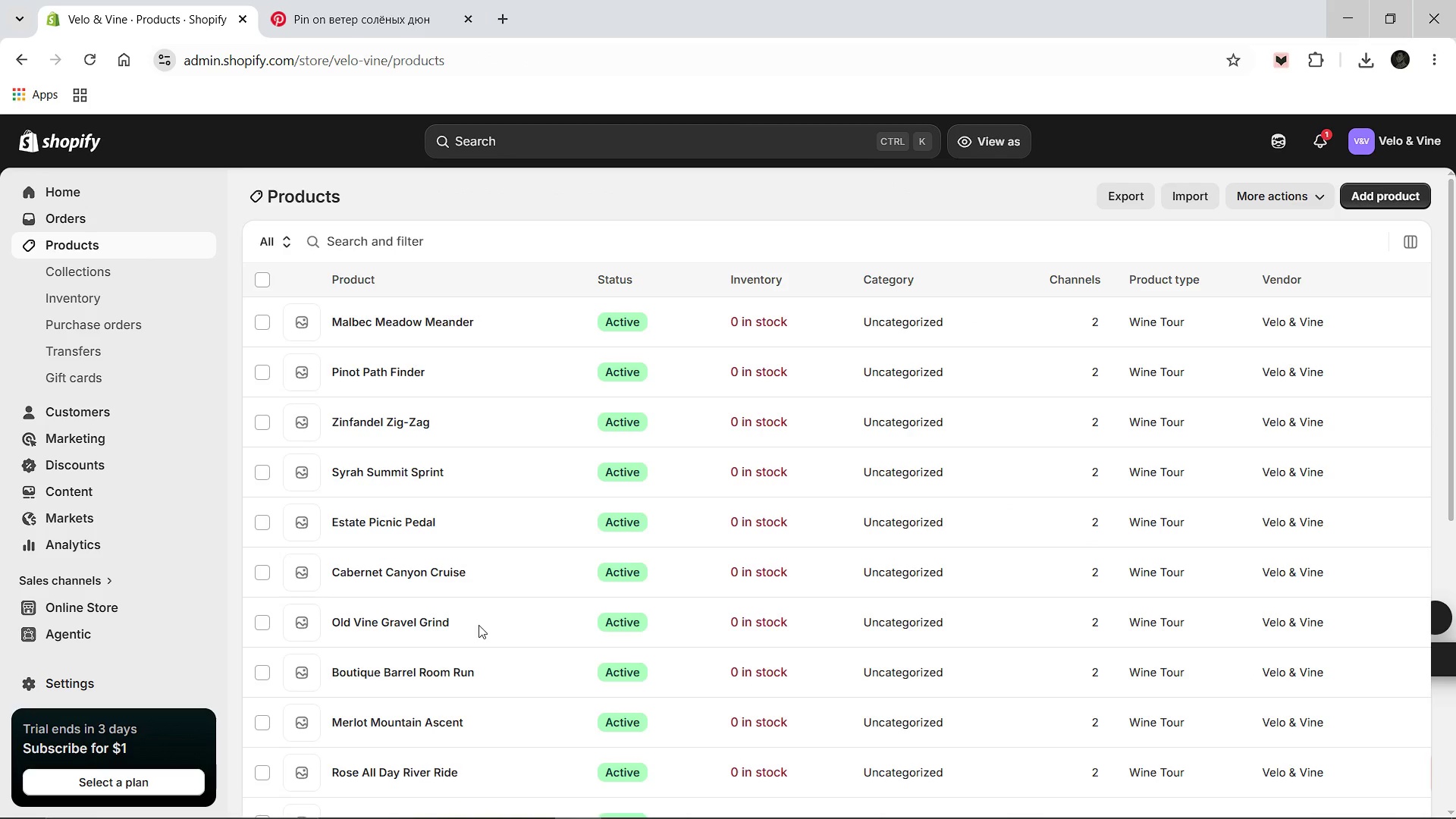 
scroll: coordinate [471, 675], scroll_direction: down, amount: 3.0
 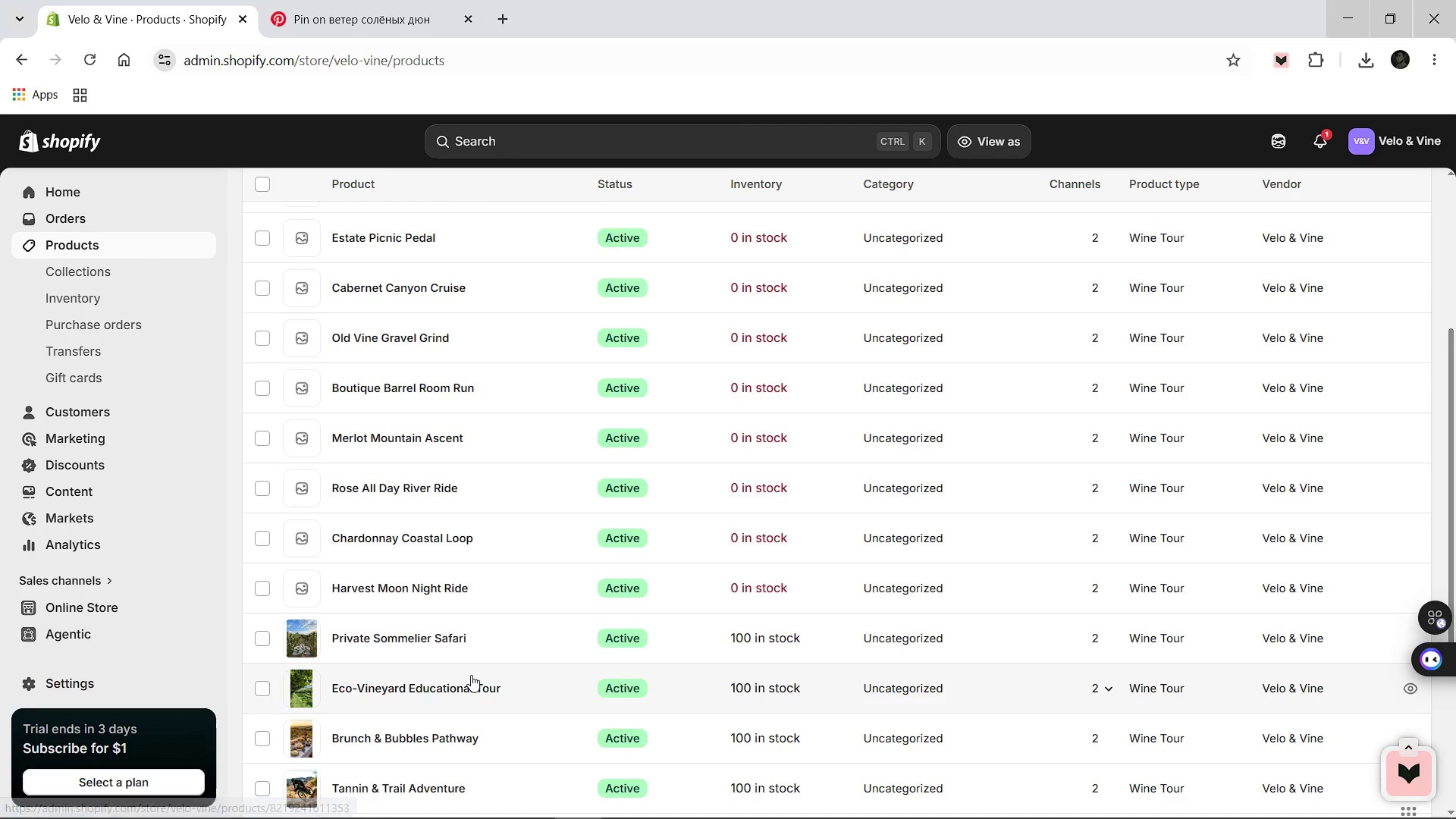 
scroll: coordinate [470, 674], scroll_direction: none, amount: 0.0
 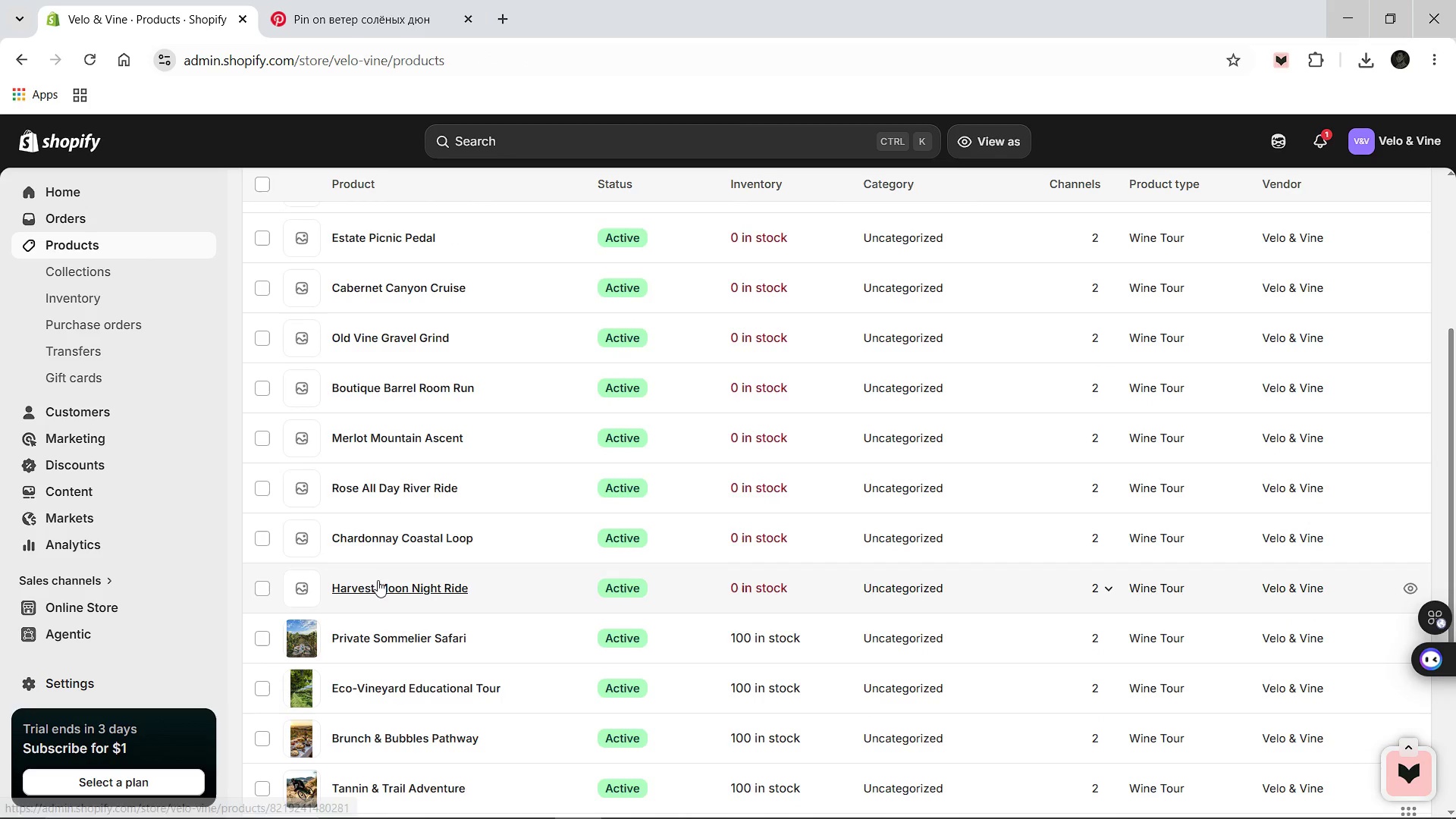 
left_click([378, 581])
 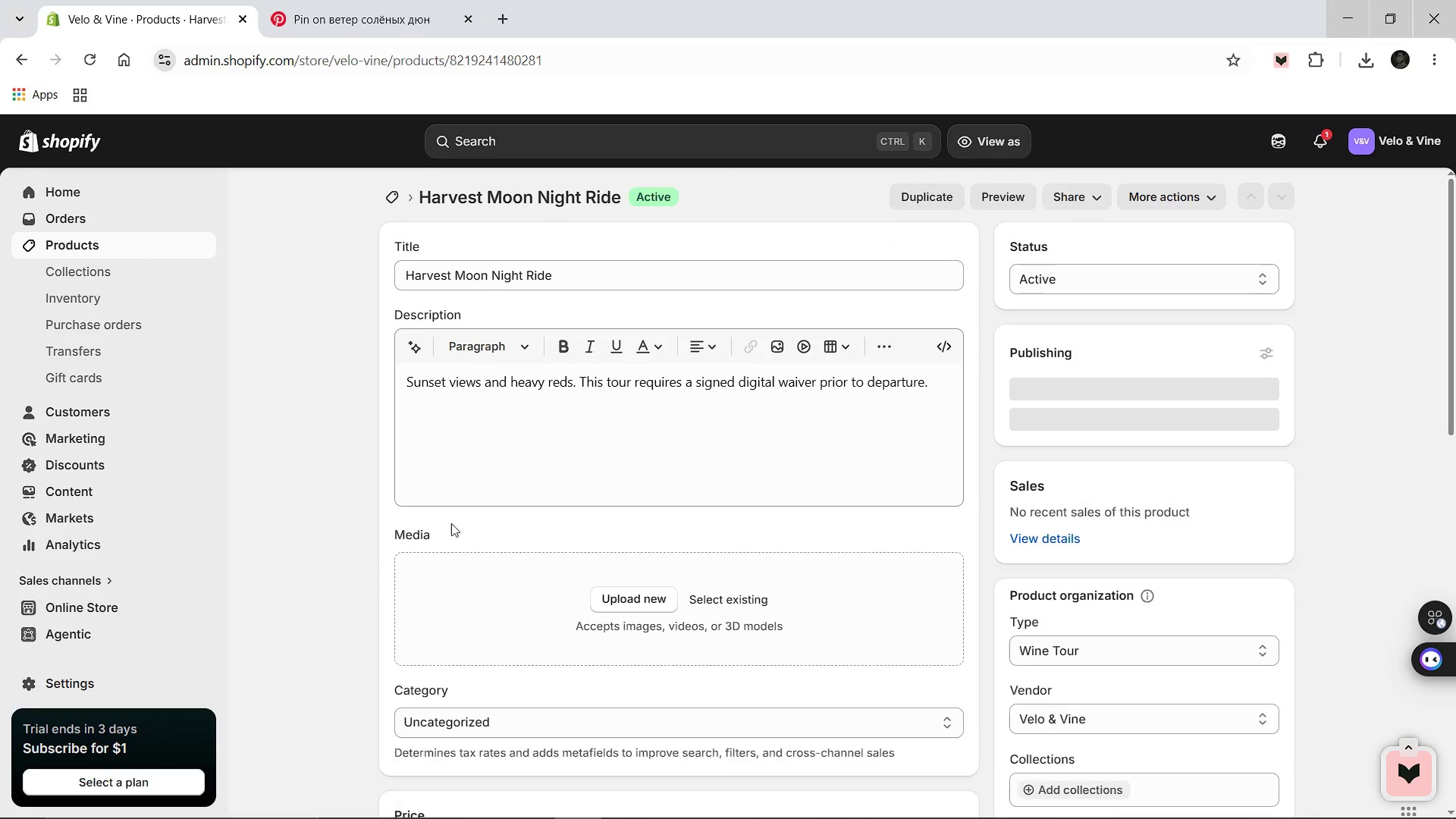 
left_click([510, 484])
 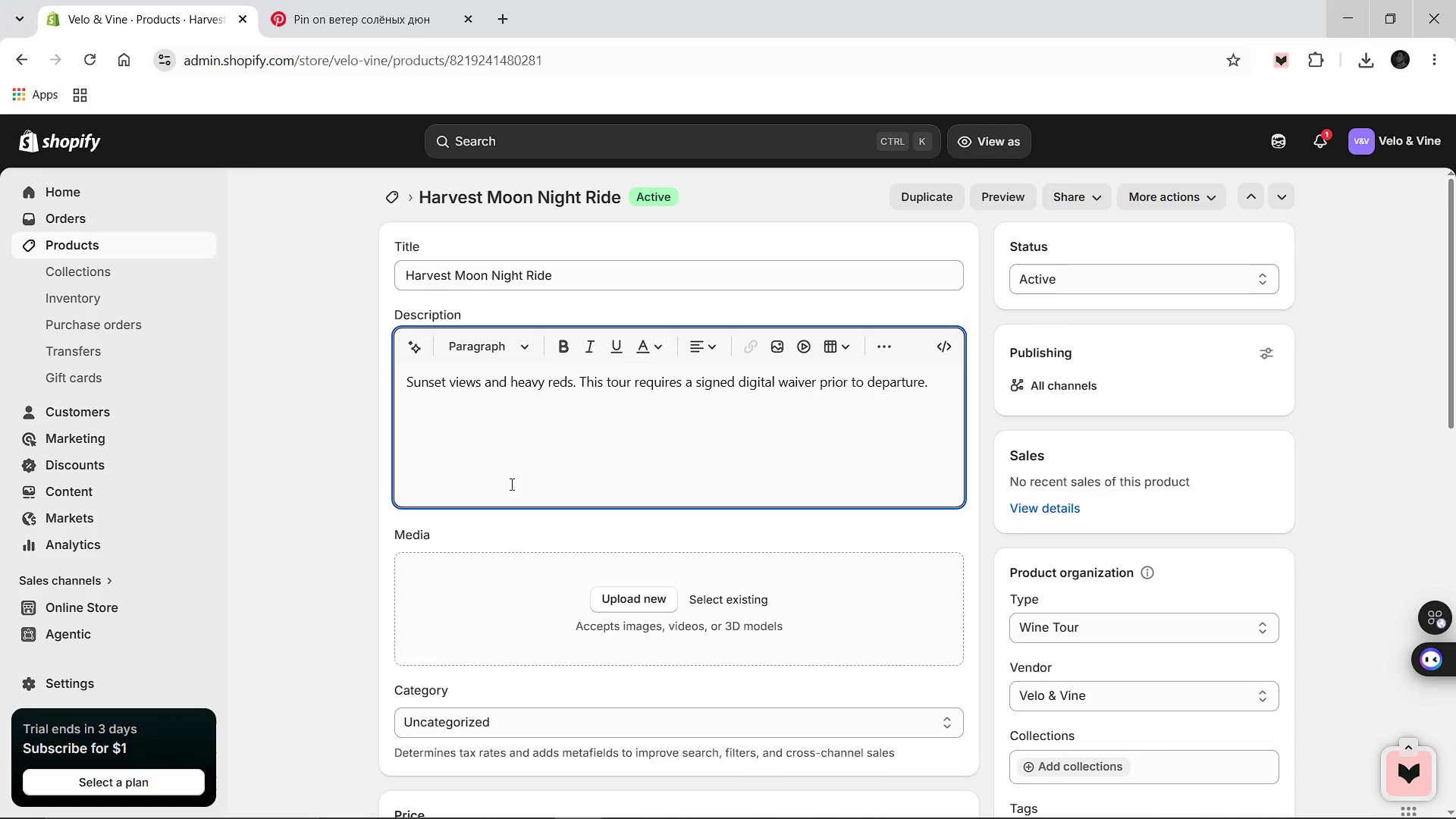 
wait(10.06)
 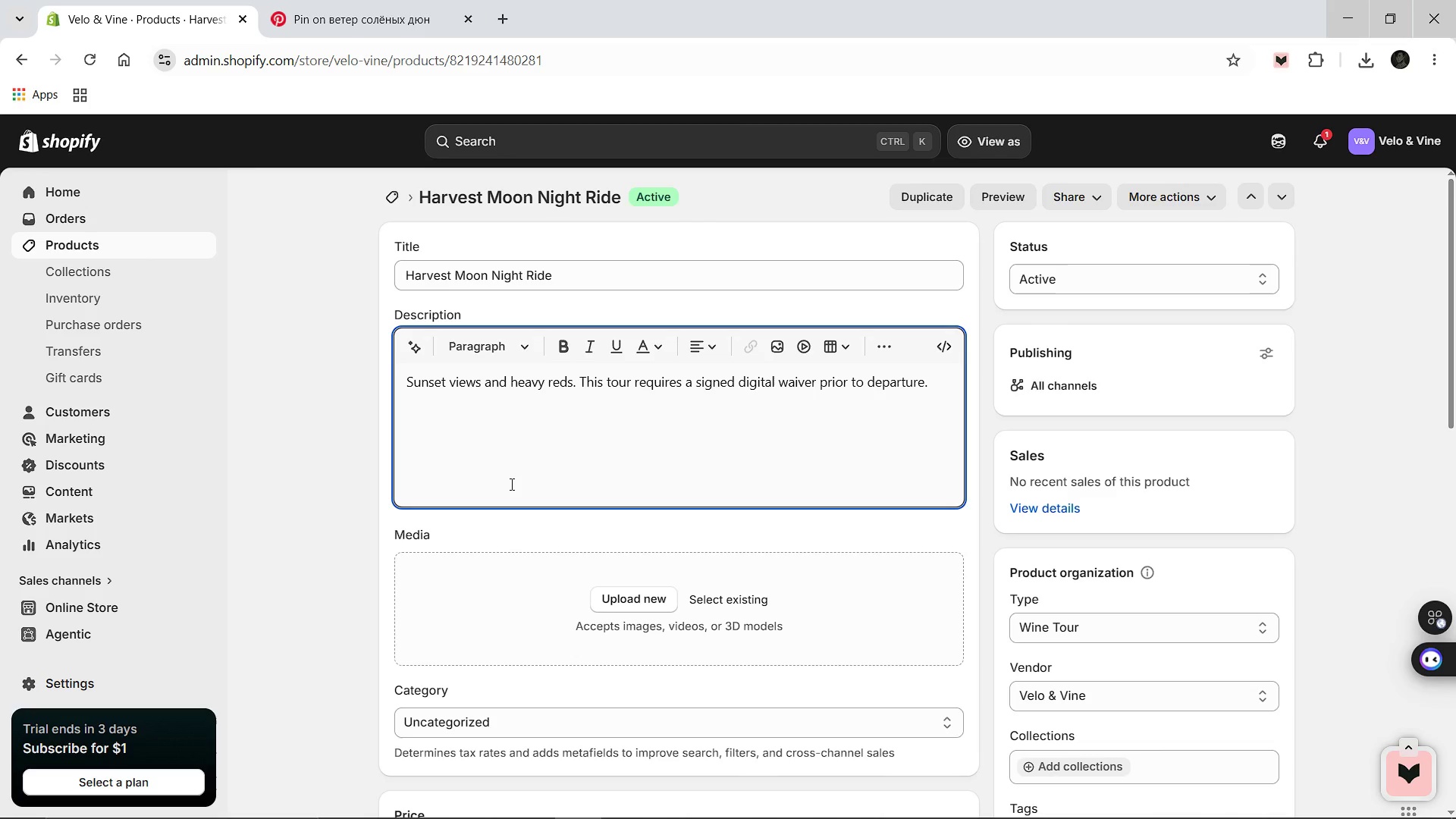 
key(Control+A)
 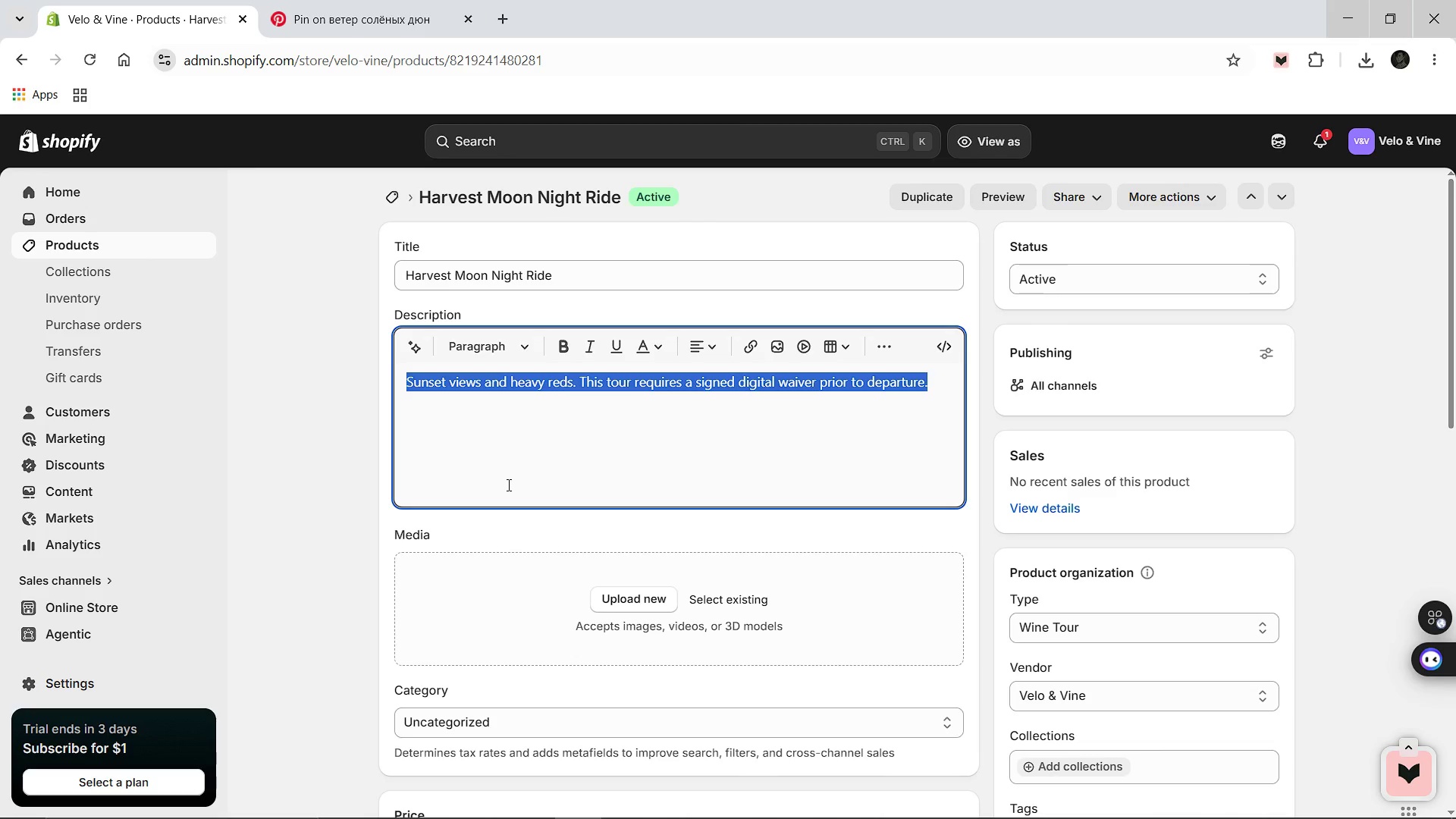 
type(Experience the Harvest Moon Night Ride wit)
 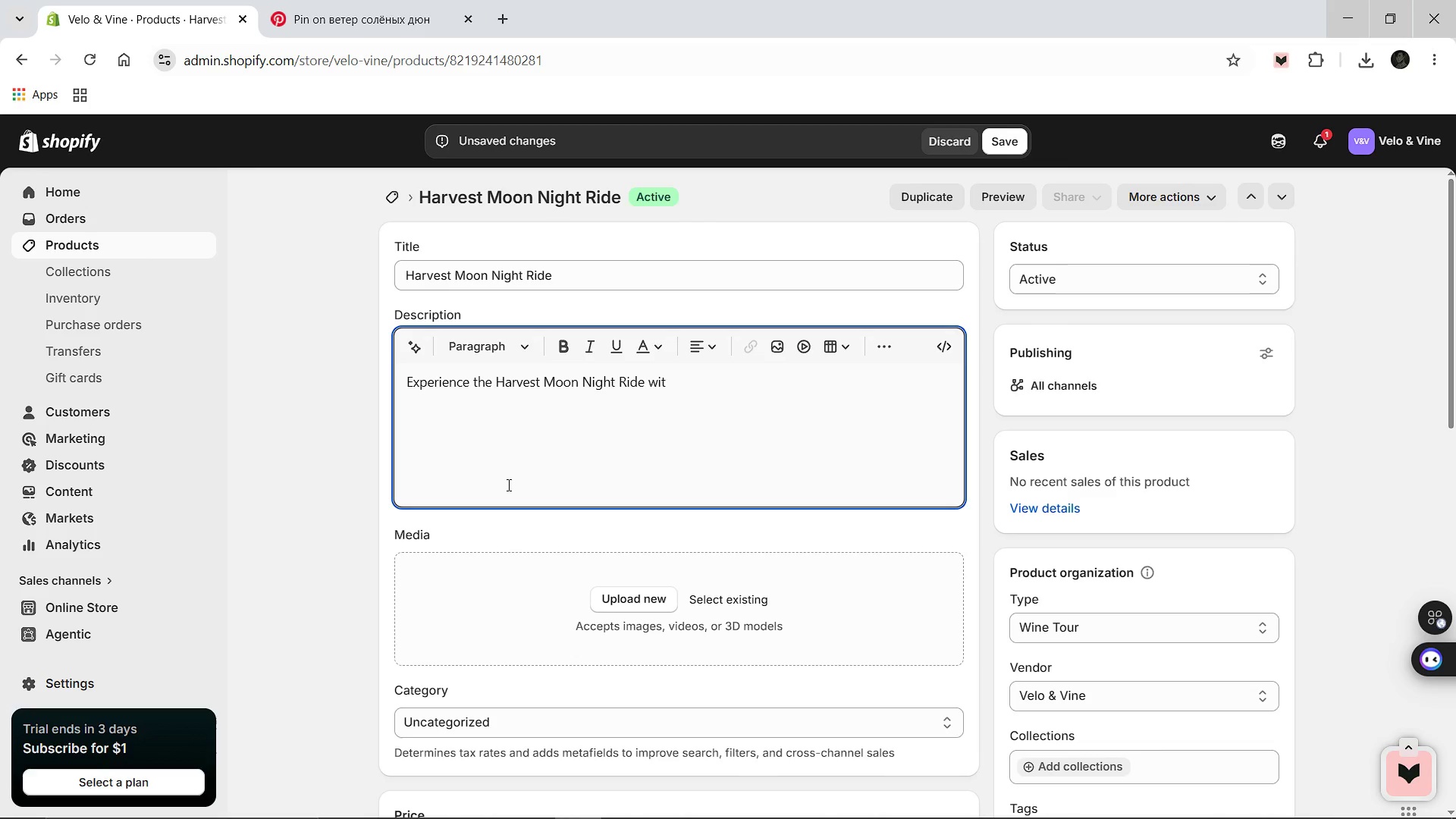 
wait(7.66)
 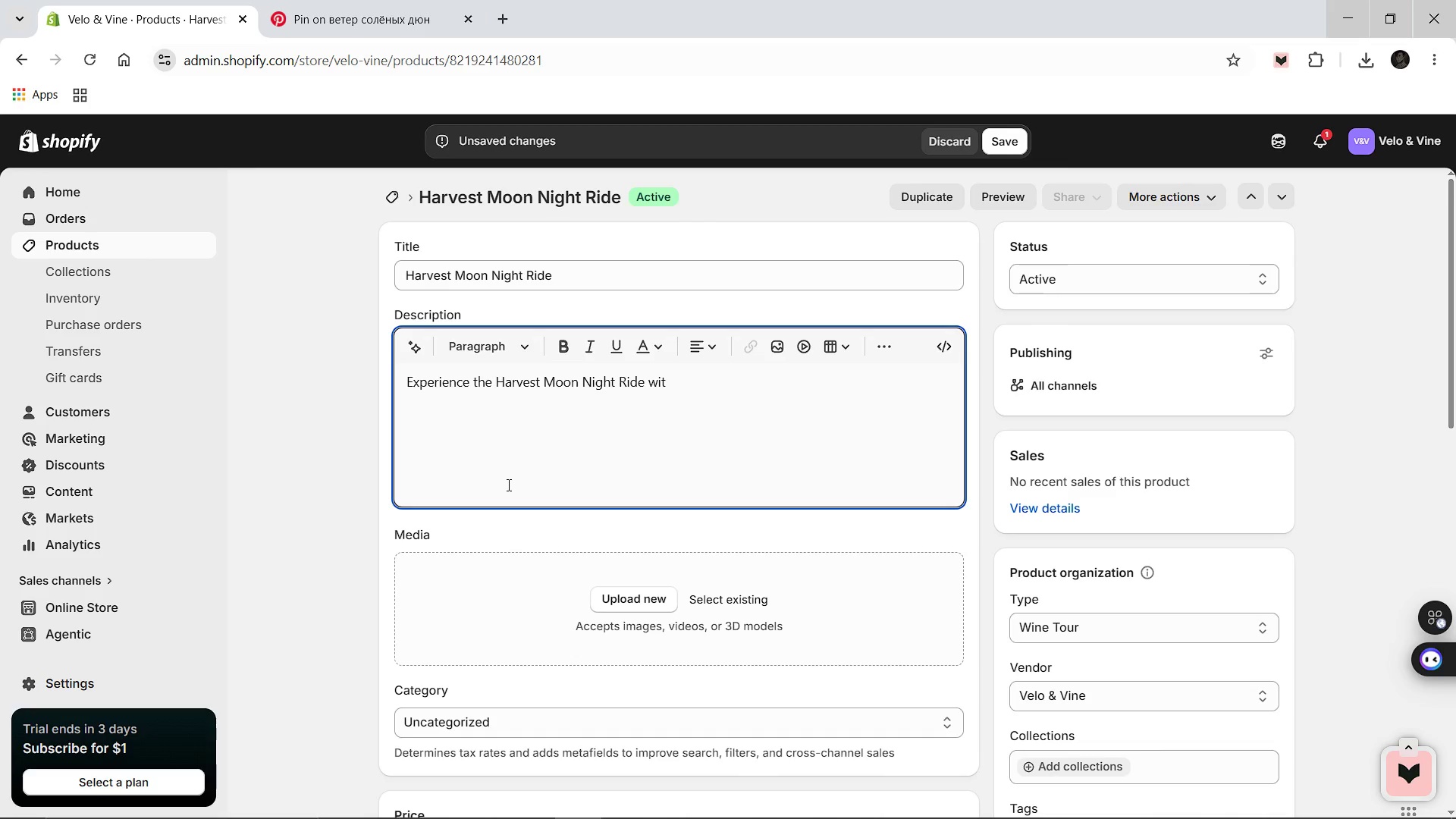 
type( )
key(Backspace)
type(h )
key(Backspace)
type( Velo ^)
key(Backspace)
type(& Vine. This premium e-bike journey showcases the beauty of our estate while maintaing a)
key(Backspace)
type(the highest standardso)
key(Backspace)
type( of safety.)
 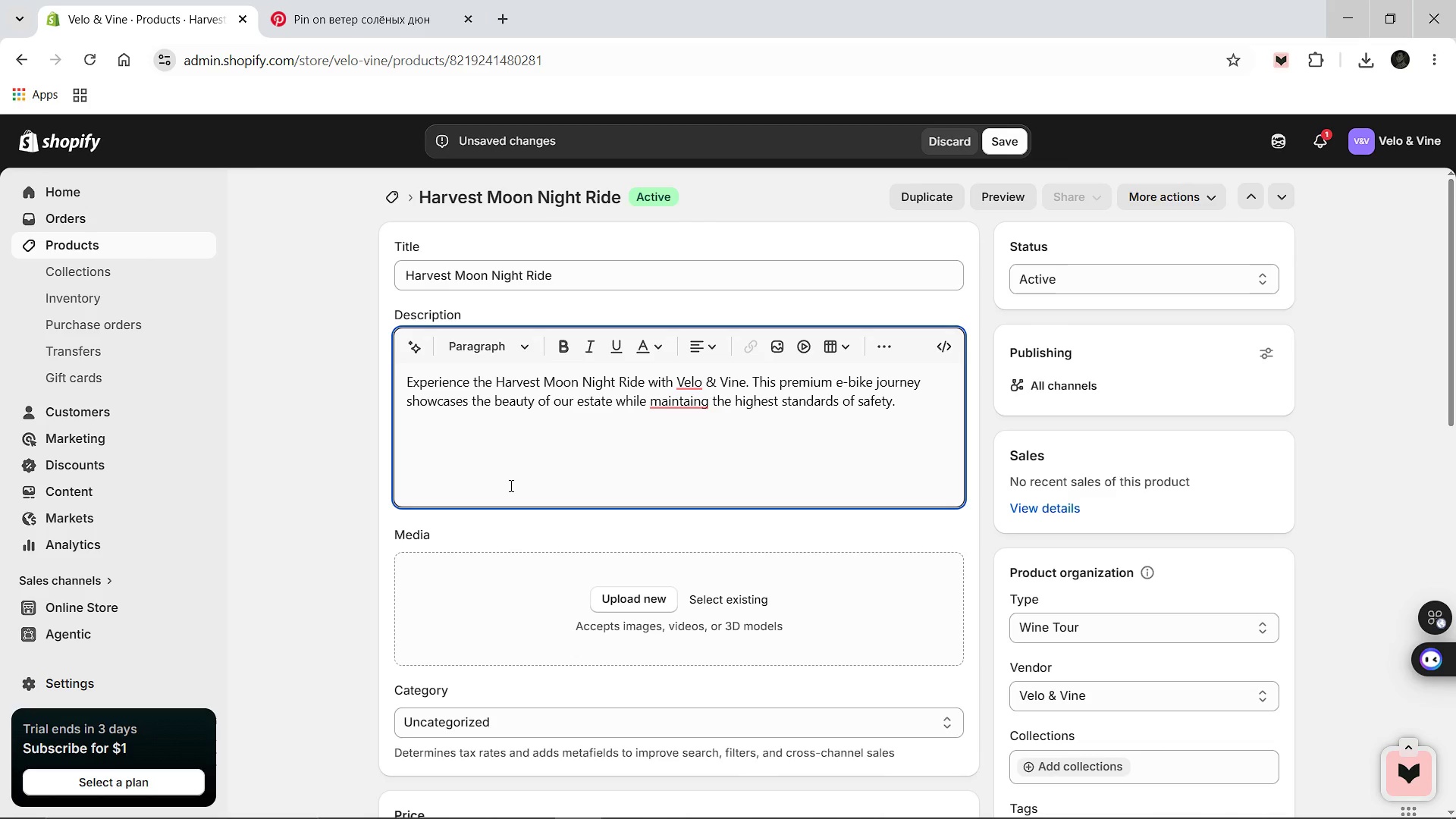 
key(Enter)
 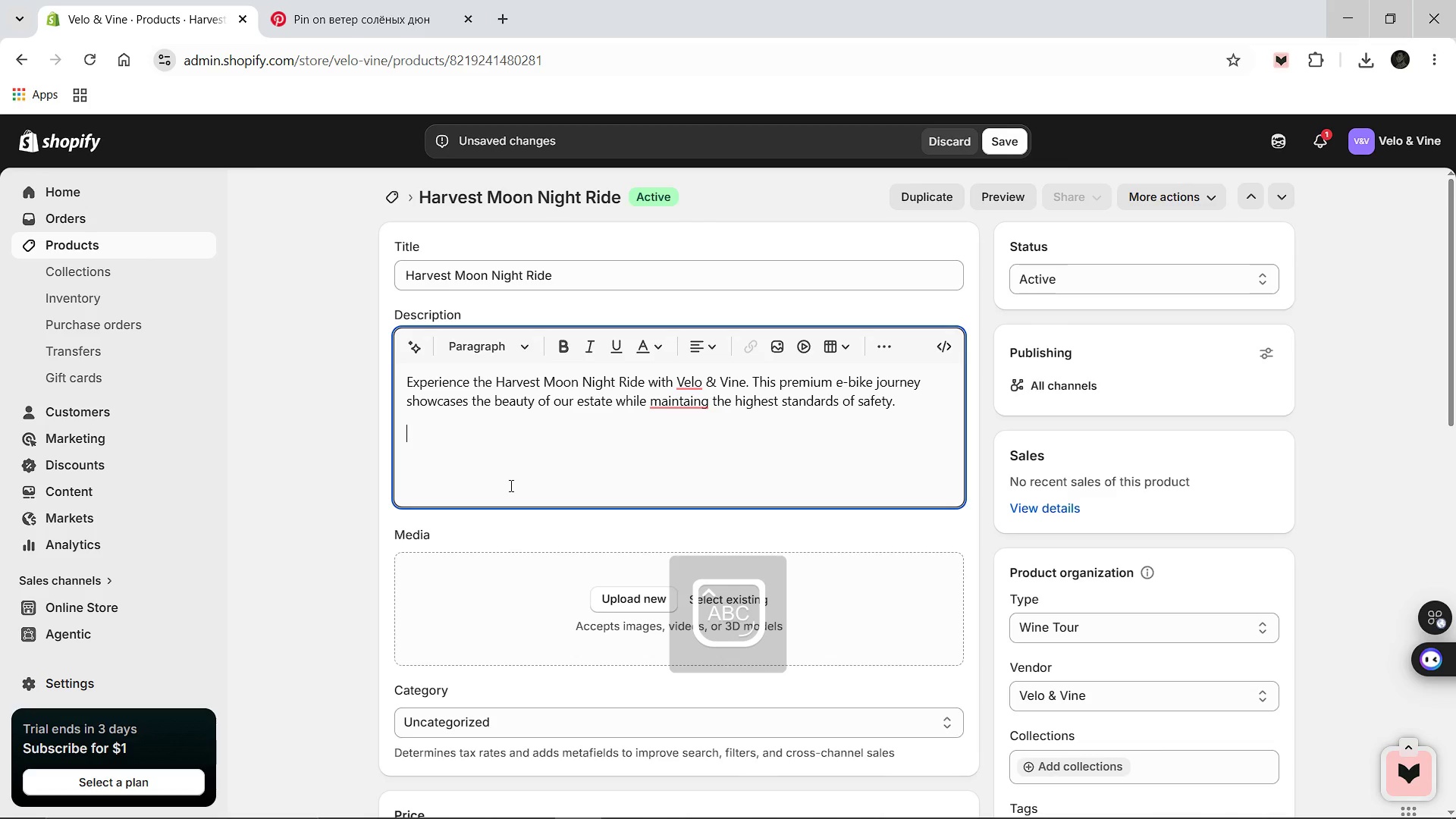 
type(LE)
key(Backspace)
key(Backspace)
 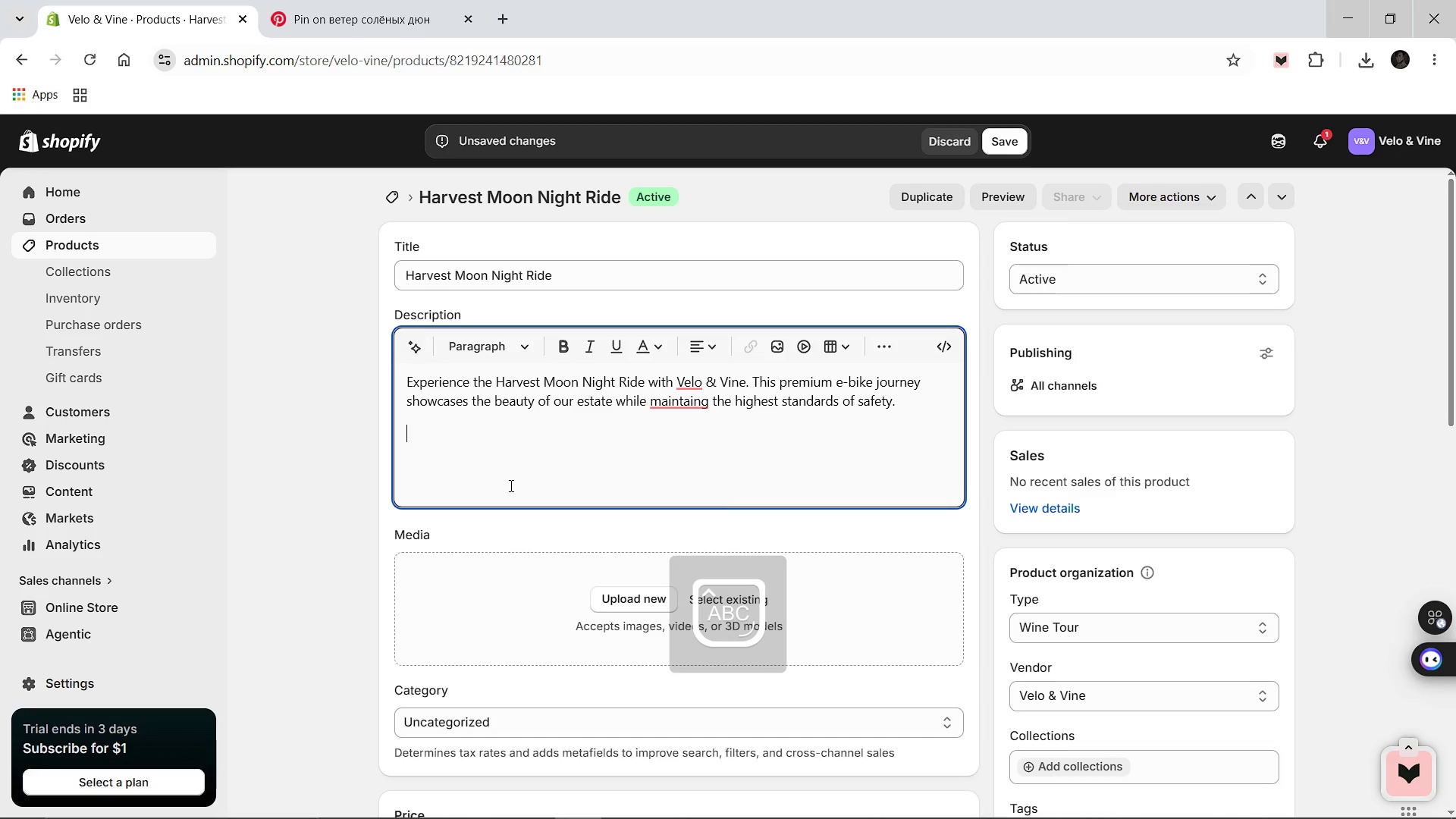 
key(Control+B)
 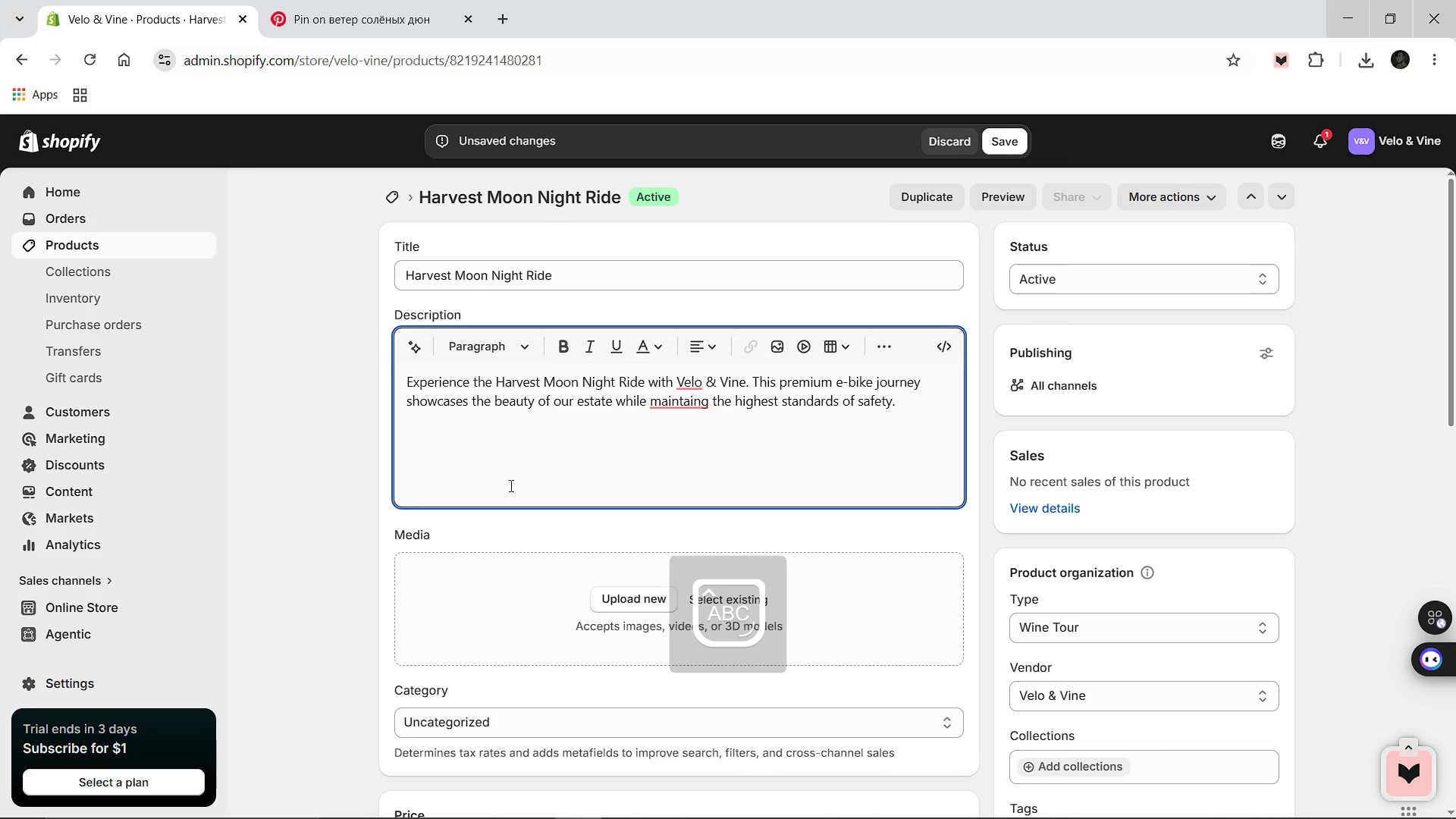 
type(LEGAL NOTICE: All participants w)
key(Backspace)
type(must be 21_)
key(Backspace)
type(+ with a valid government )
key(Backspace)
type(-issued photo ID. Alcohol with a v)
key(Backspace)
 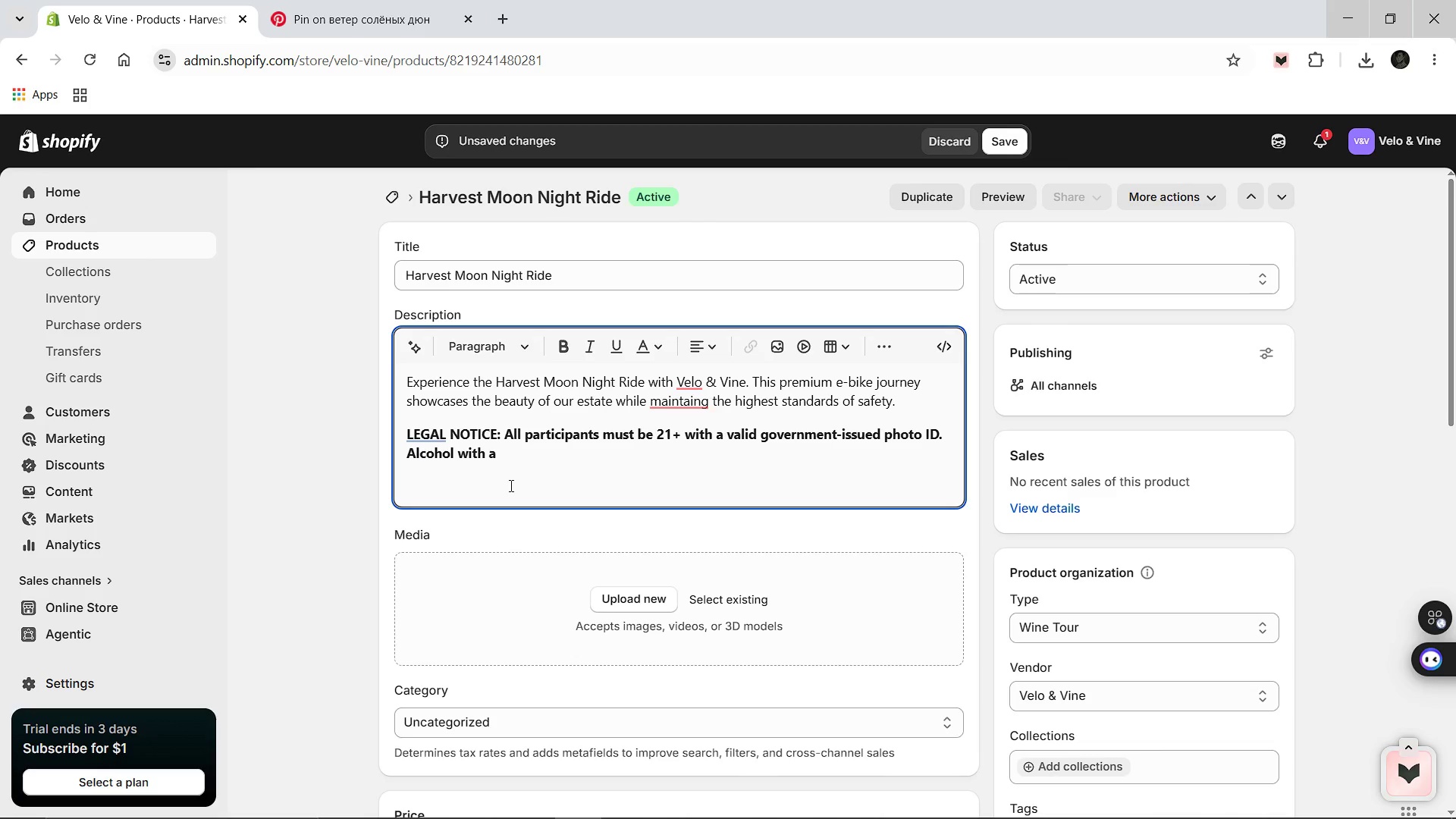 
key(Backspace)
key(Backspace)
key(Backspace)
key(Backspace)
key(Backspace)
key(Backspace)
key(Backspace)
key(Backspace)
type( consumption is strictly prohibited during active vechile operation.)
 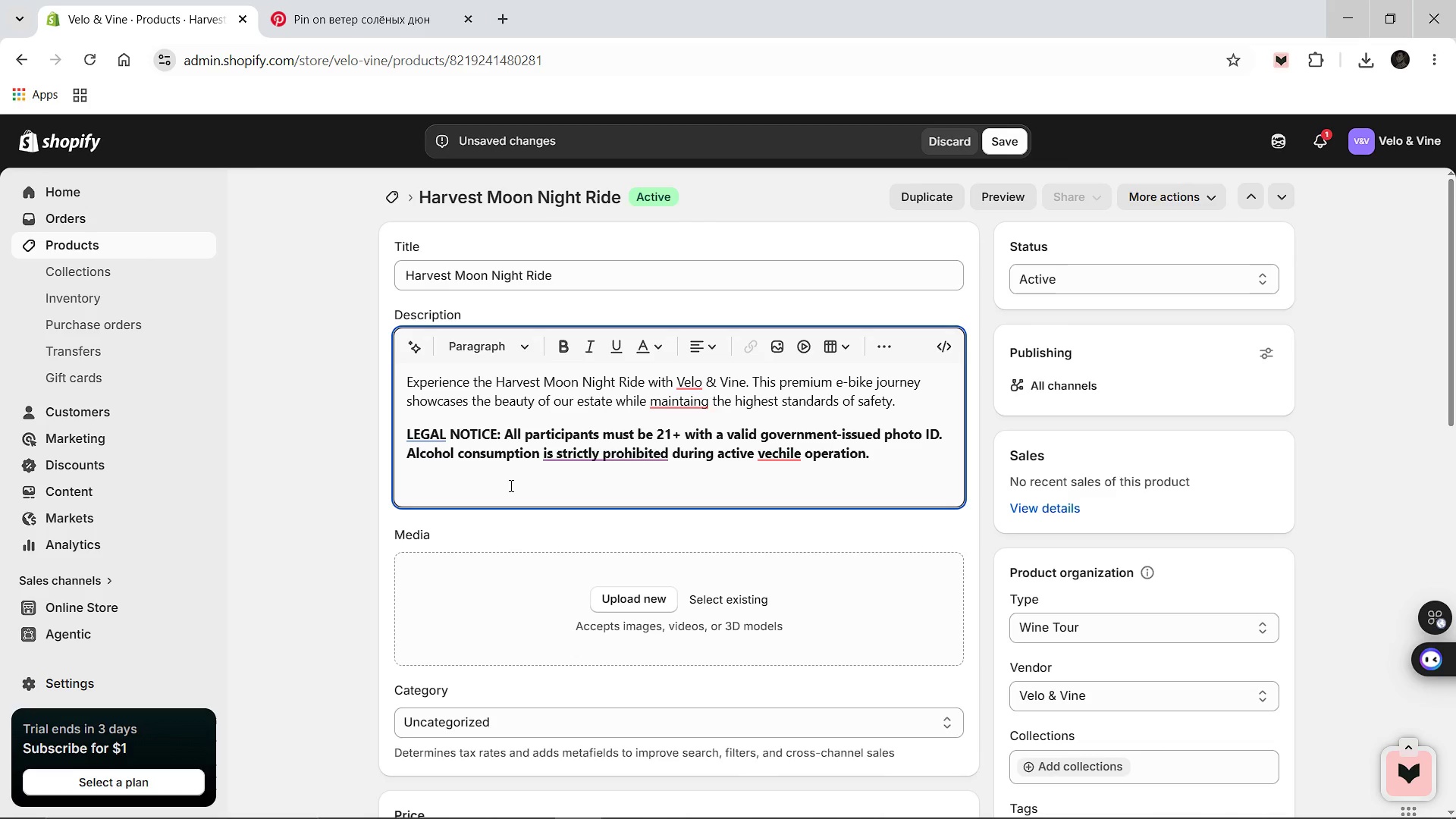 
hold_key(key=ArrowLeft, duration=0.69)
 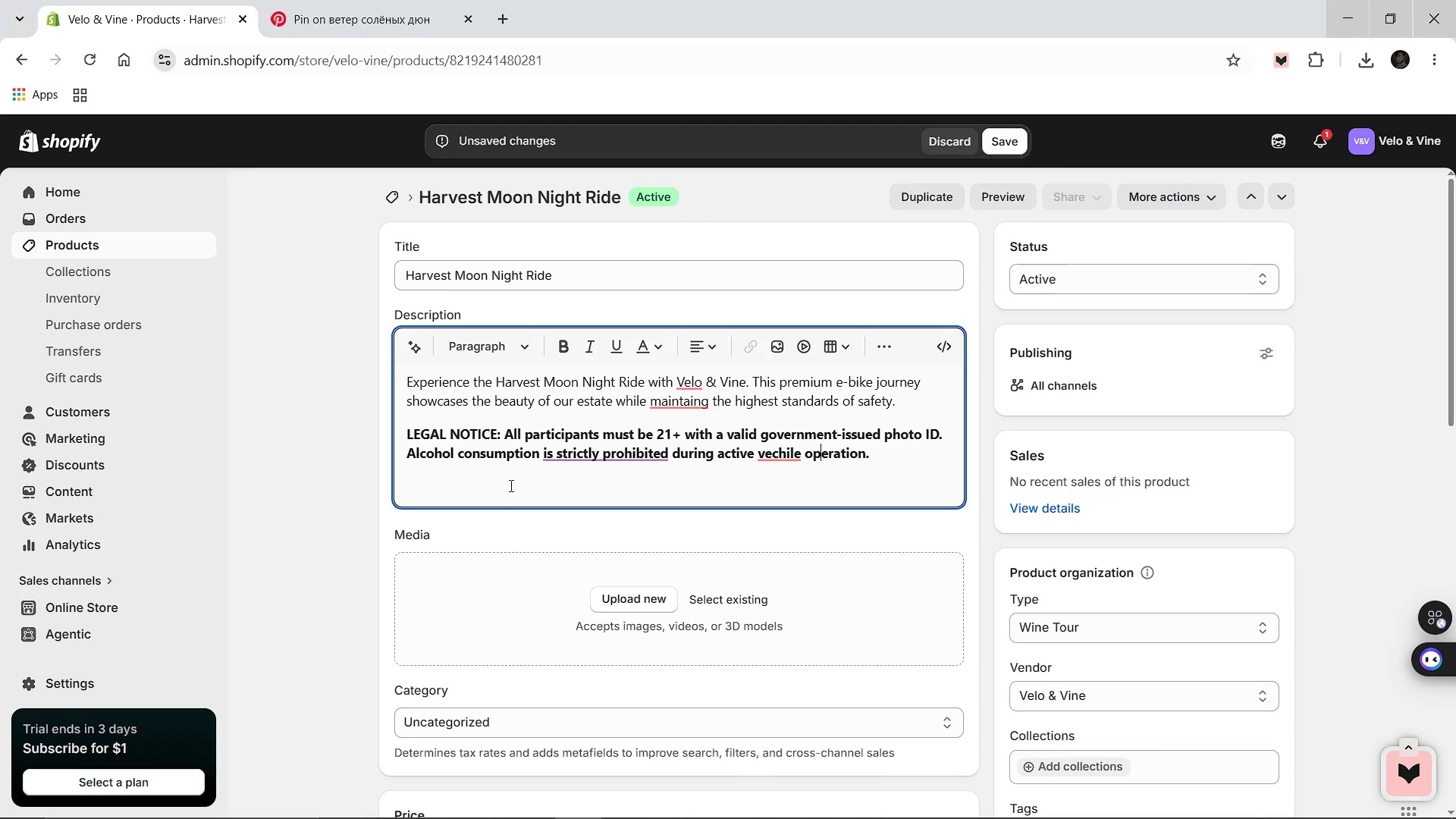 
key(ArrowLeft)
 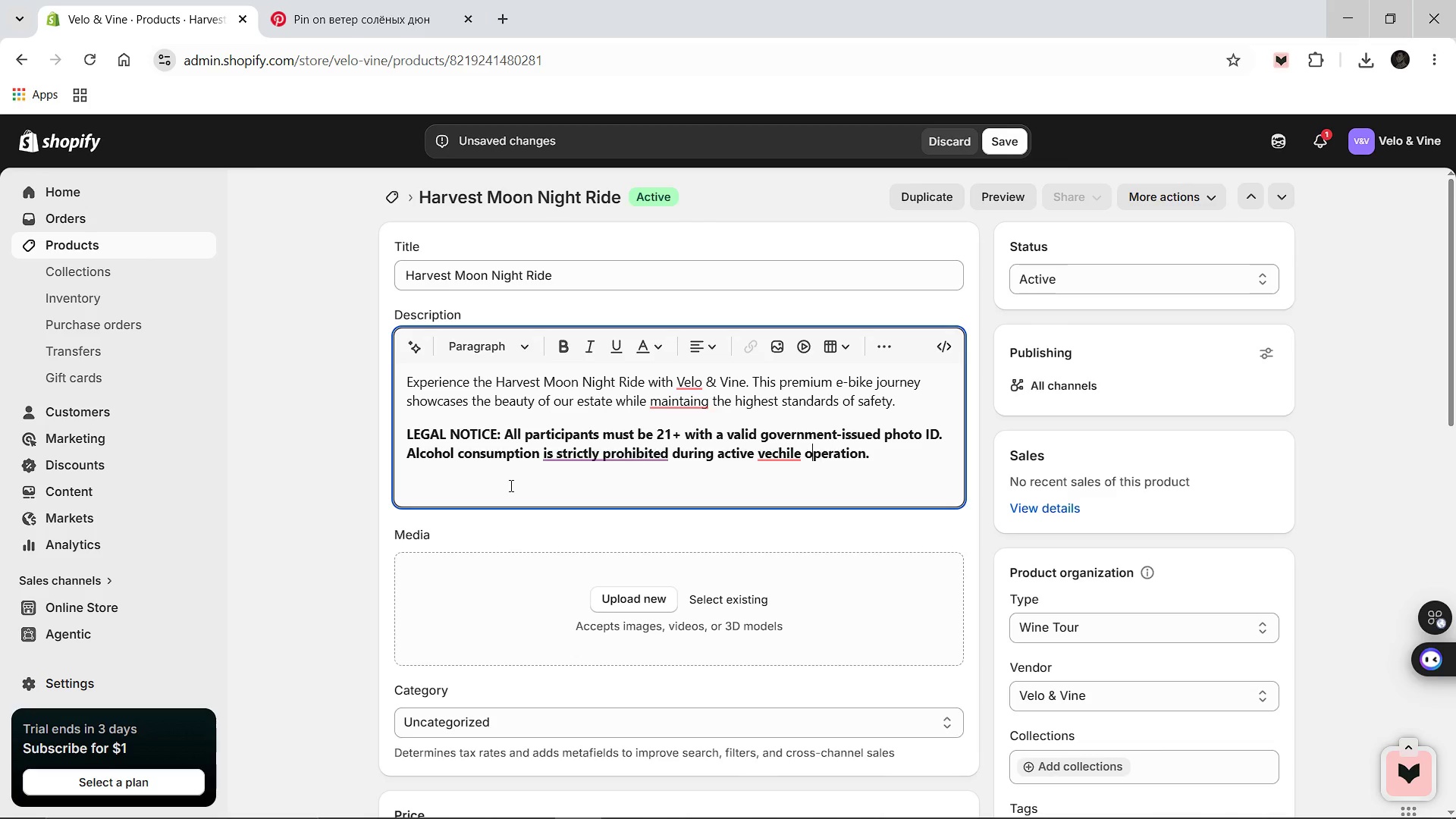 
hold_key(key=ArrowLeft, duration=0.53)
 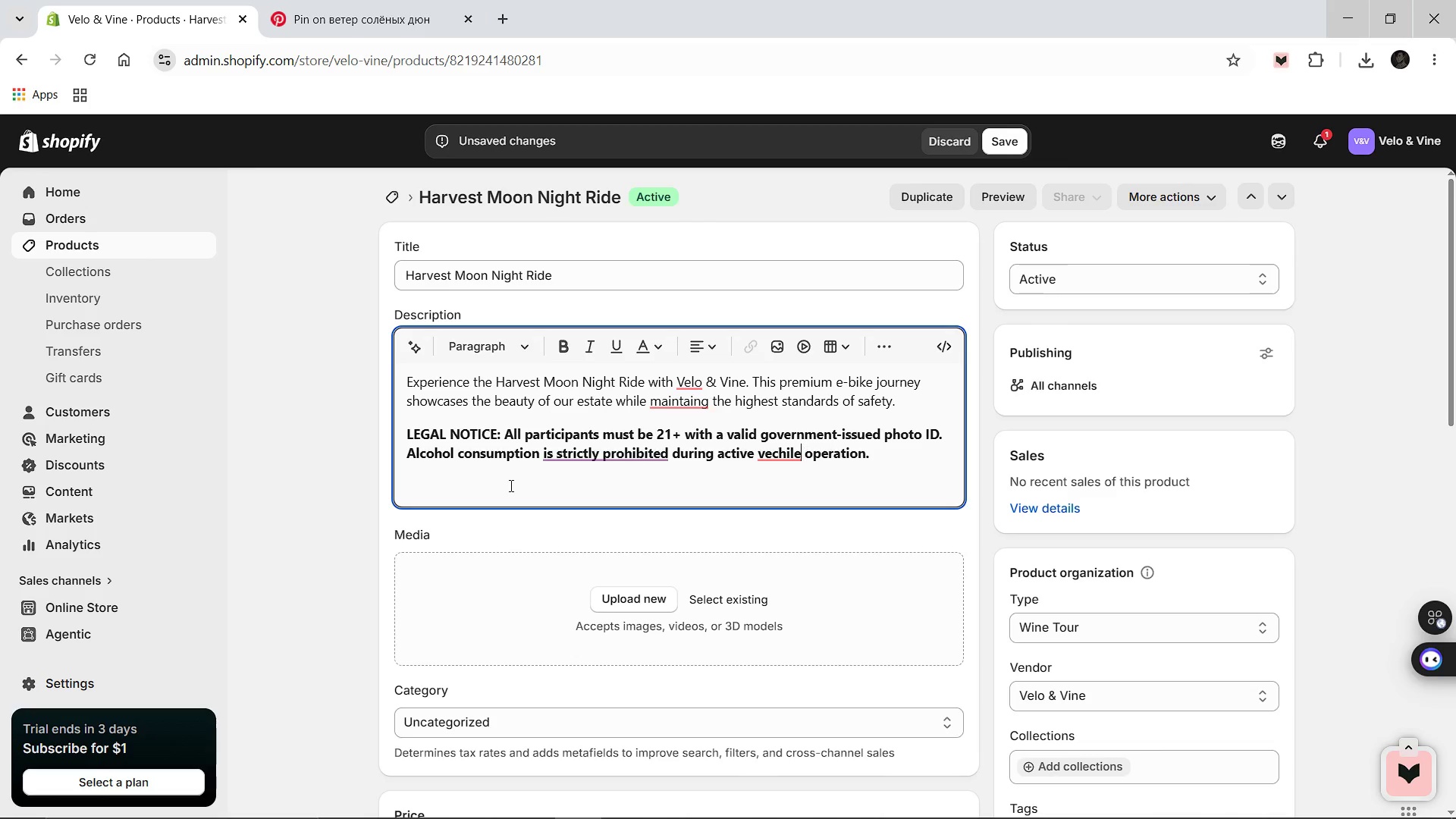 
key(ArrowLeft)
 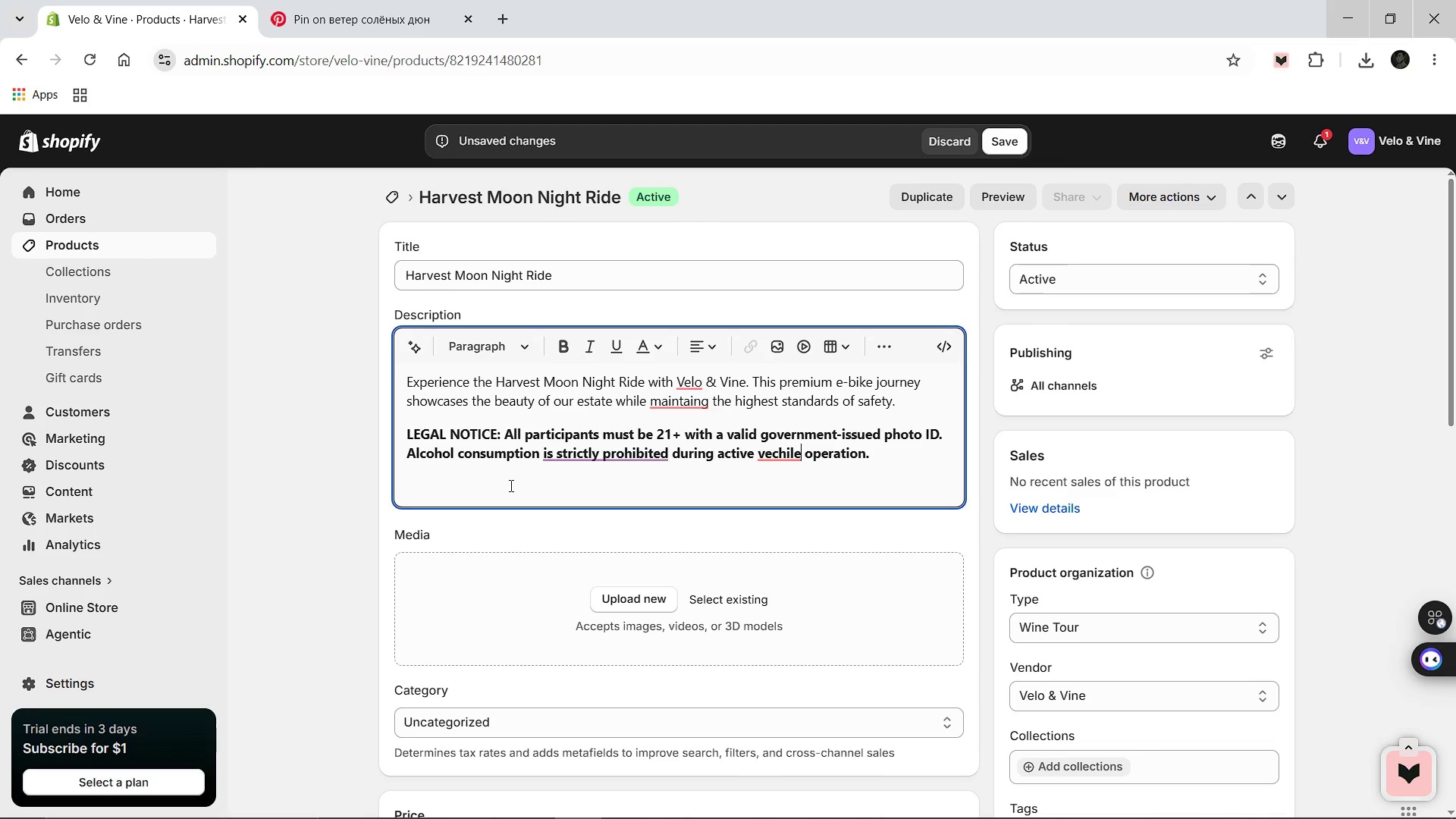 
key(ArrowLeft)
 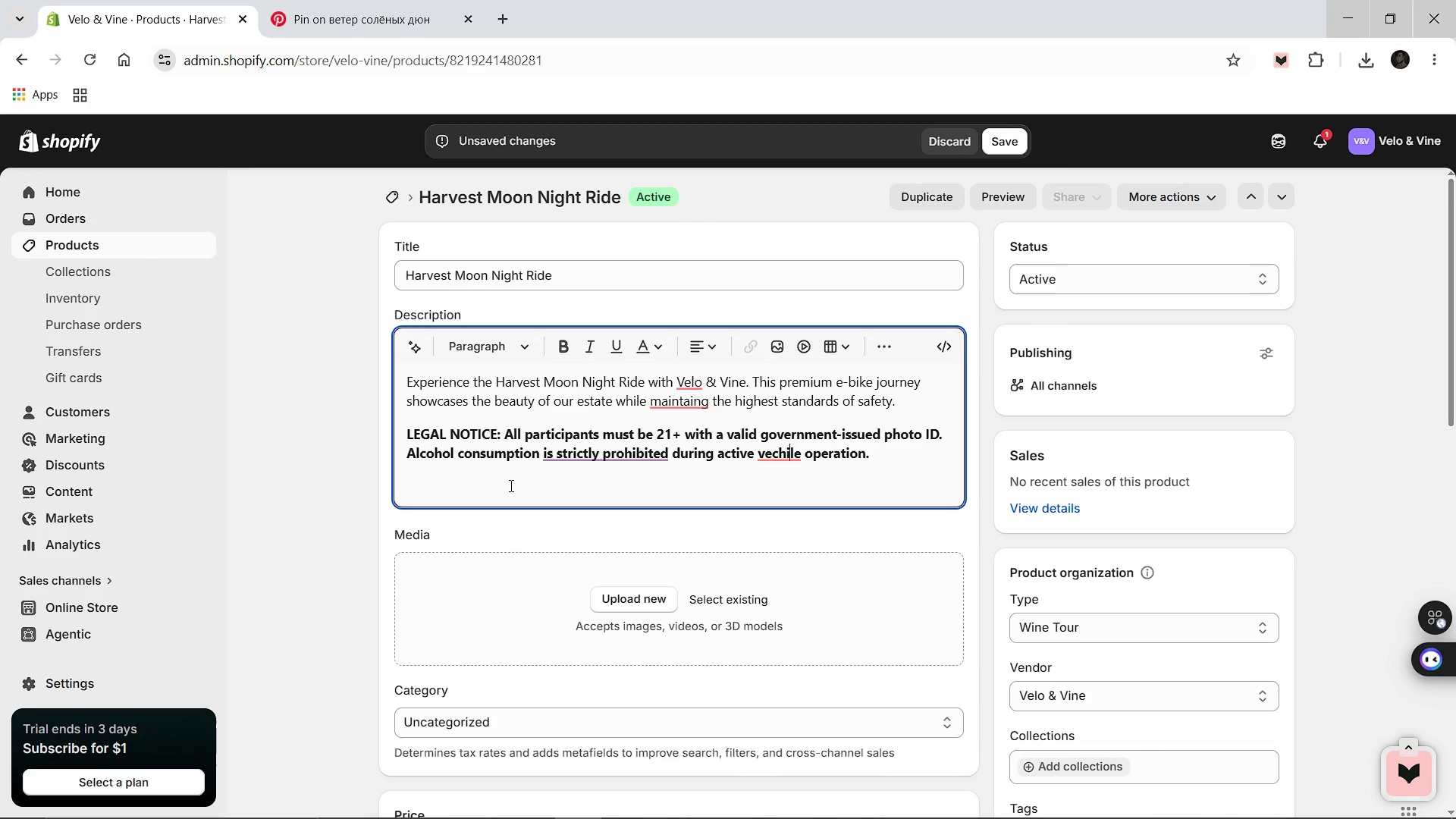 
key(ArrowLeft)
 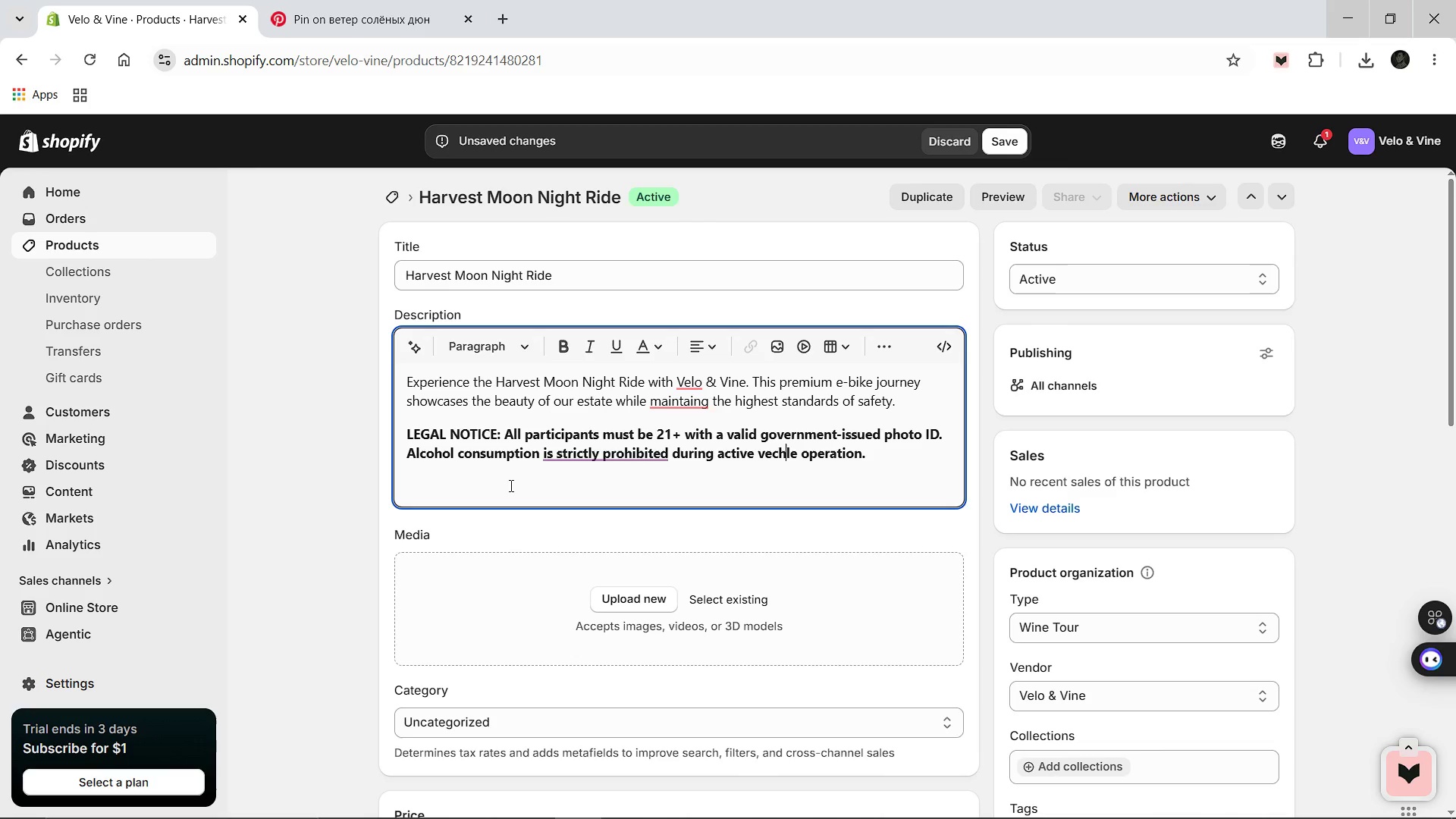 
key(Backspace)
key(Backspace)
key(Backspace)
type(hic)
key(Backspace)
key(Backspace)
type(c)
key(Backspace)
type(ic)
 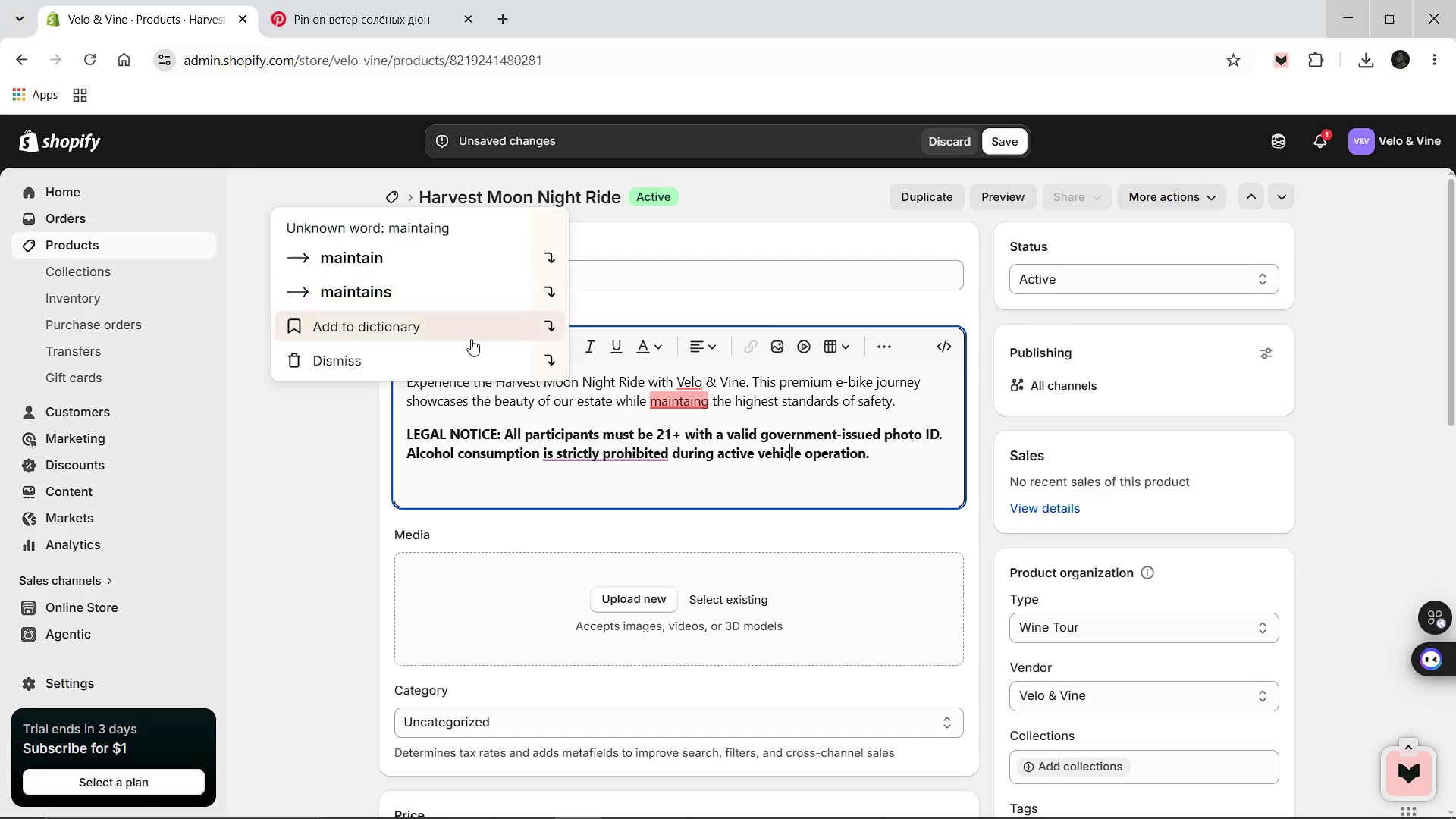 
wait(6.0)
 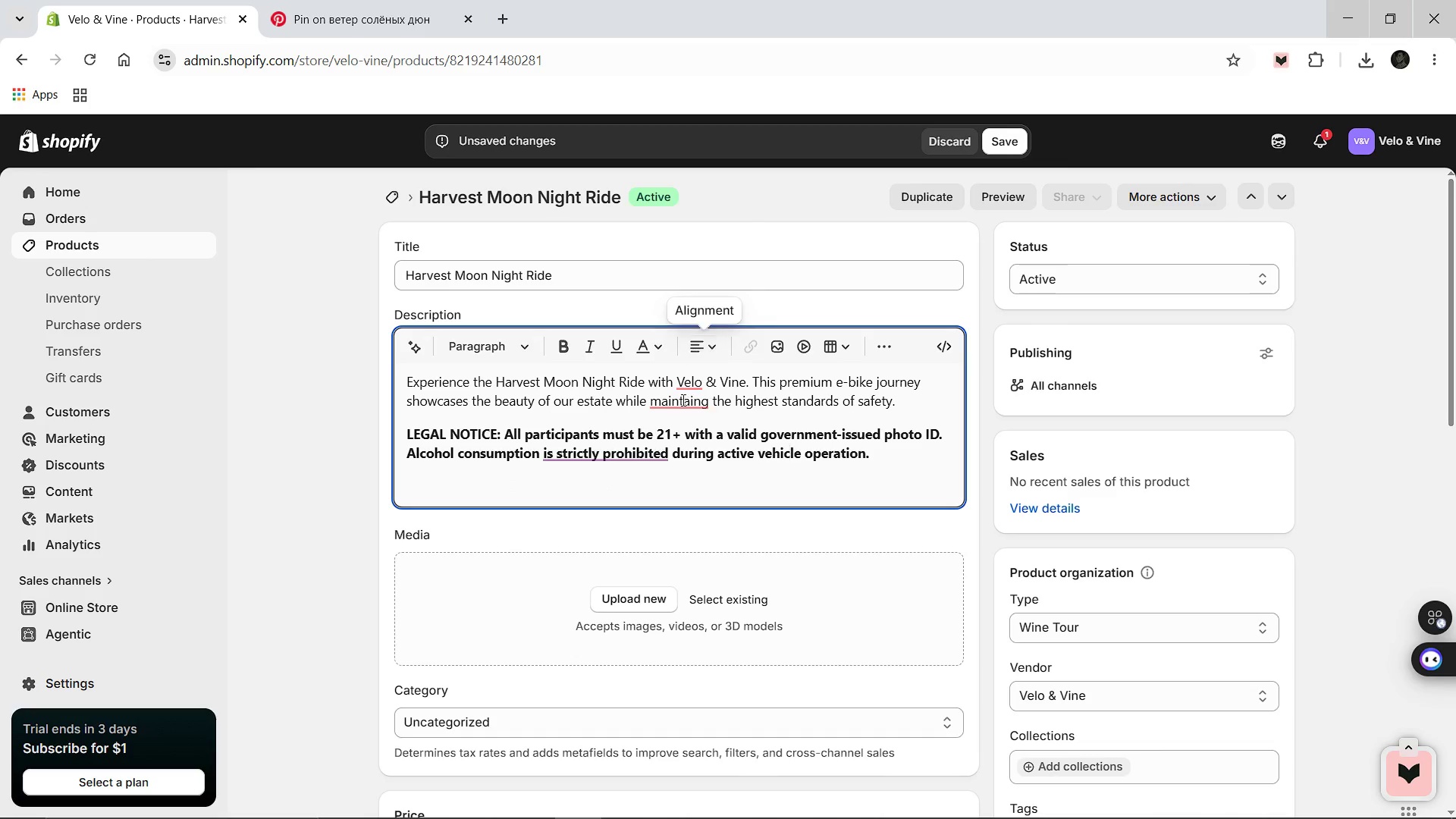 
left_click([704, 405])
 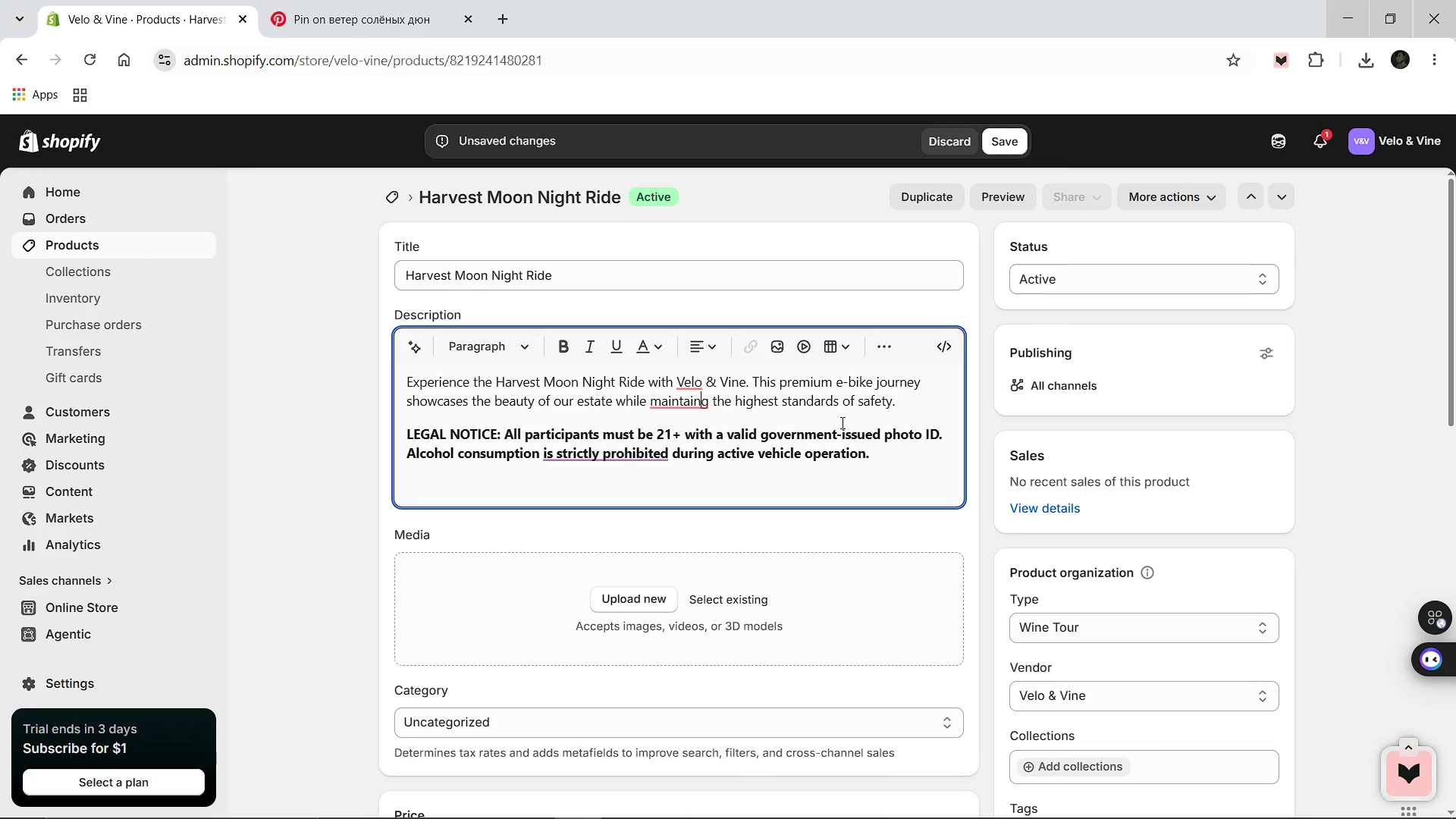 
key(ArrowLeft)
 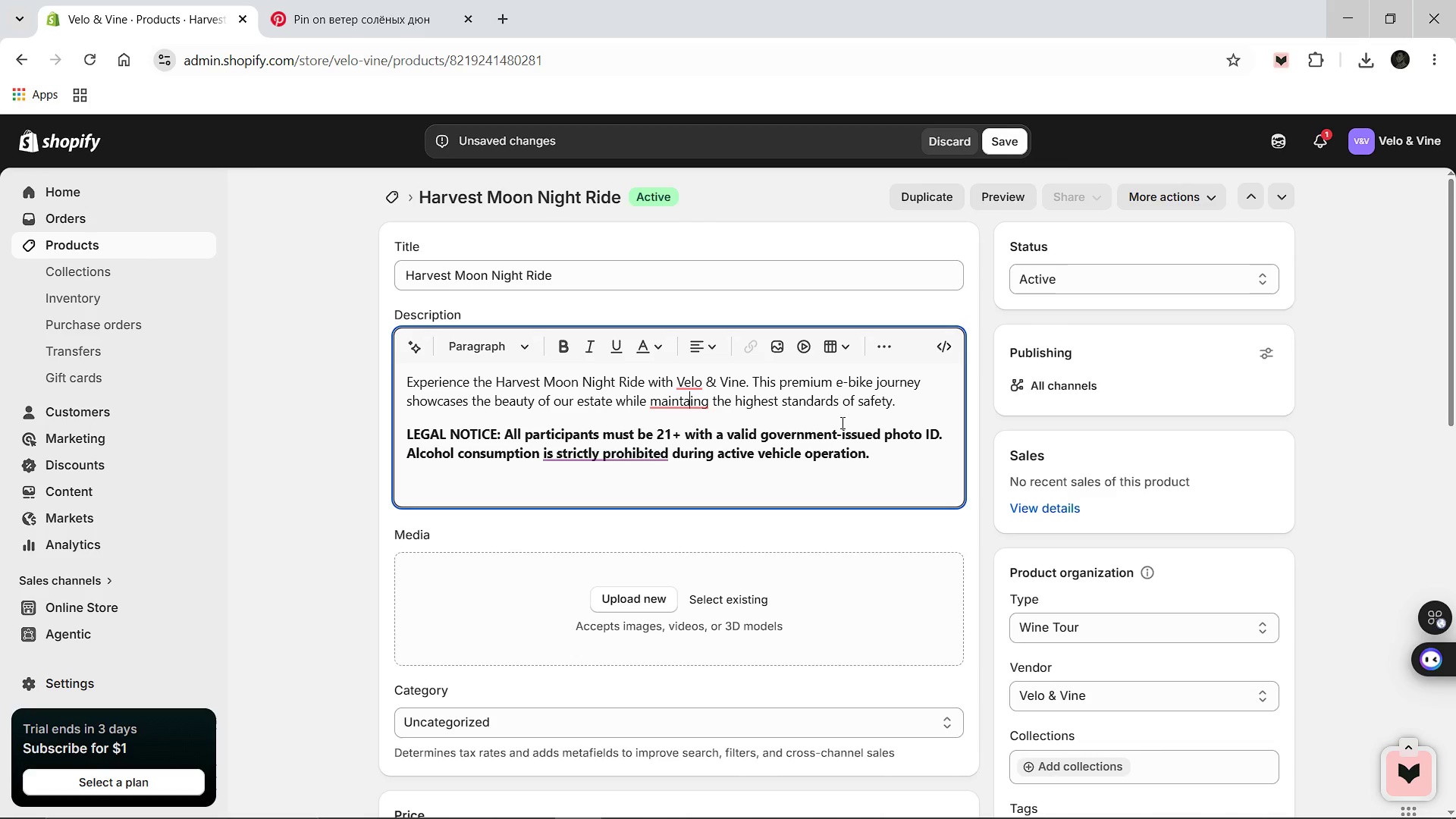 
key(ArrowLeft)
 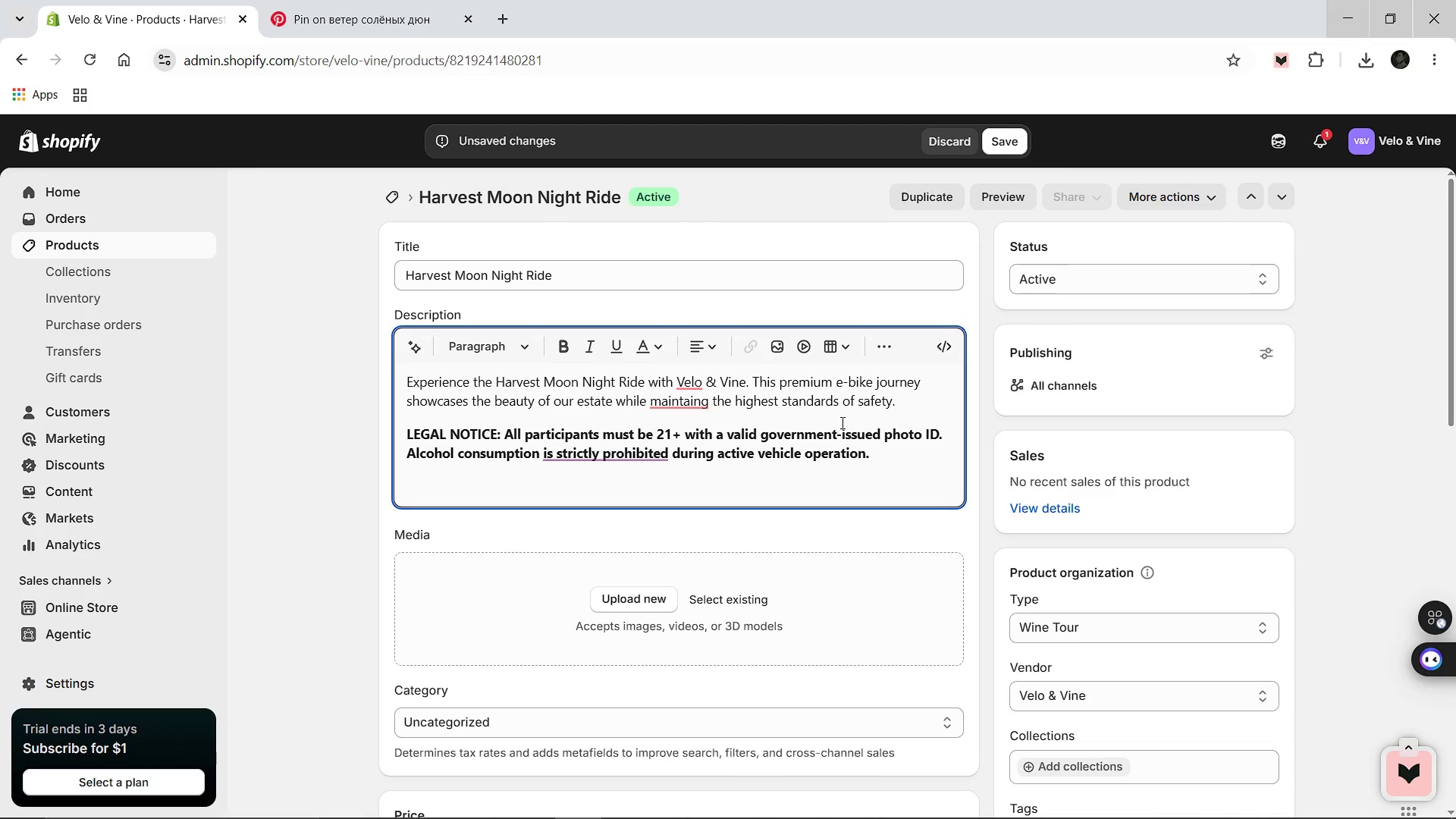 
key(N)
 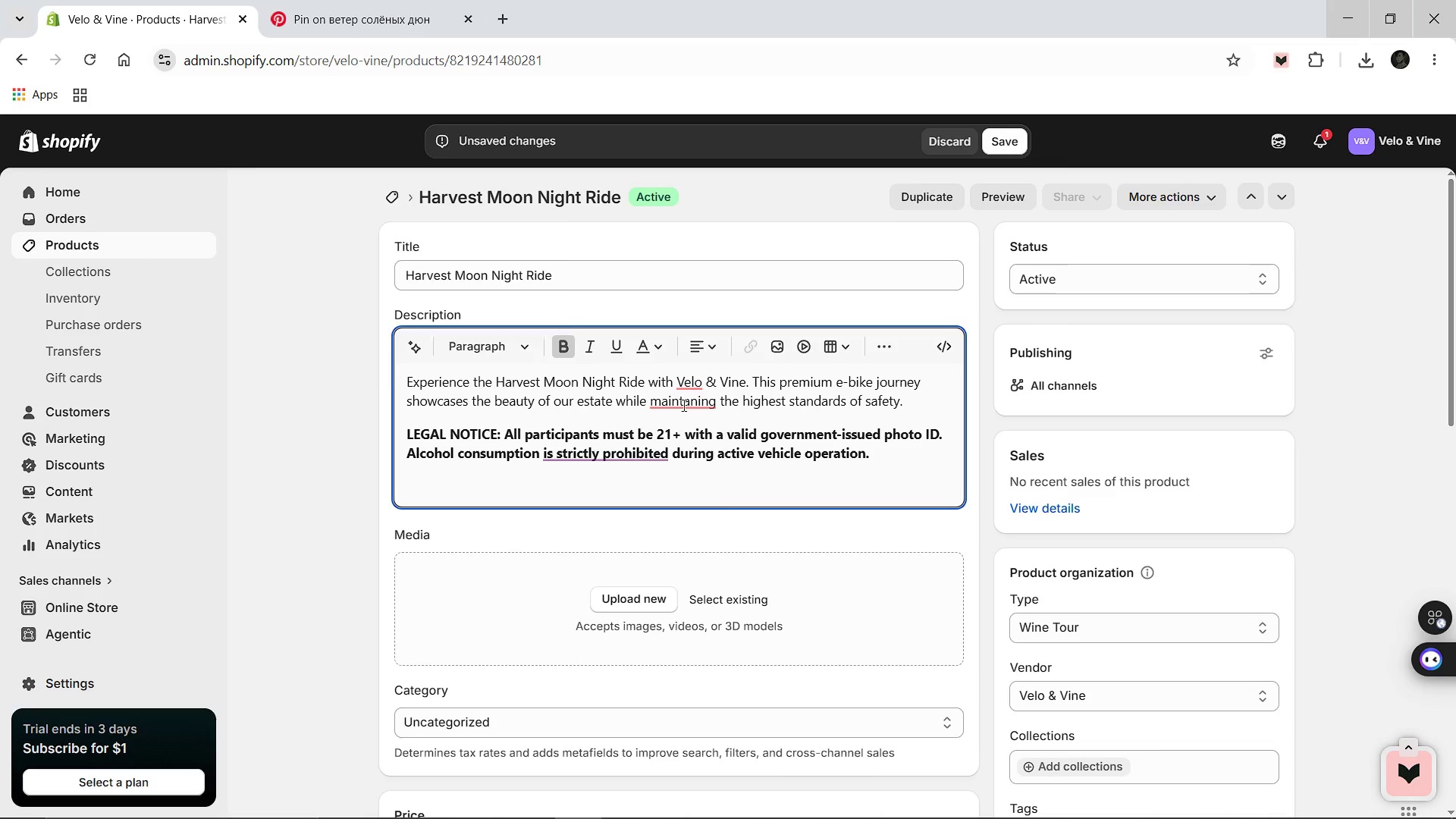 
left_click([379, 252])
 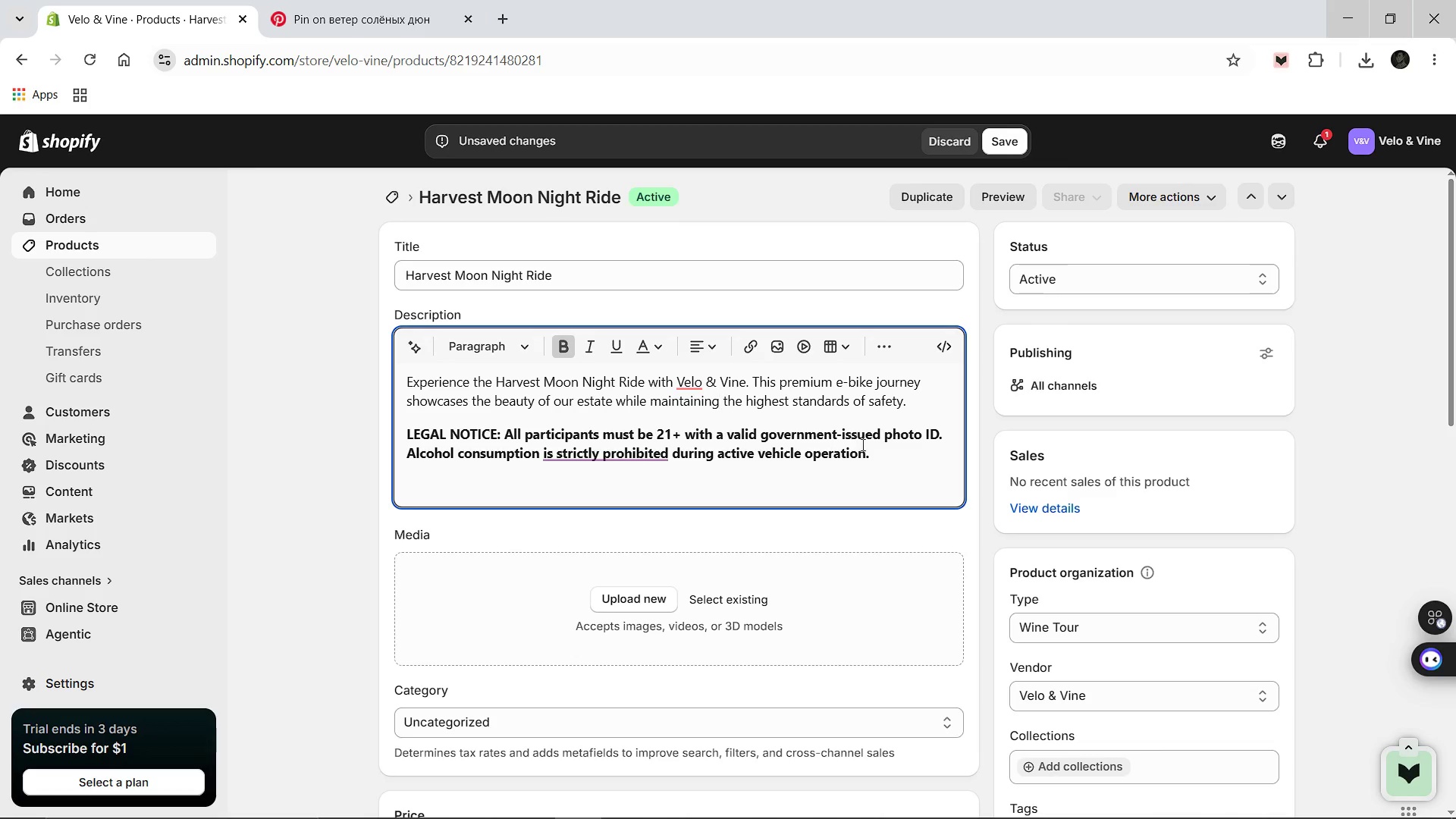 
left_click([878, 451])
 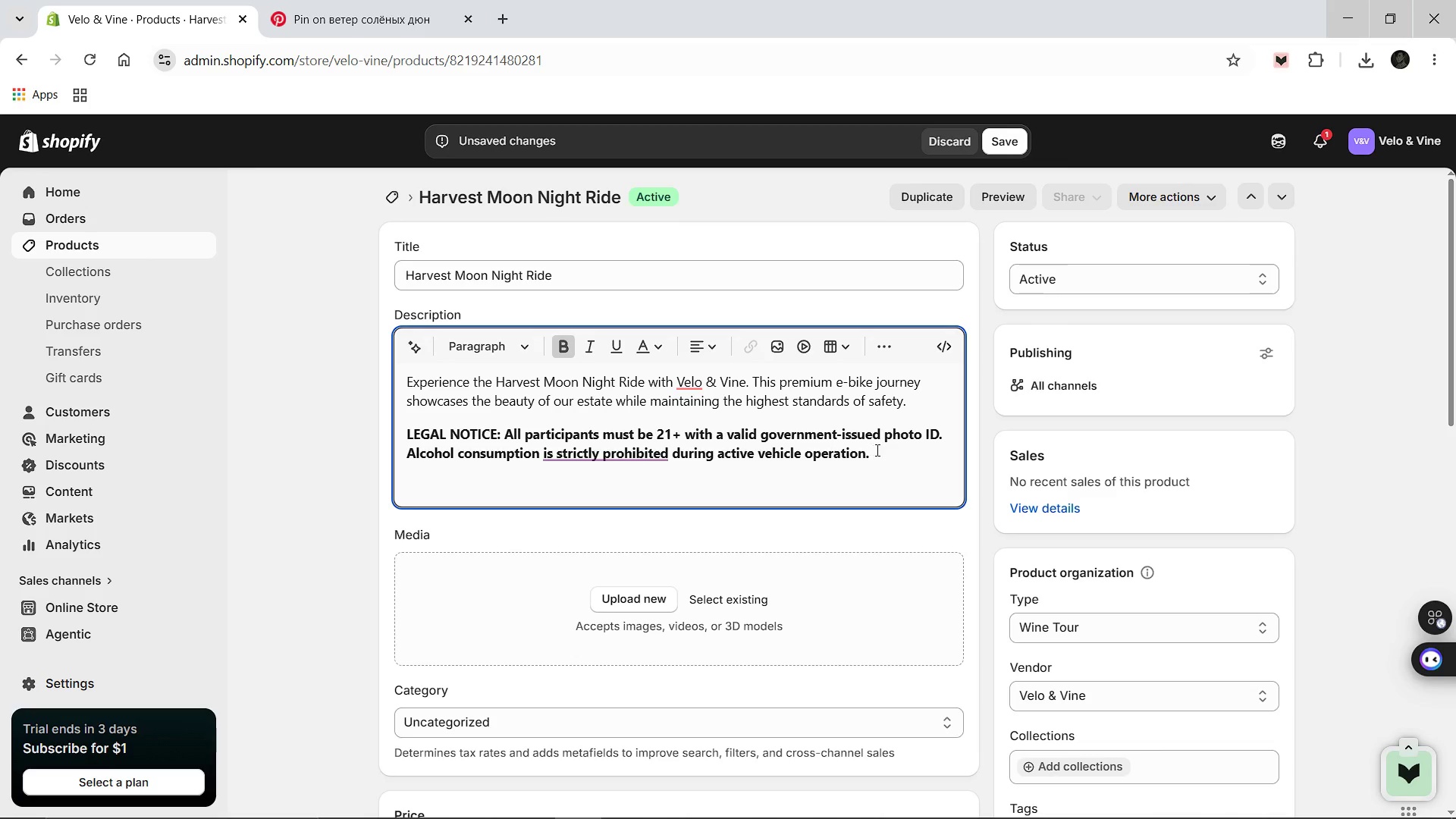 
key(Enter)
 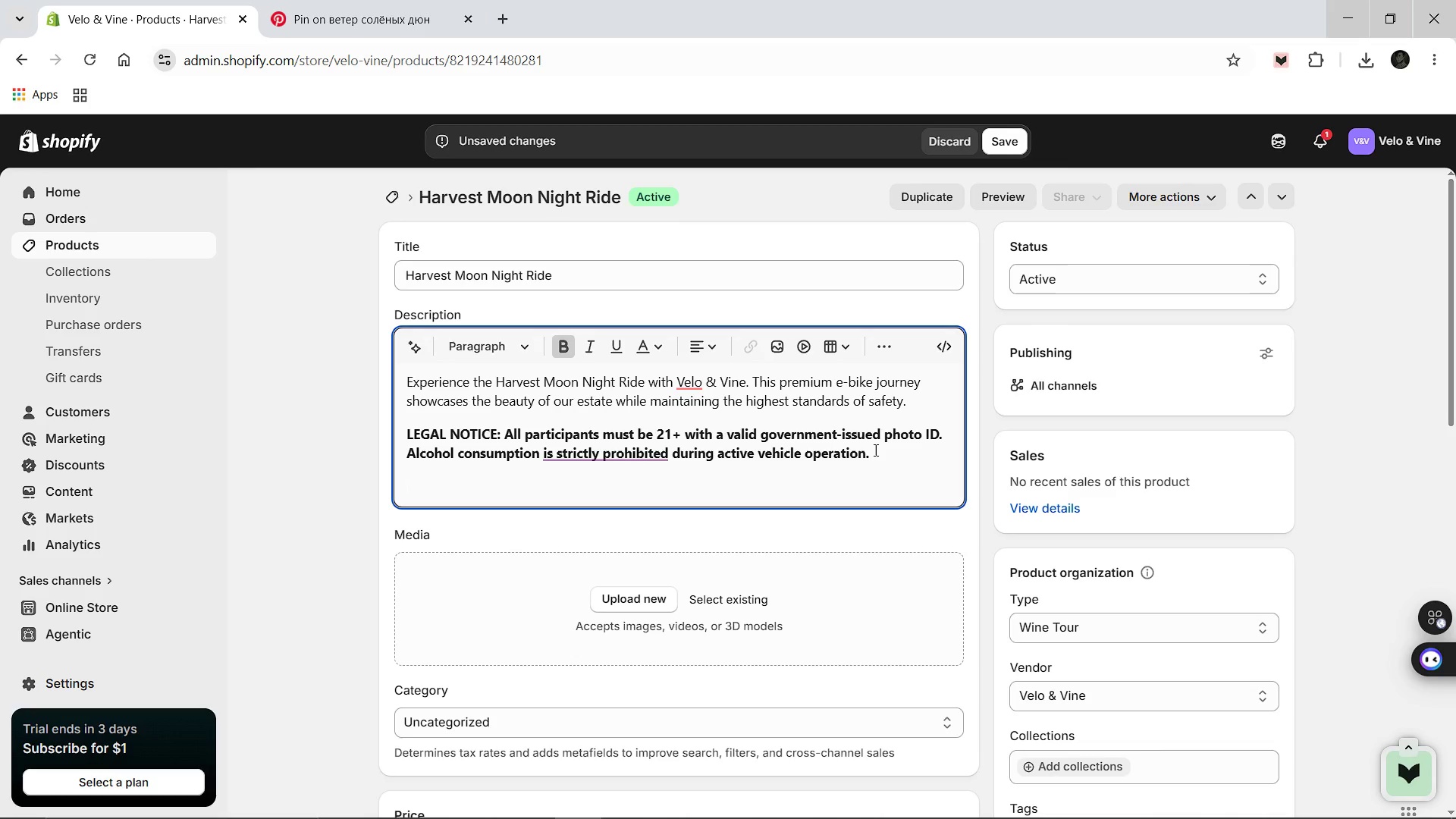 
hold_key(key=ControlLeft, duration=1.23)
 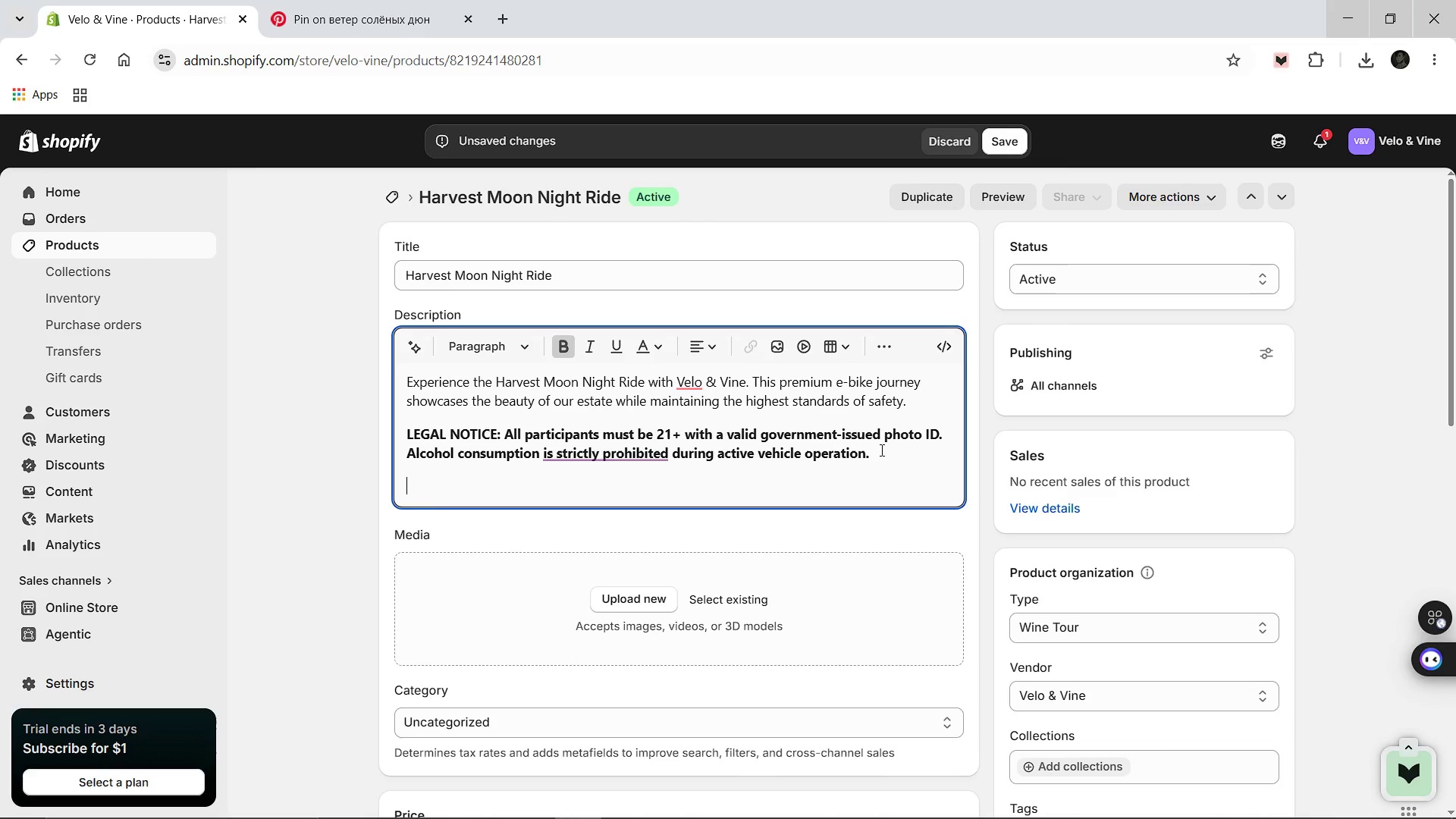 
key(Control+B)
 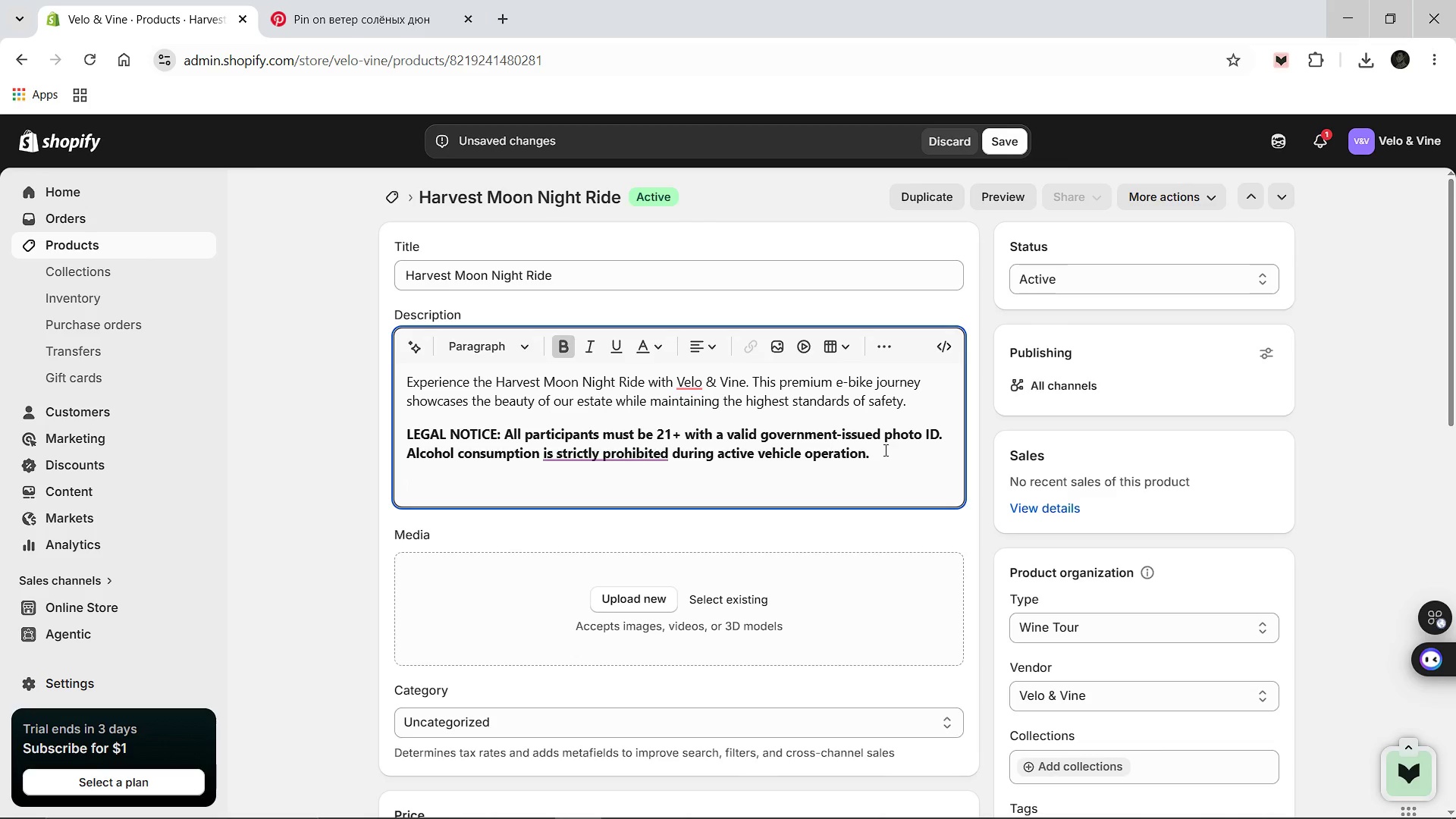 
key(Control+B)
 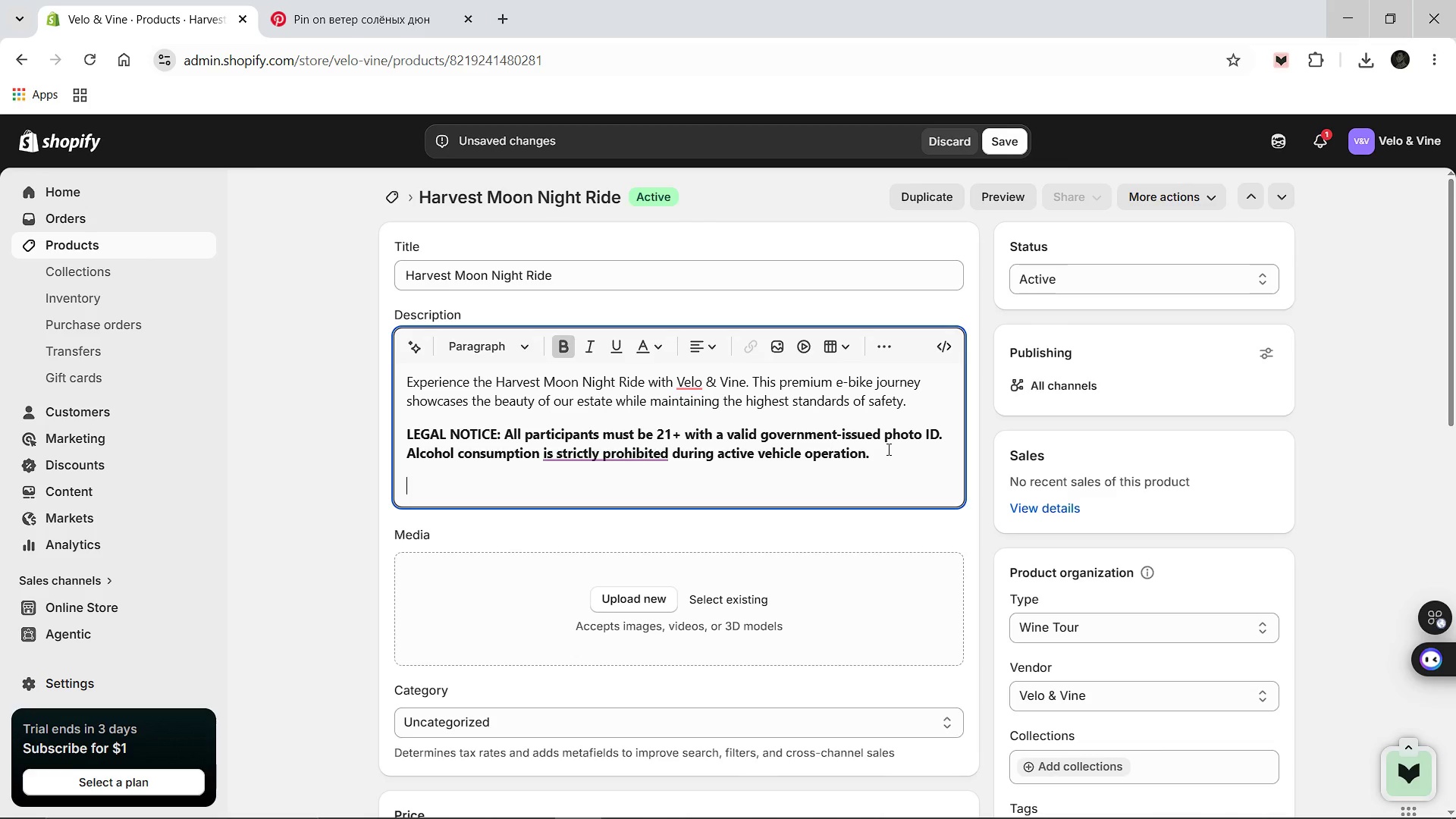 
key(Control+B)
 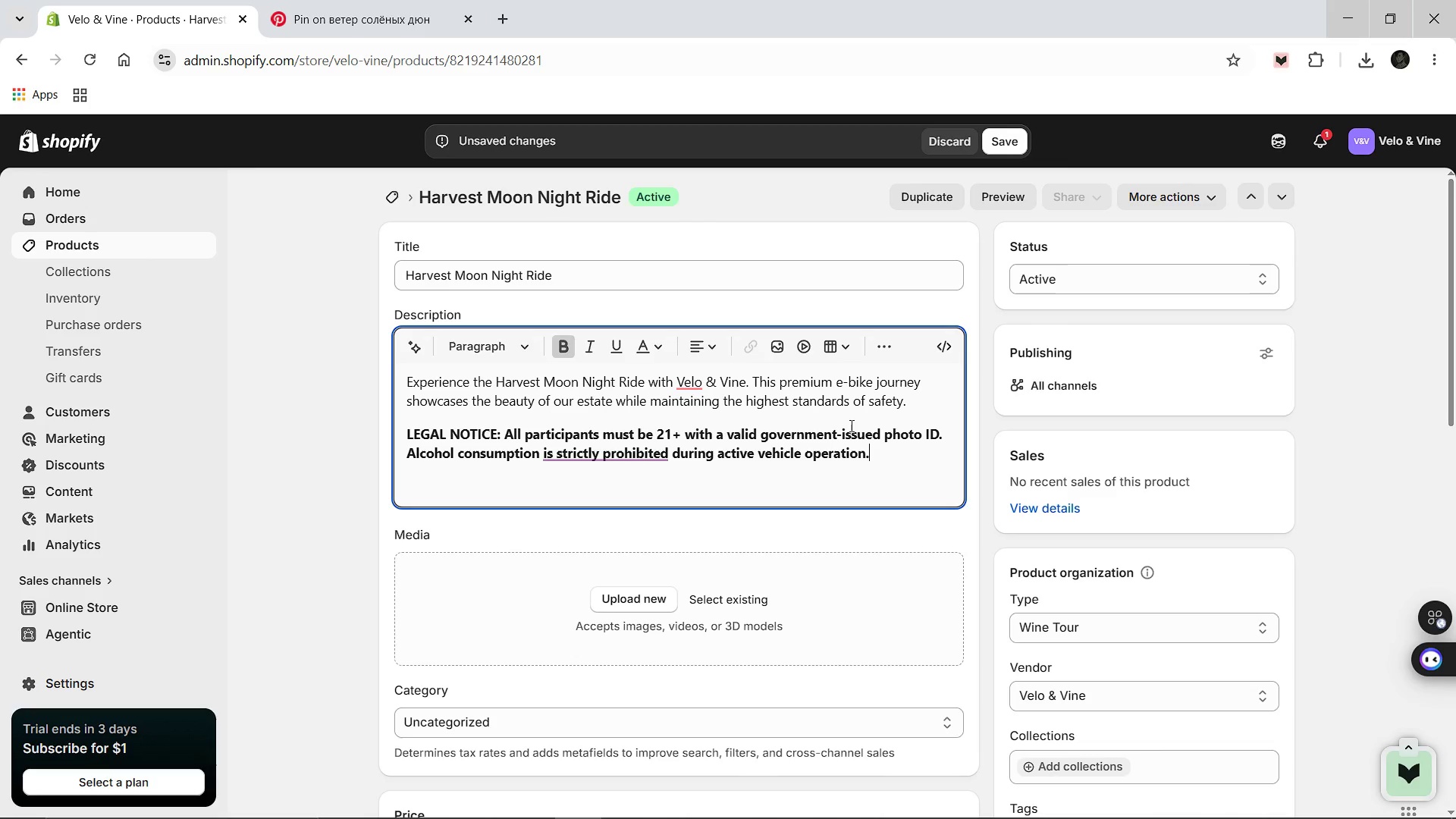 
key(Enter)
 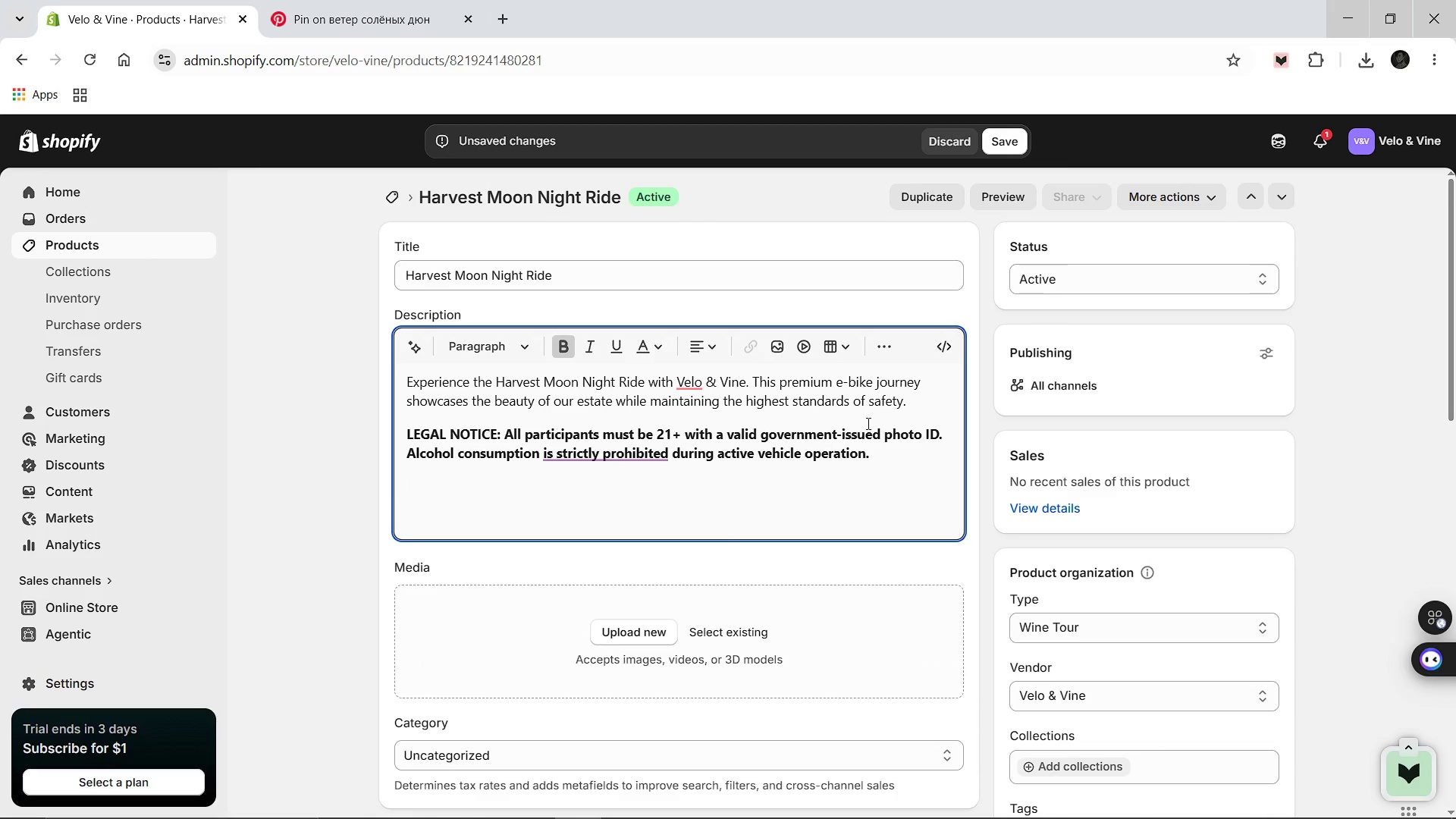 
hold_key(key=B, duration=0.33)
 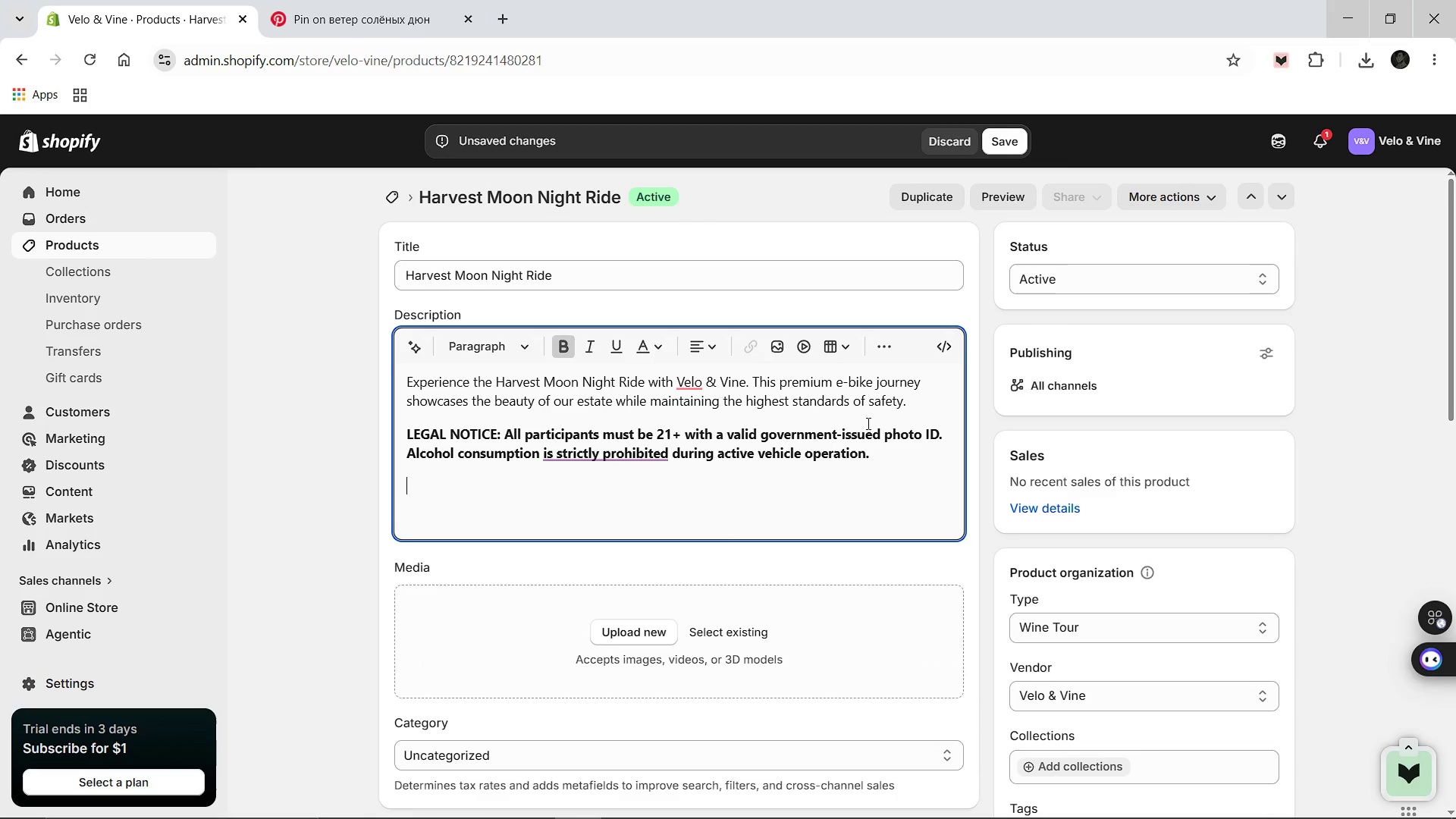 
key(Control+B)
 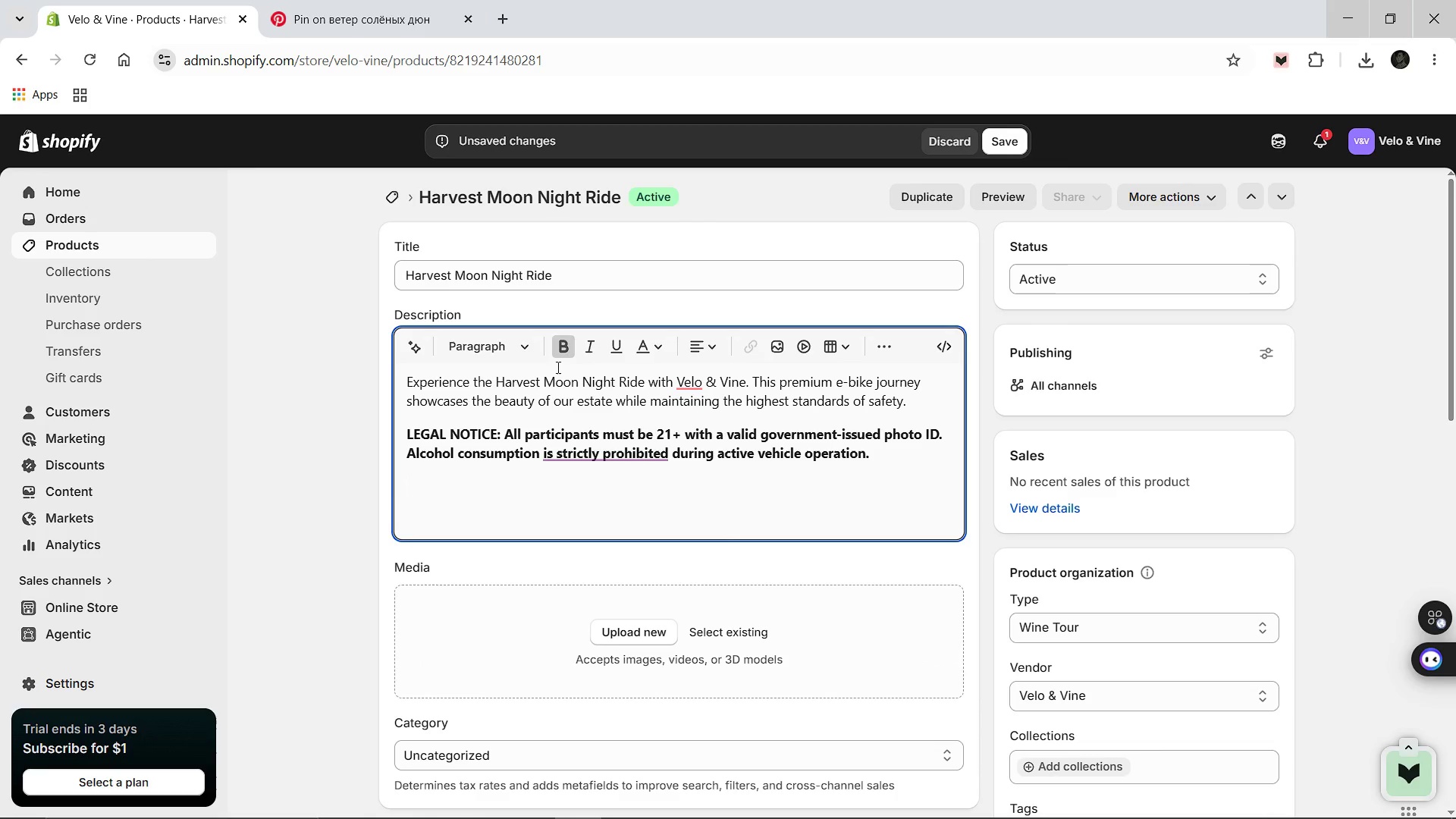 
left_click([558, 353])
 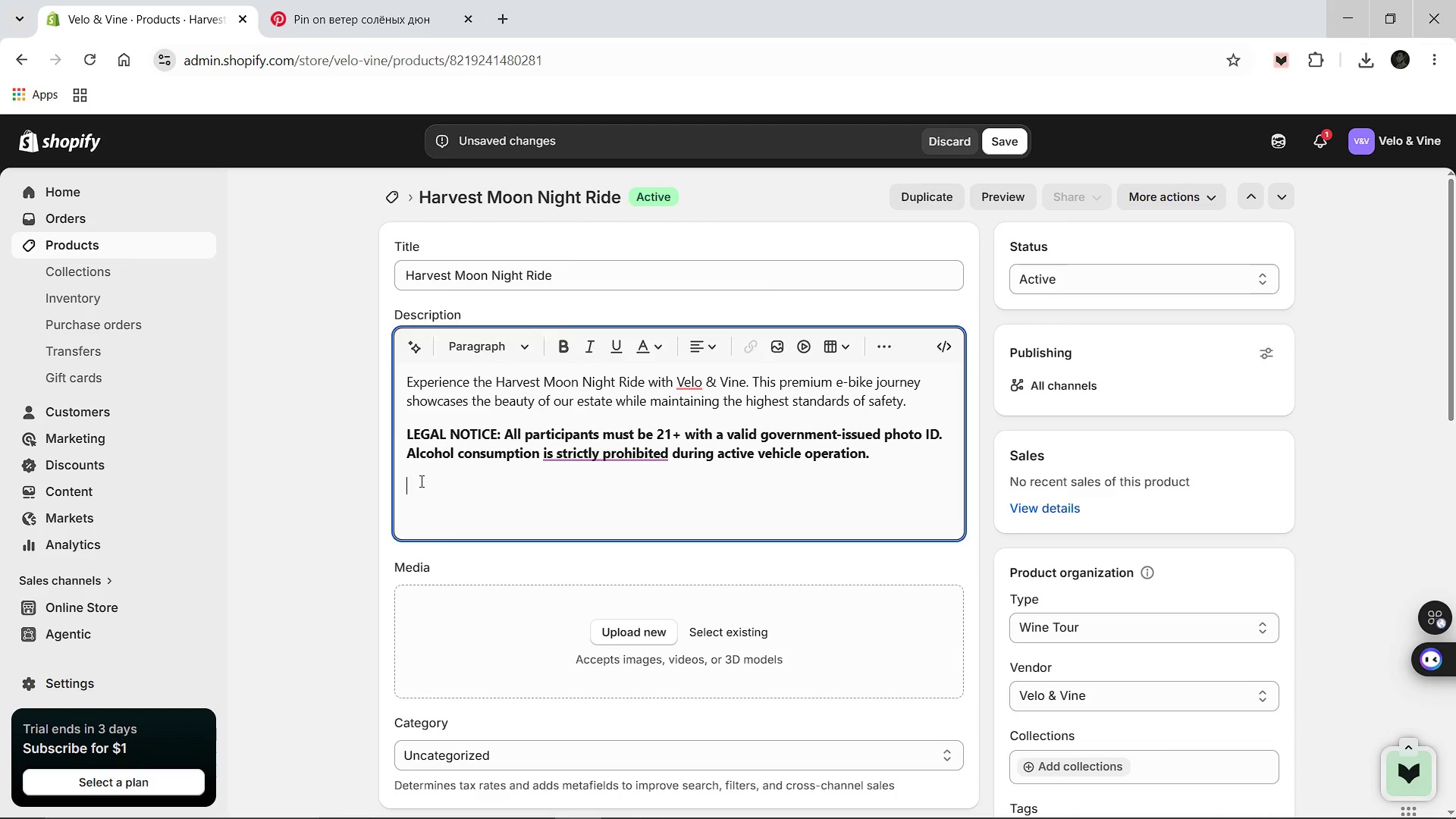 
key(Control+V)
 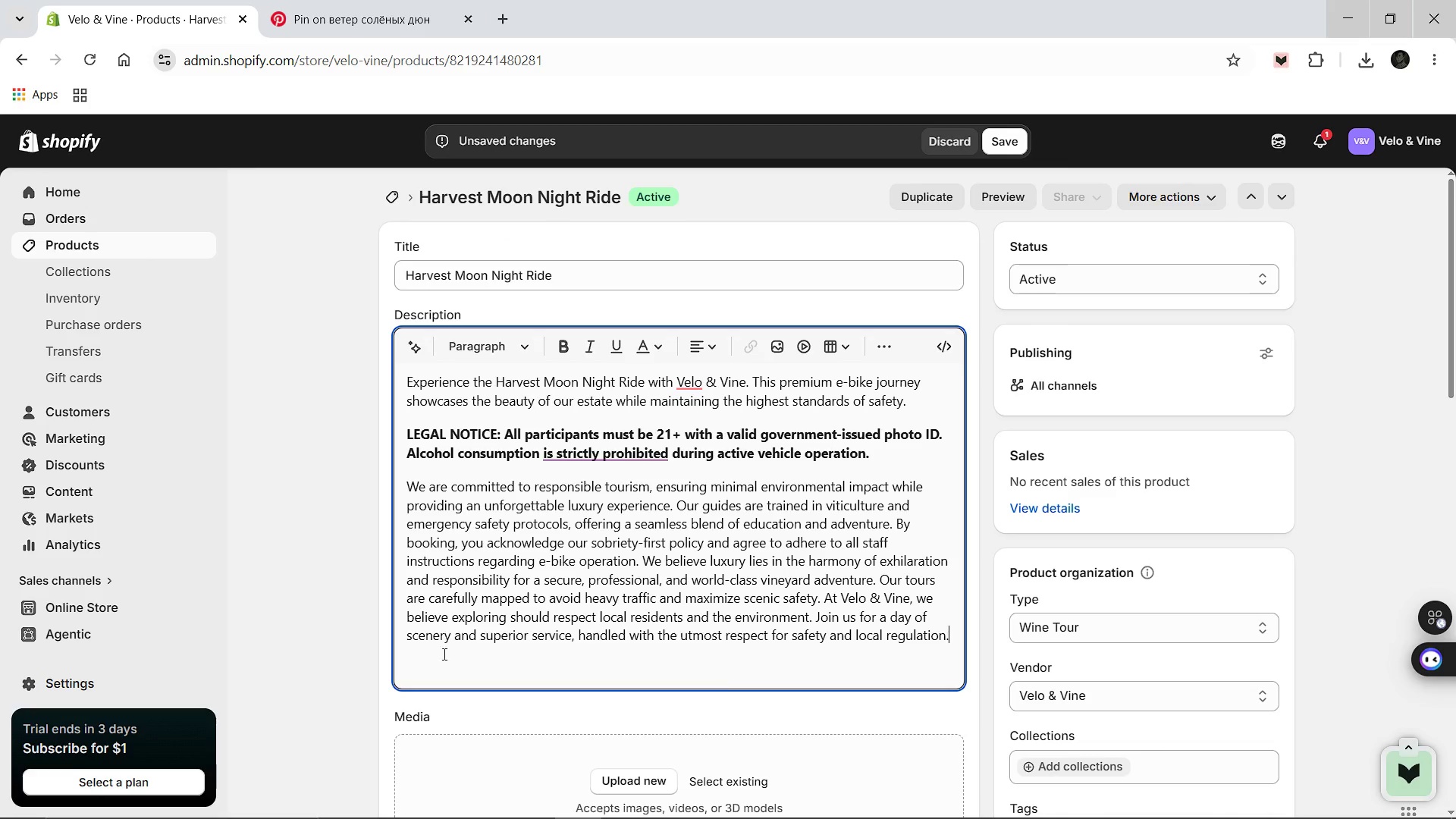 
left_click([438, 672])
 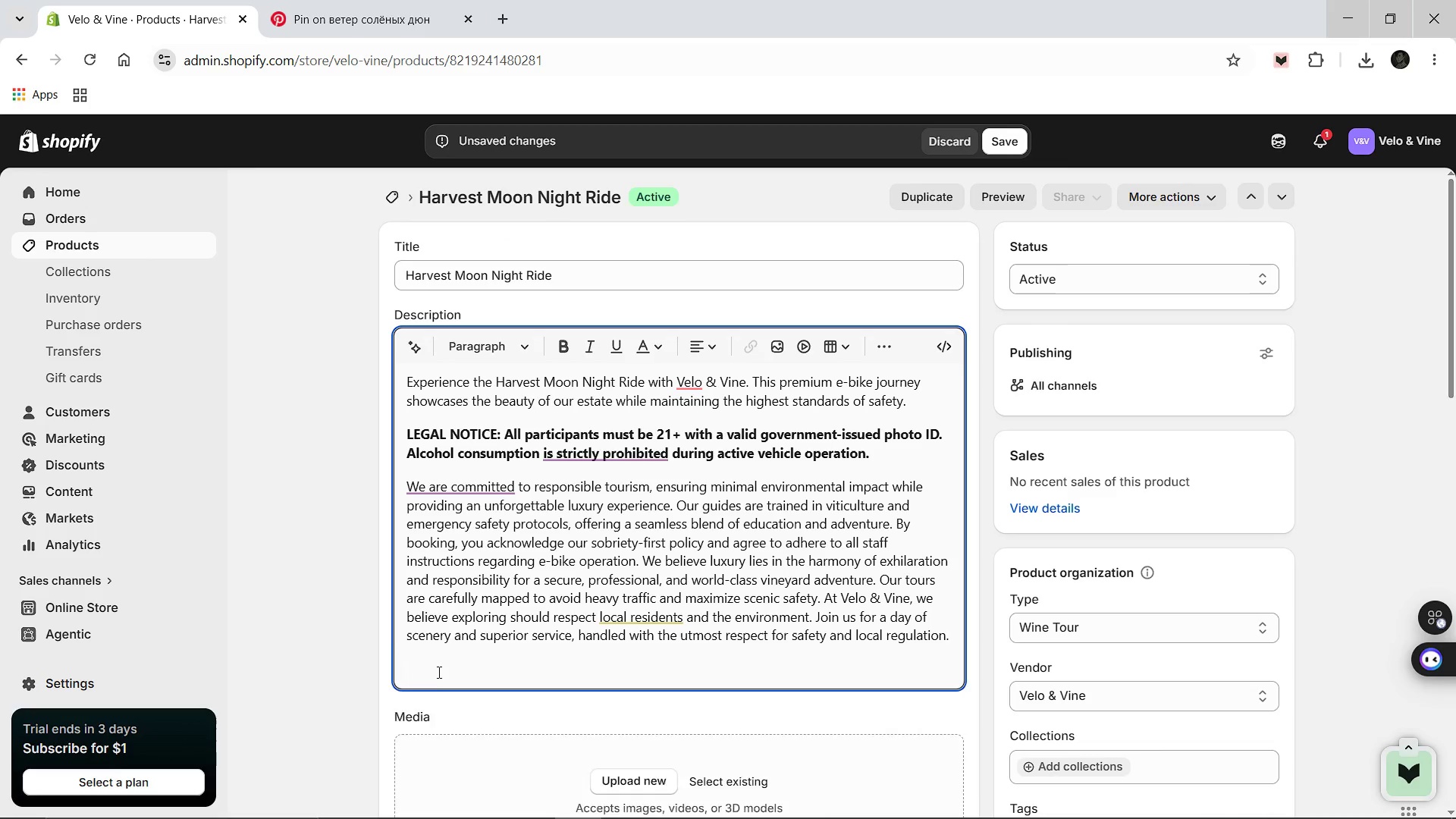 
key(Backspace)
 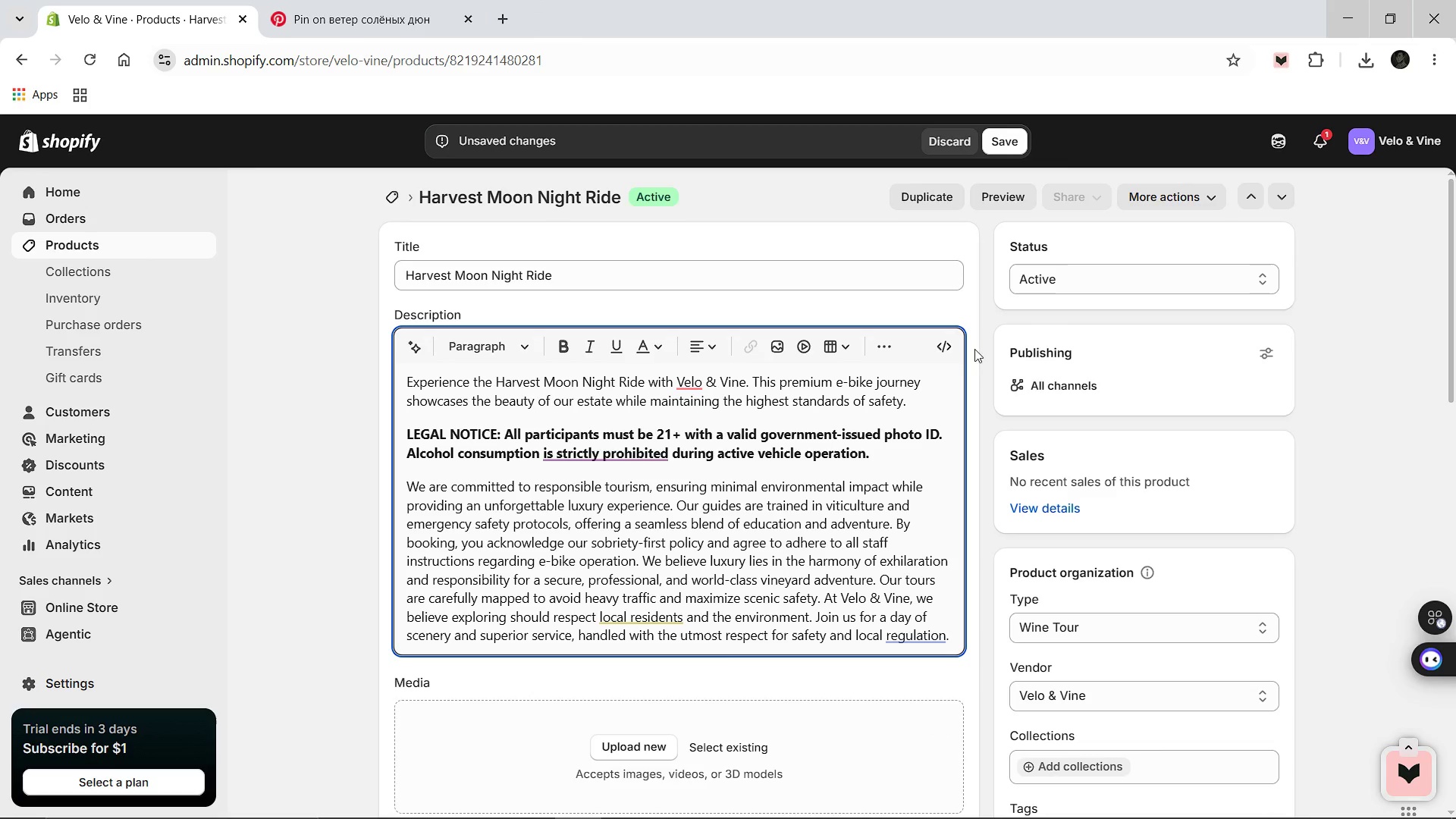 
wait(6.7)
 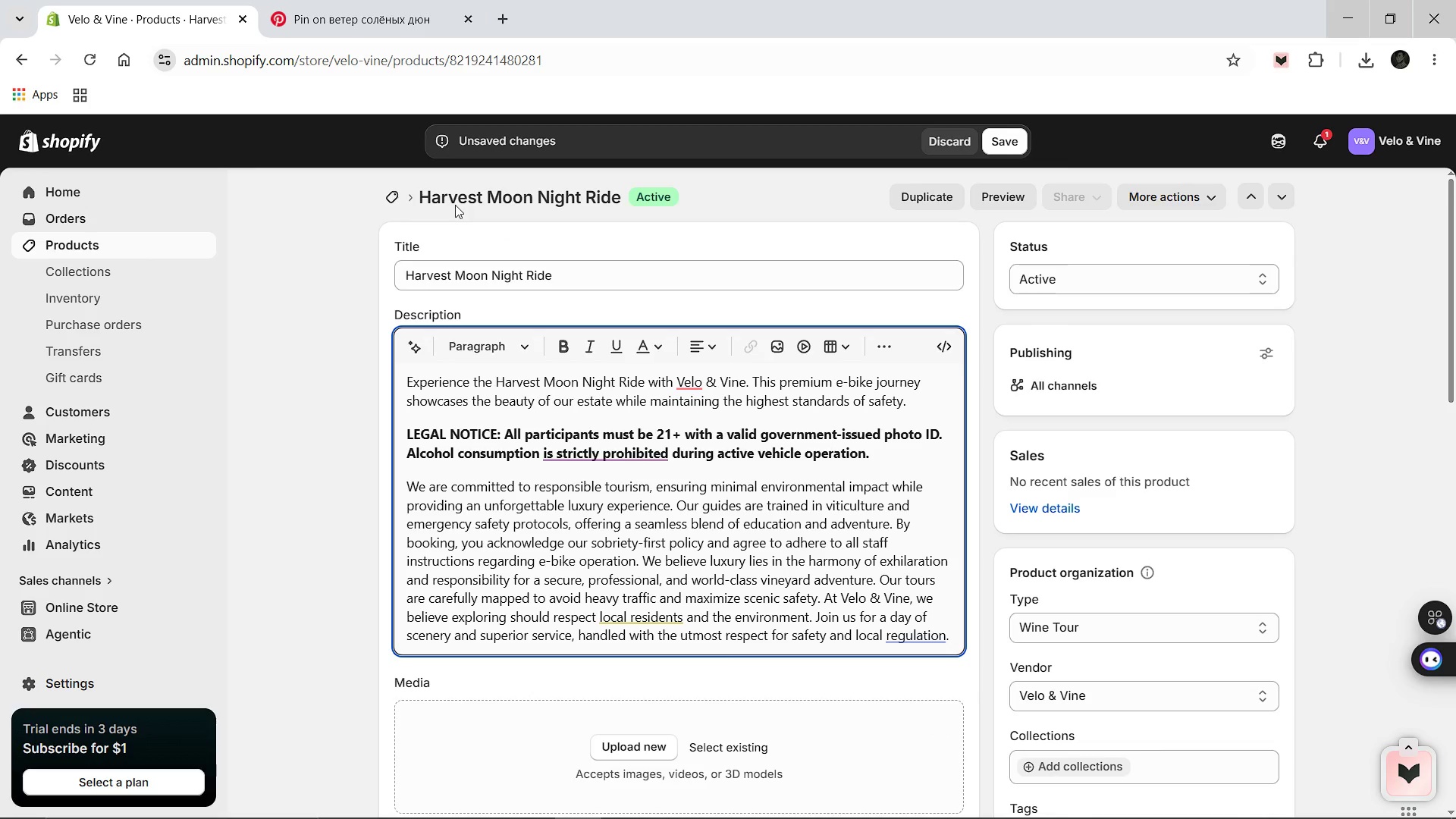 
left_click([1369, 64])
 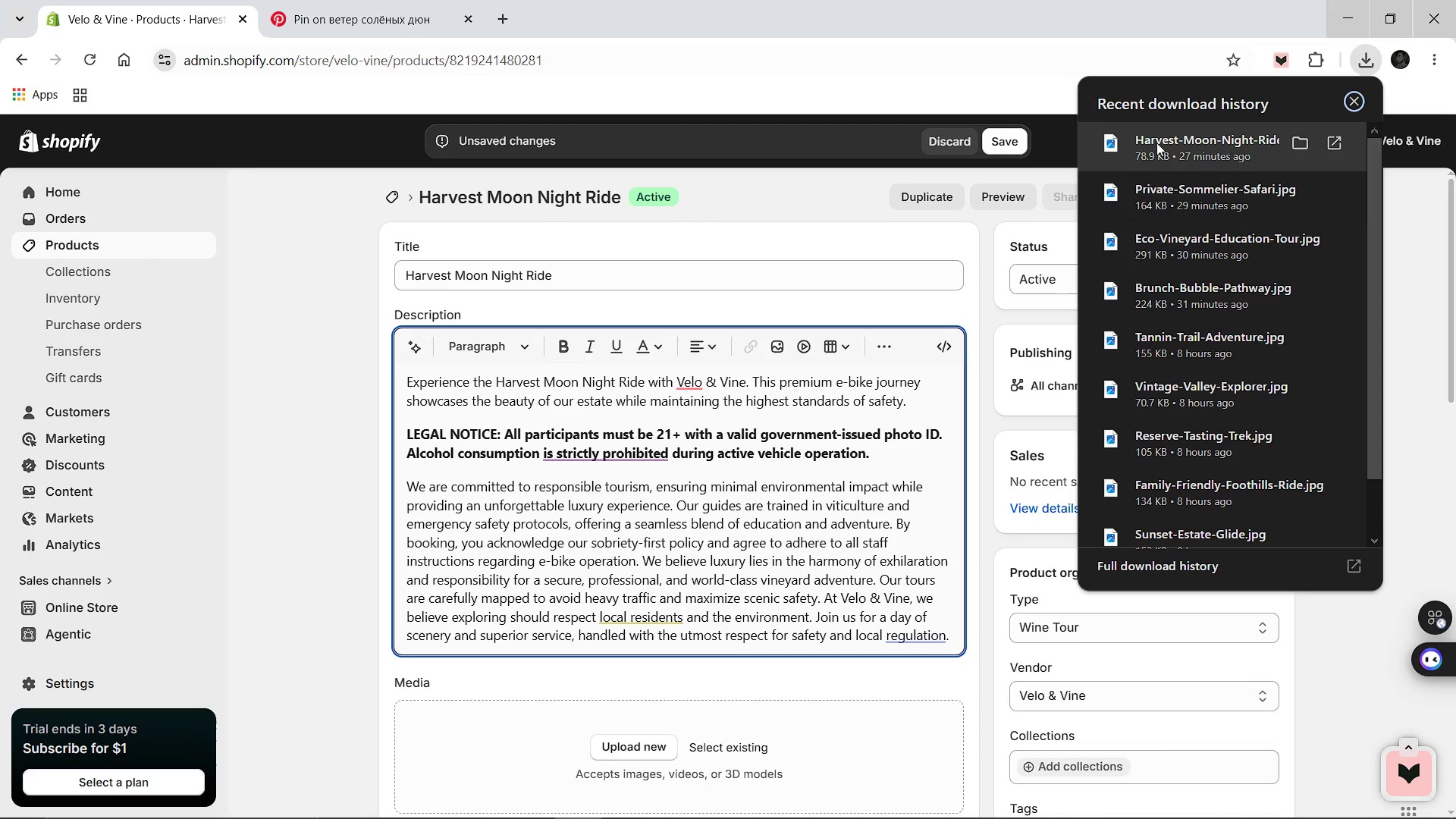 
left_click_drag(start_coordinate=[1128, 173], to_coordinate=[717, 728])
 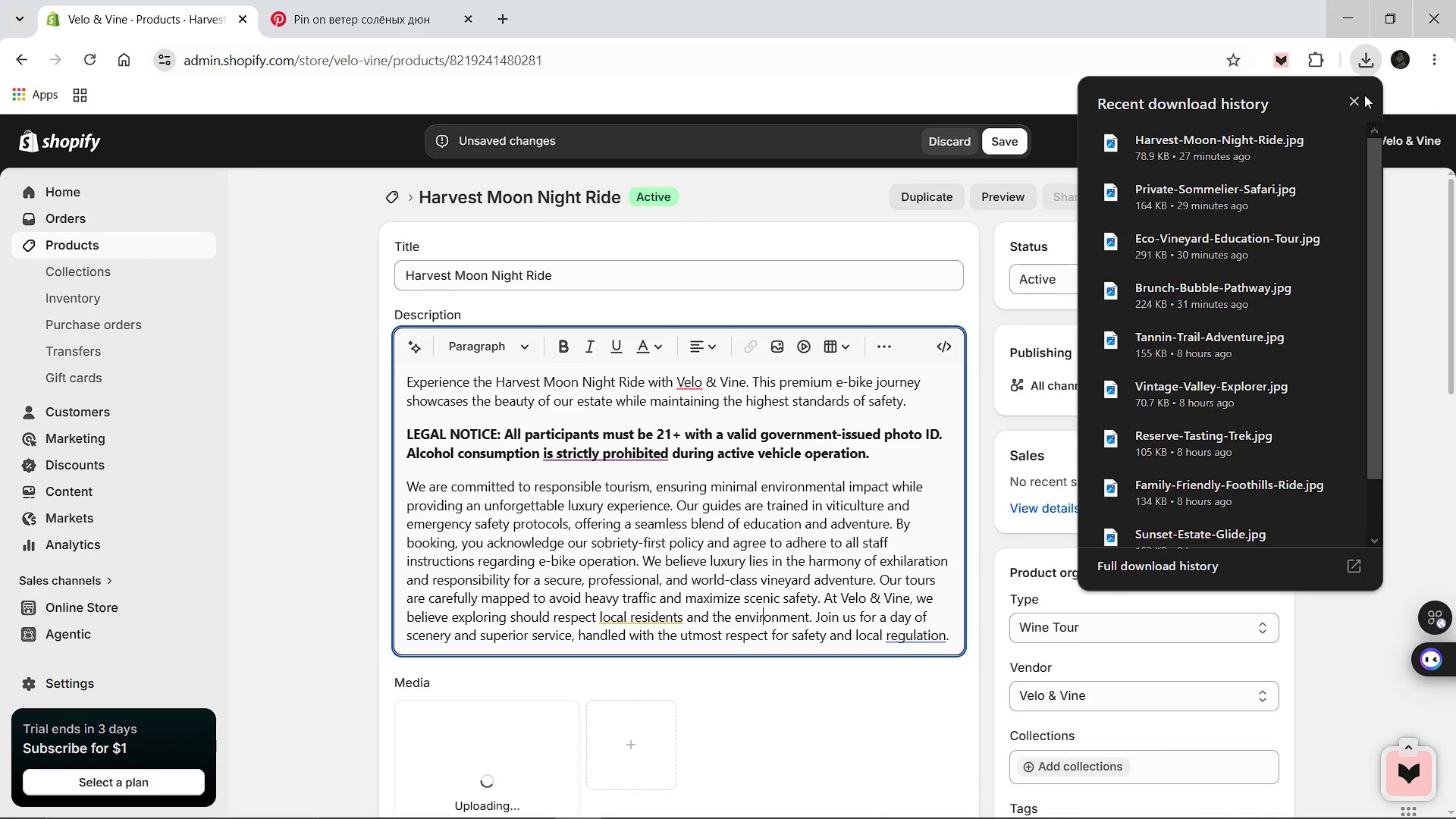 
left_click([1357, 100])
 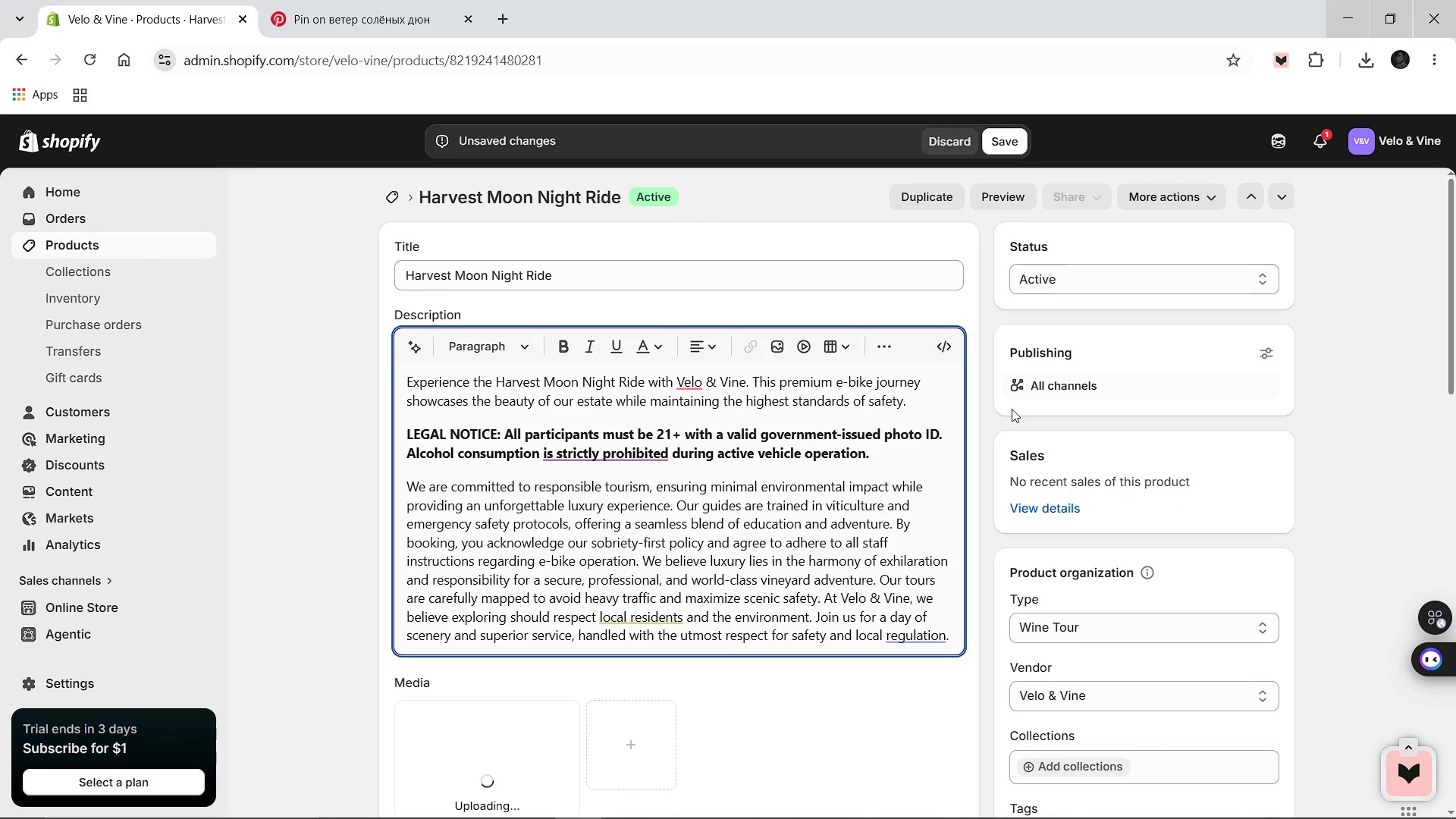 
scroll: coordinate [1012, 429], scroll_direction: down, amount: 3.0
 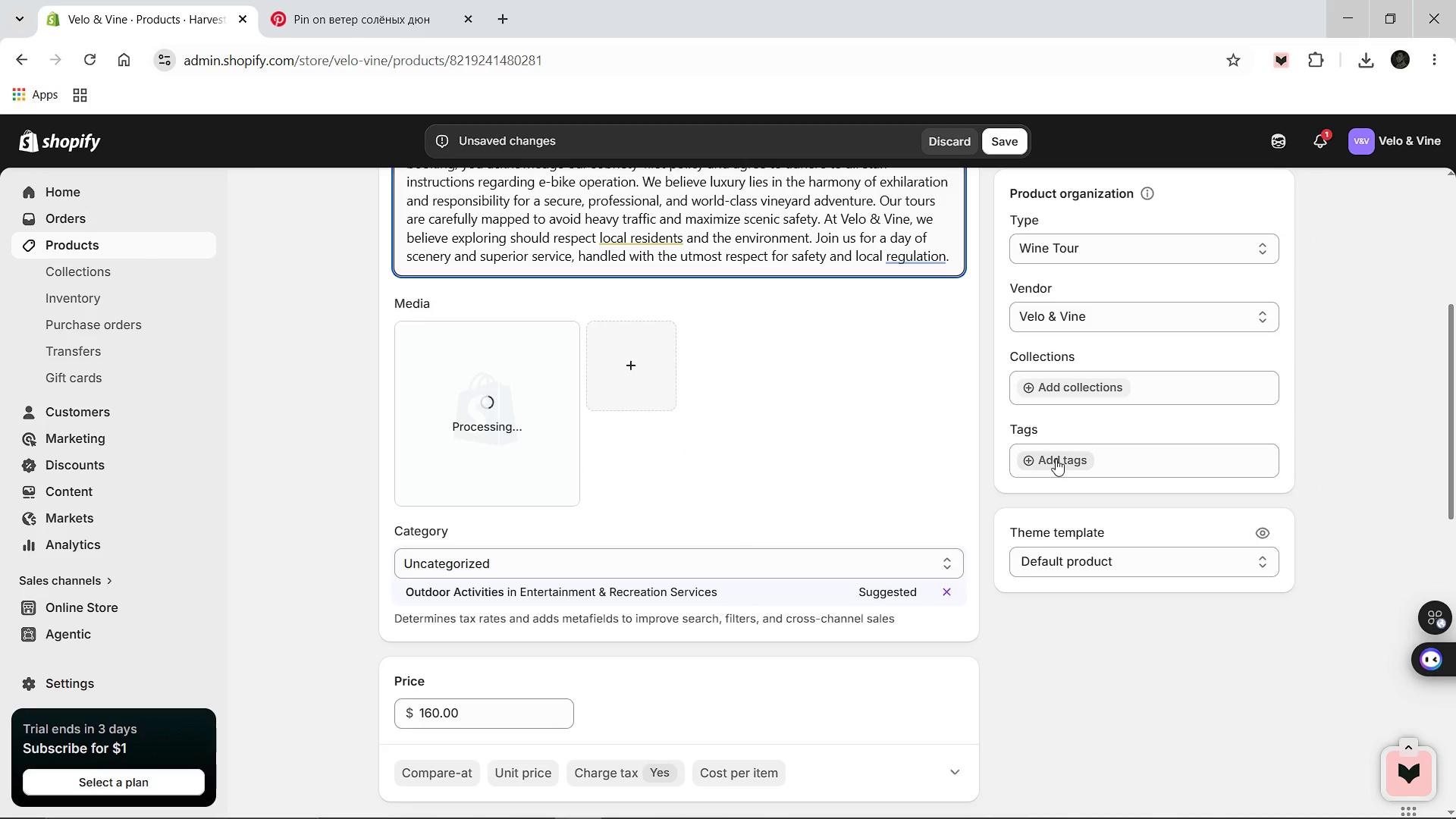 
left_click([1056, 459])
 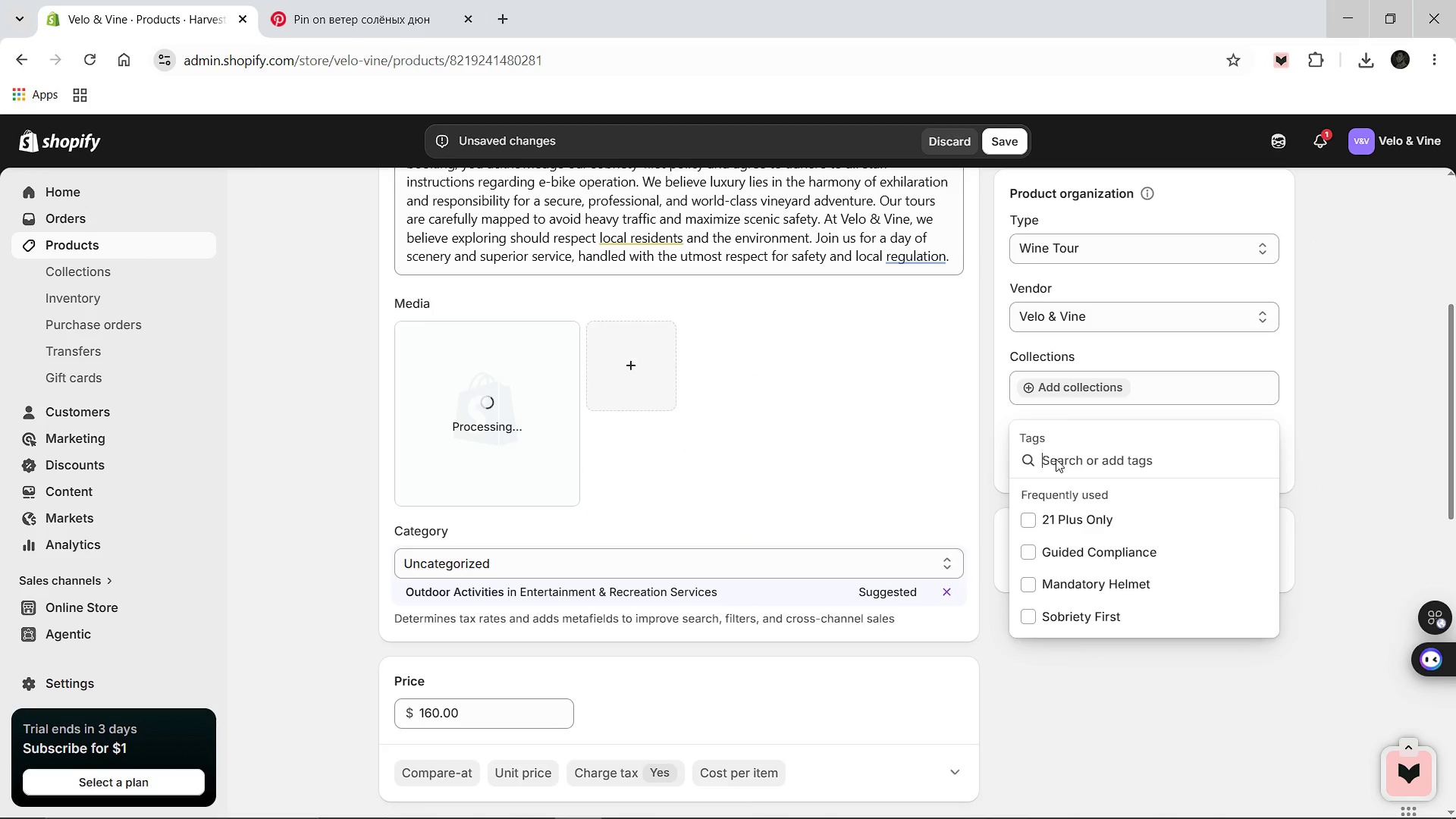 
scroll: coordinate [1056, 459], scroll_direction: down, amount: 2.0
 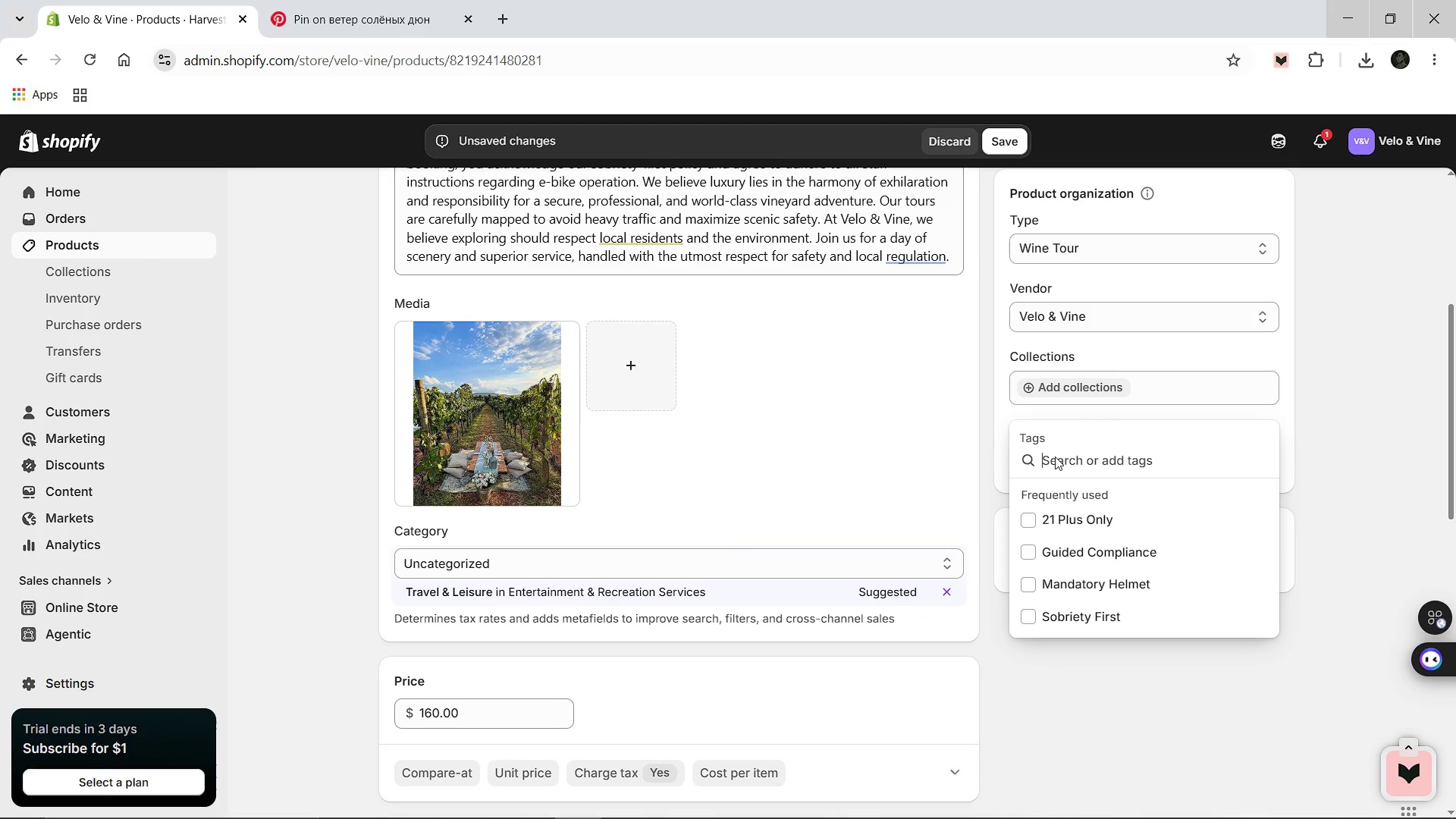 
left_click([1030, 519])
 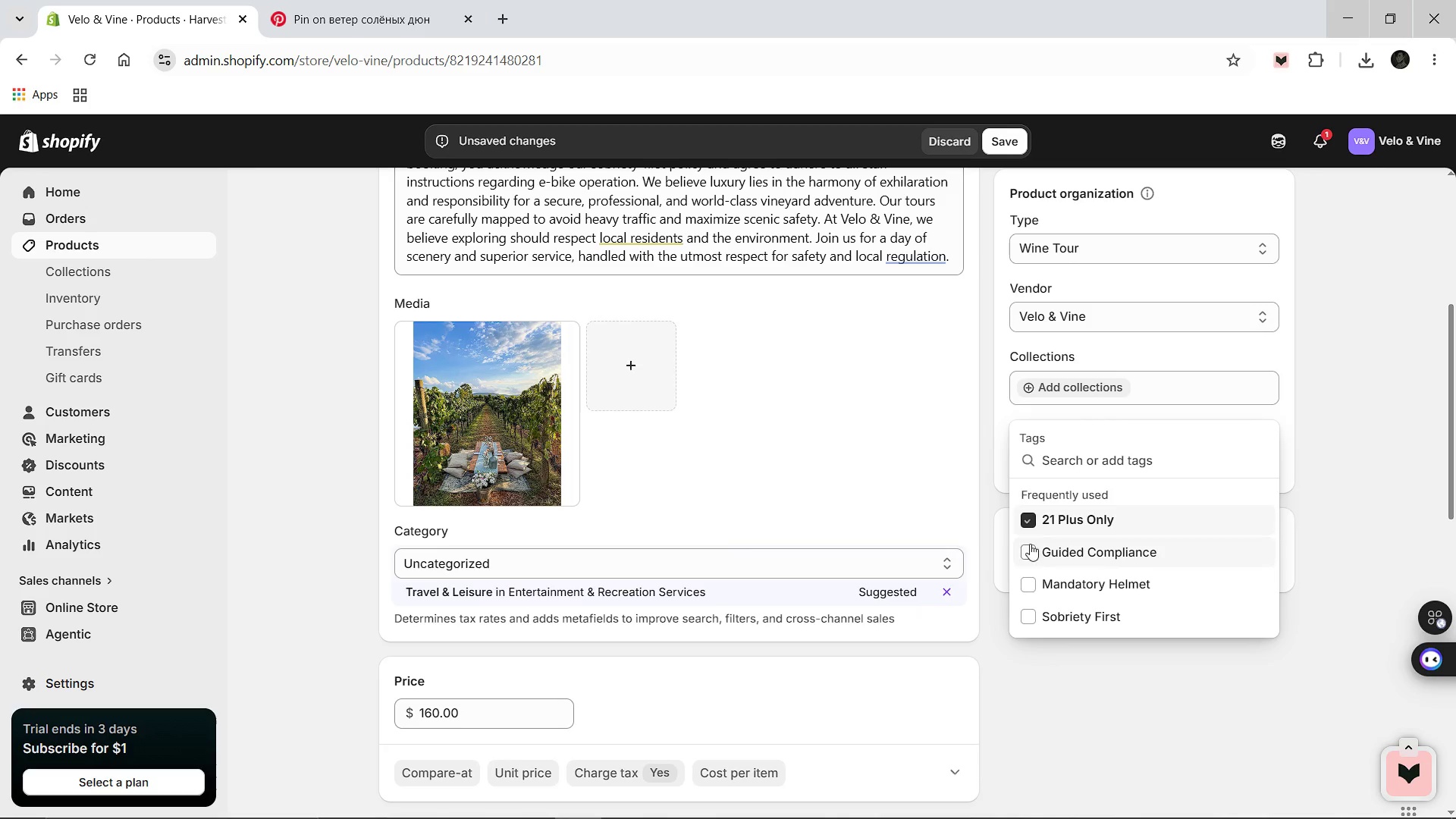 
left_click_drag(start_coordinate=[1030, 544], to_coordinate=[1029, 551])
 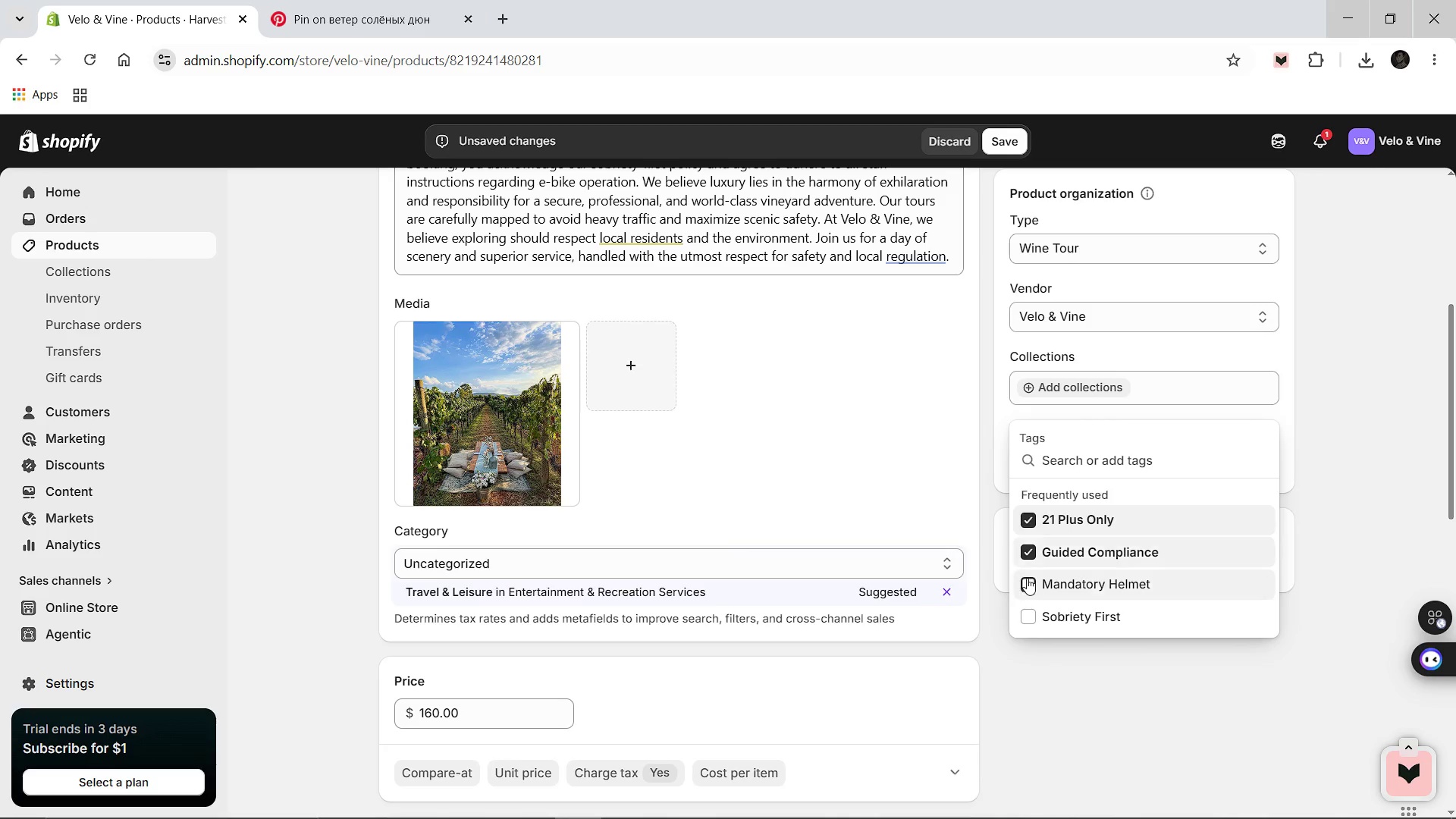 
left_click([1027, 578])
 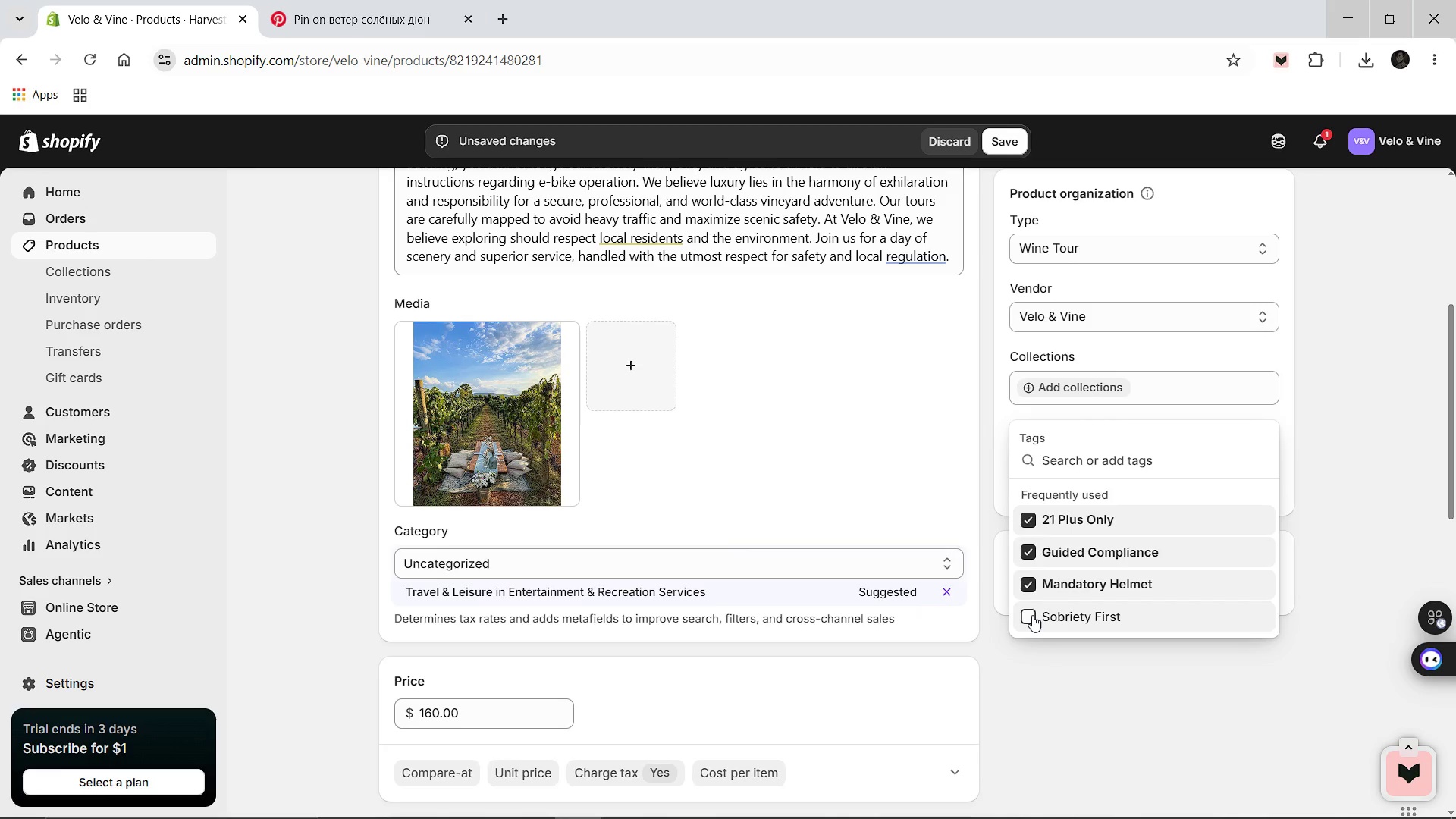 
left_click([1032, 615])
 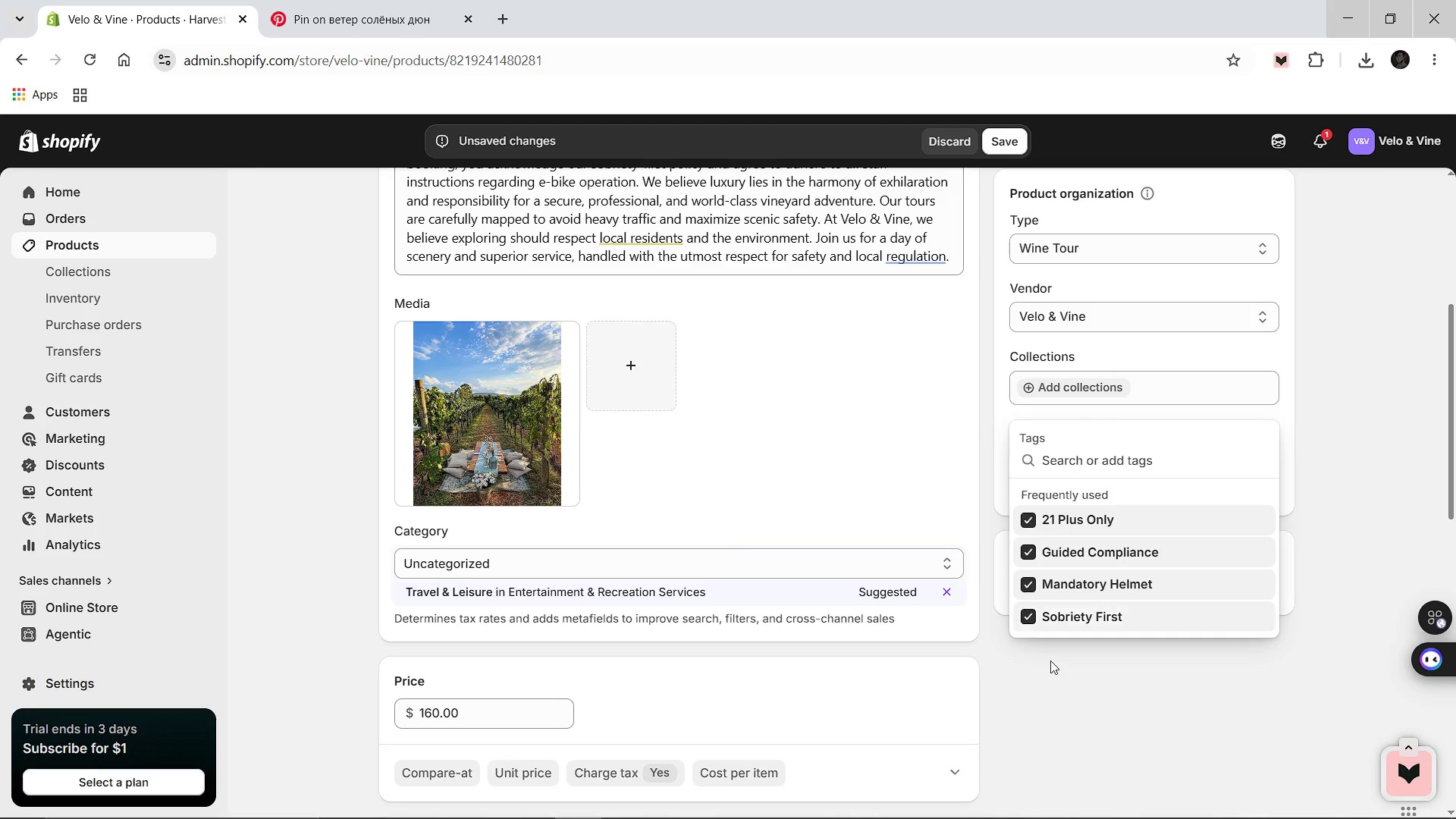 
left_click_drag(start_coordinate=[1050, 668], to_coordinate=[1050, 664])
 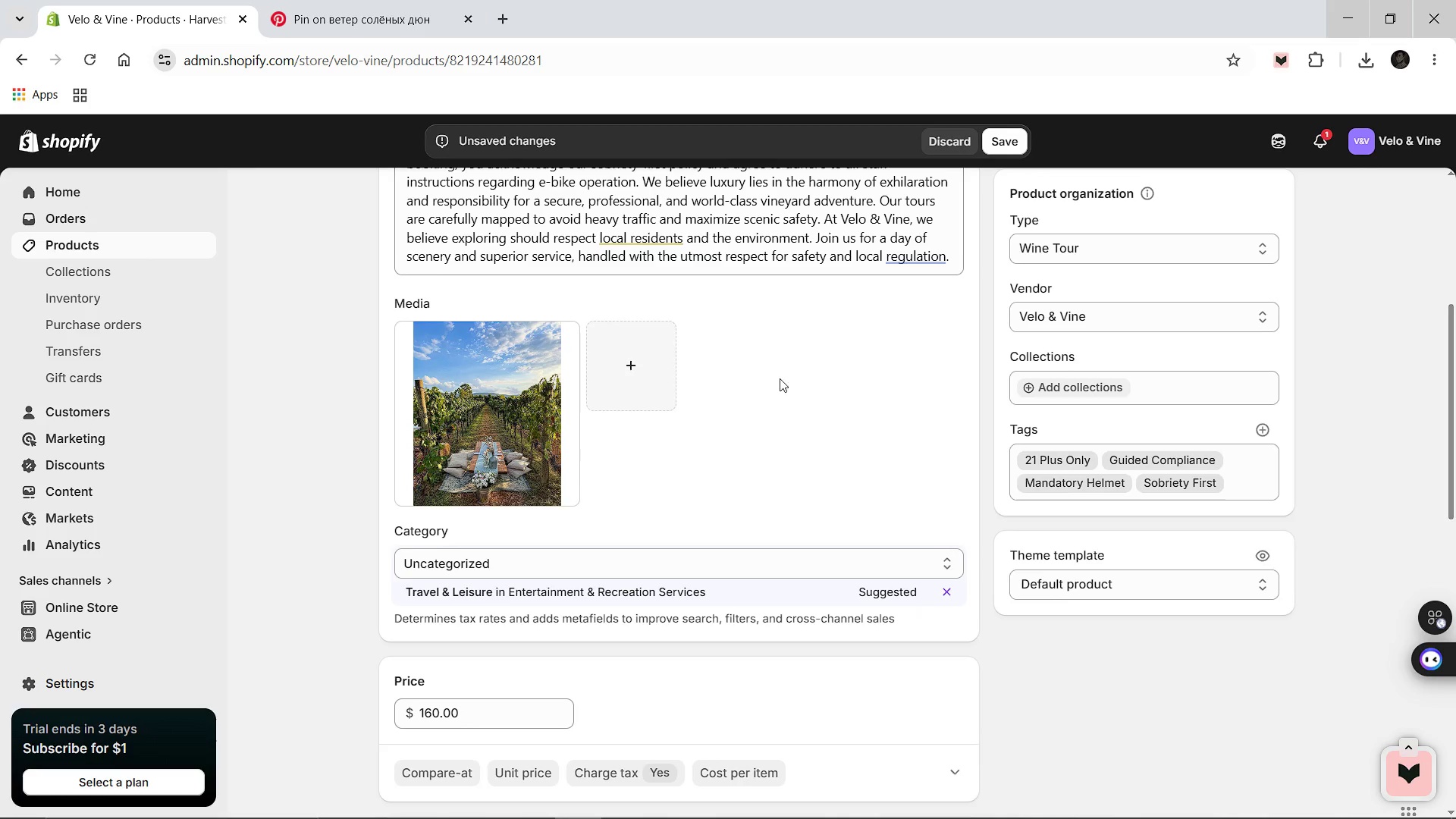 
scroll: coordinate [772, 382], scroll_direction: down, amount: 1.0
 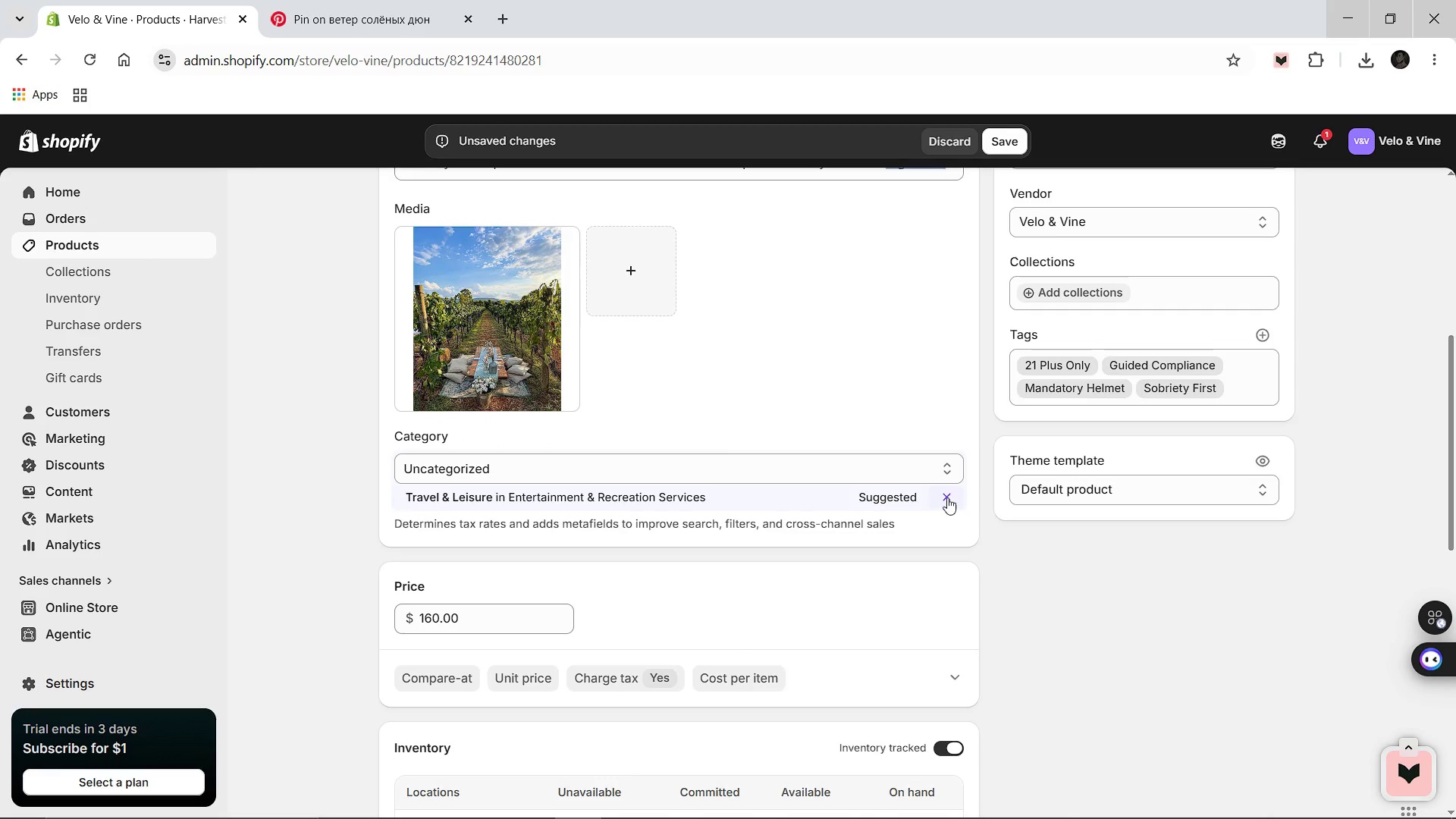 
left_click([946, 497])
 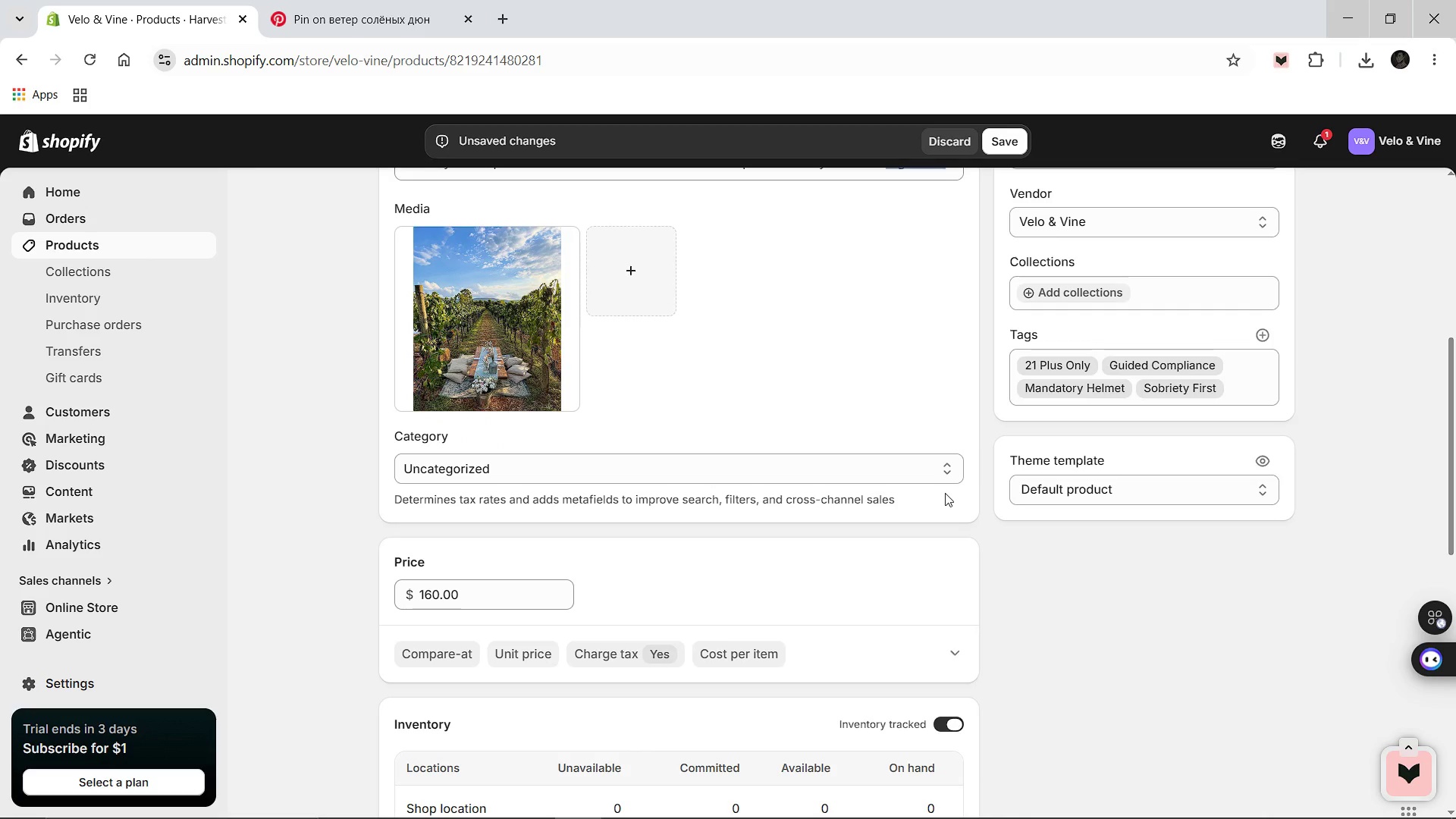 
scroll: coordinate [939, 494], scroll_direction: down, amount: 3.0
 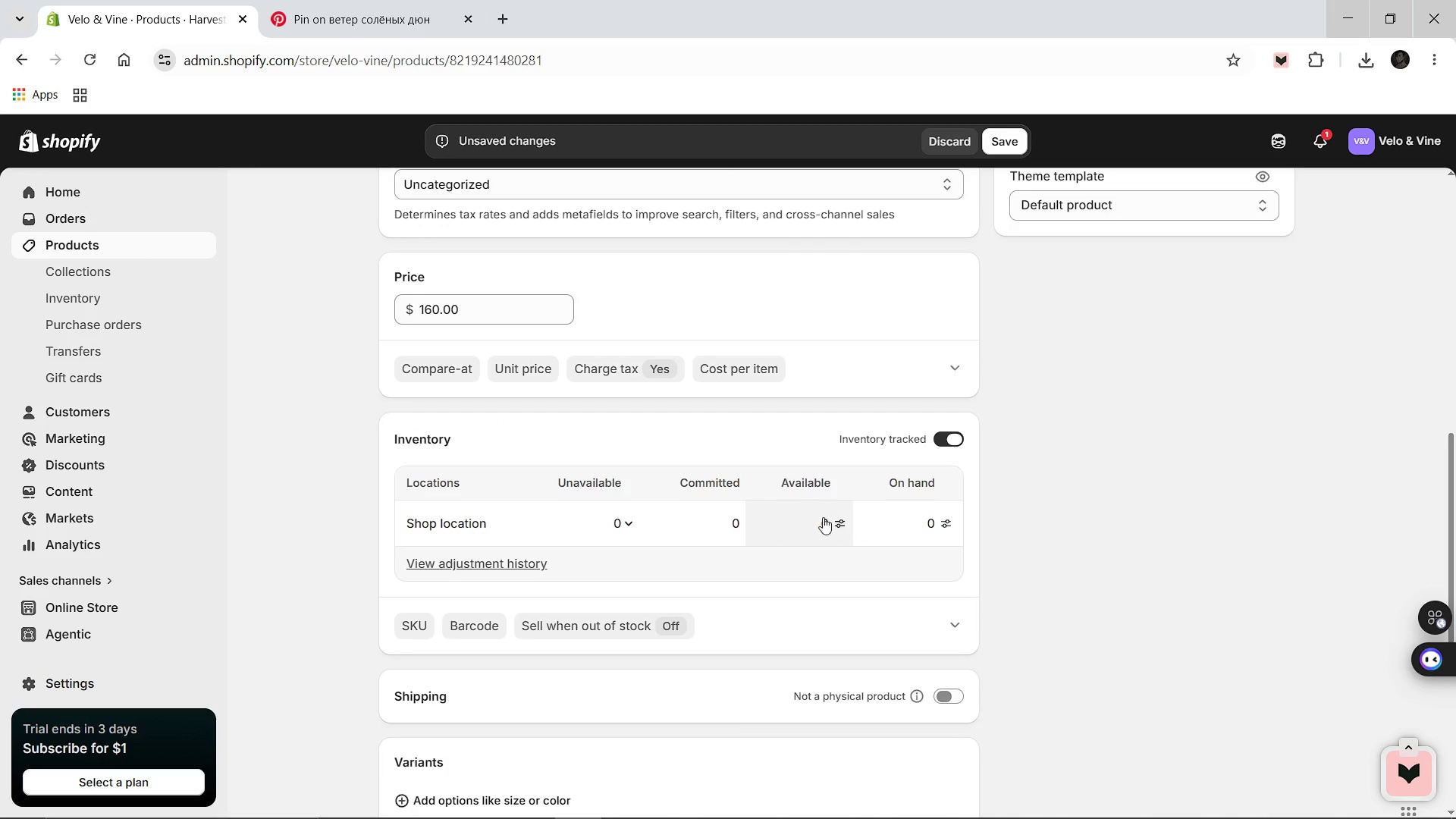 
left_click([822, 521])
 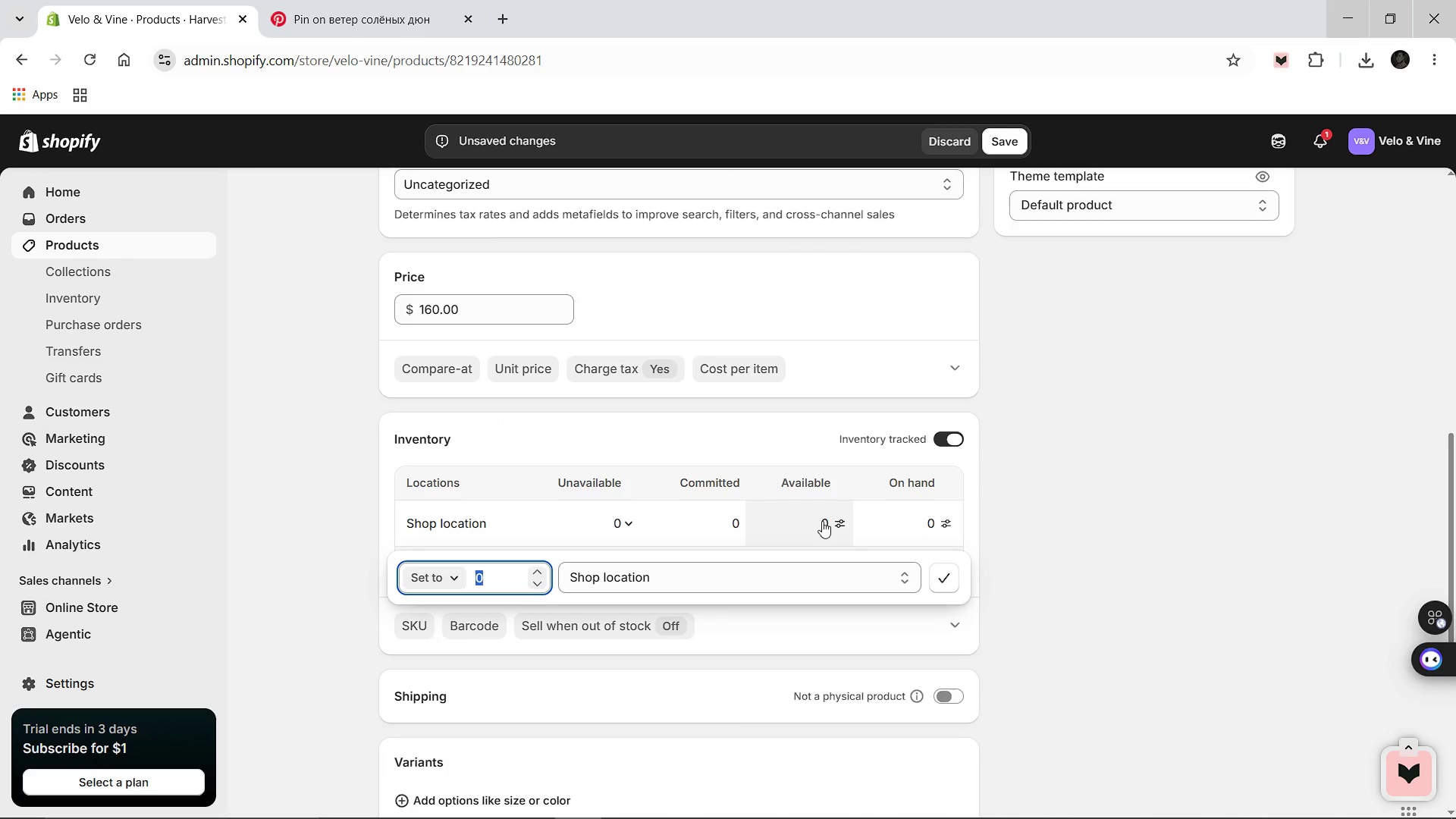 
type(100)
 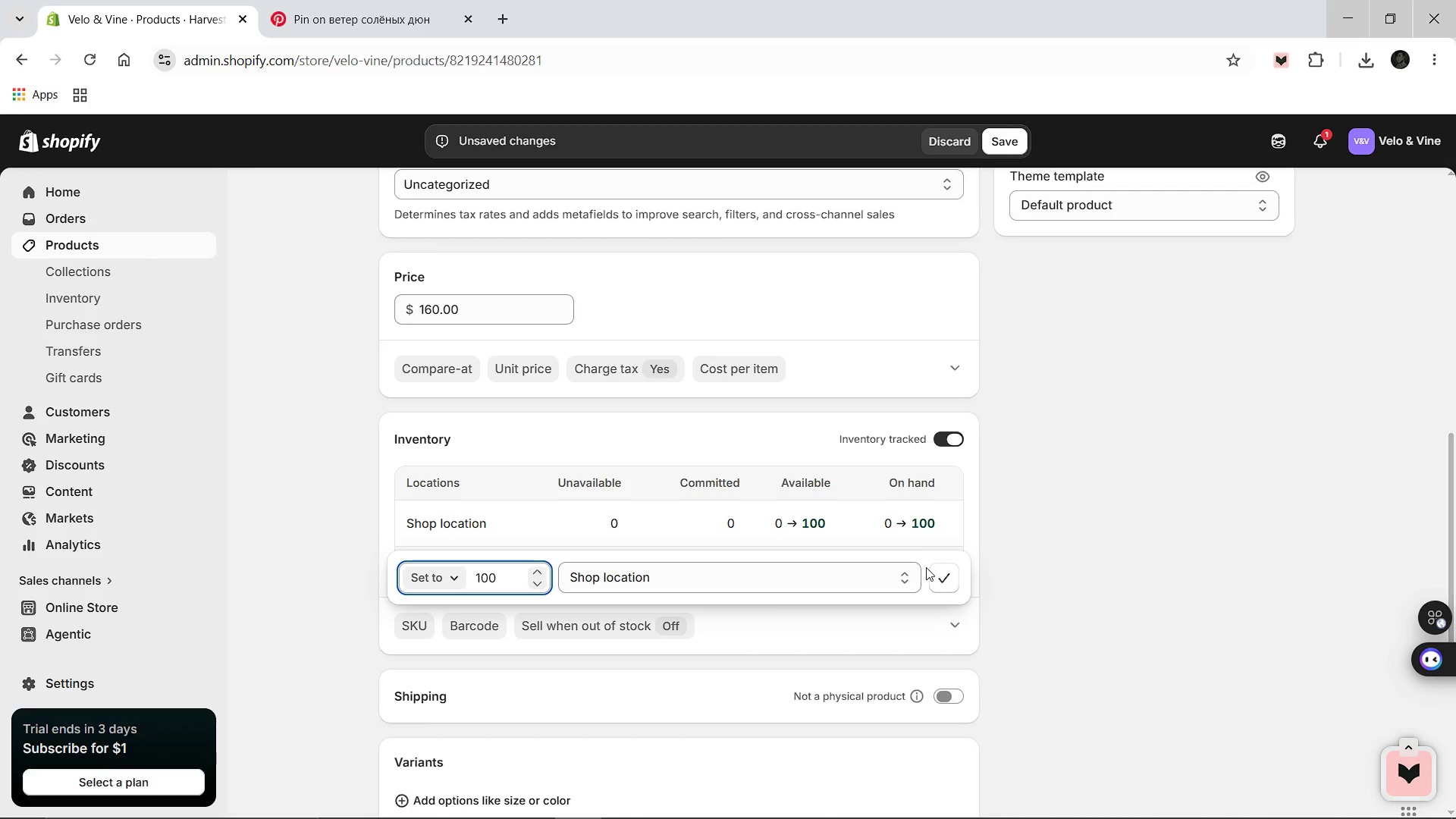 
left_click([937, 577])
 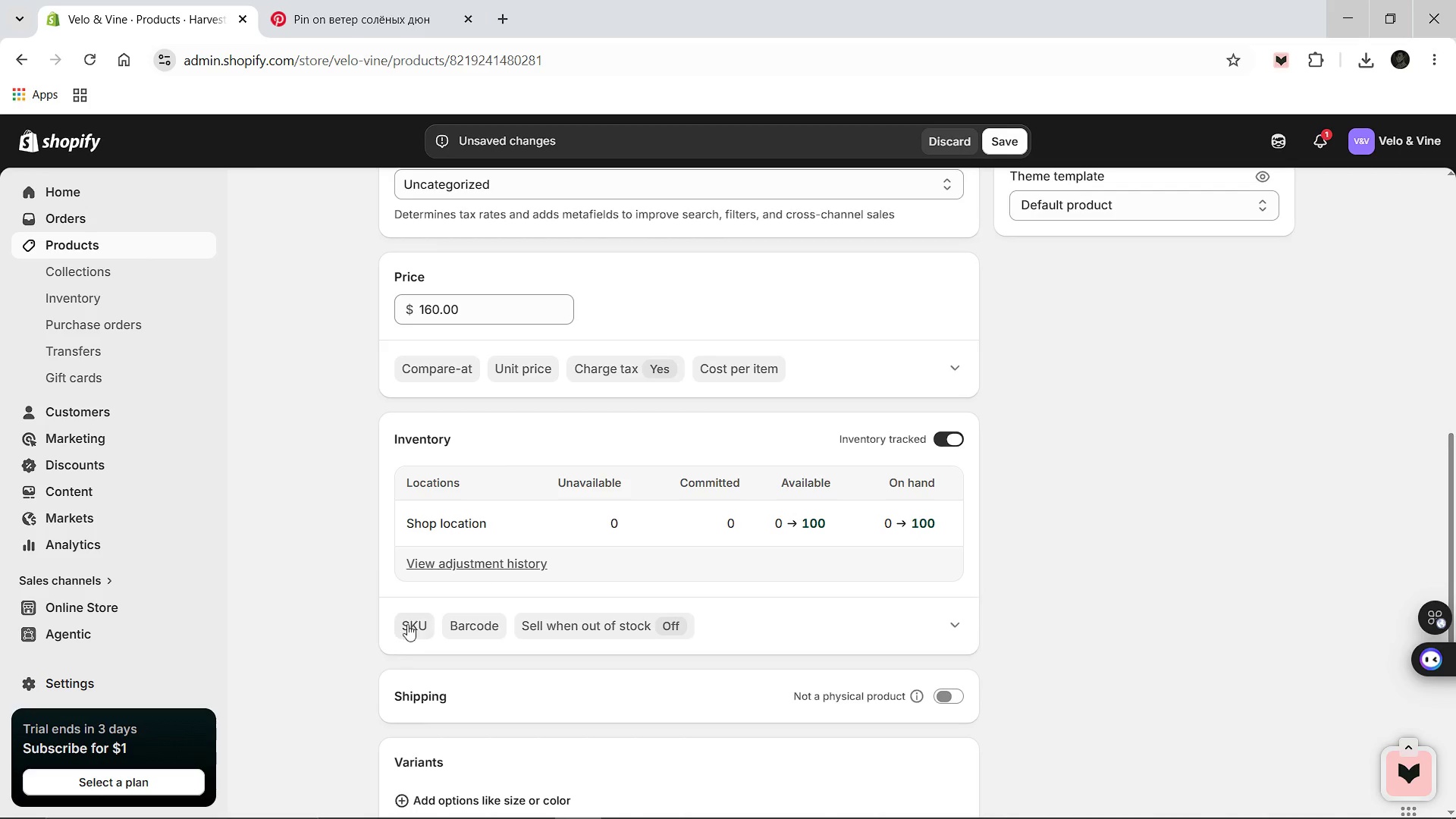 
left_click([410, 622])
 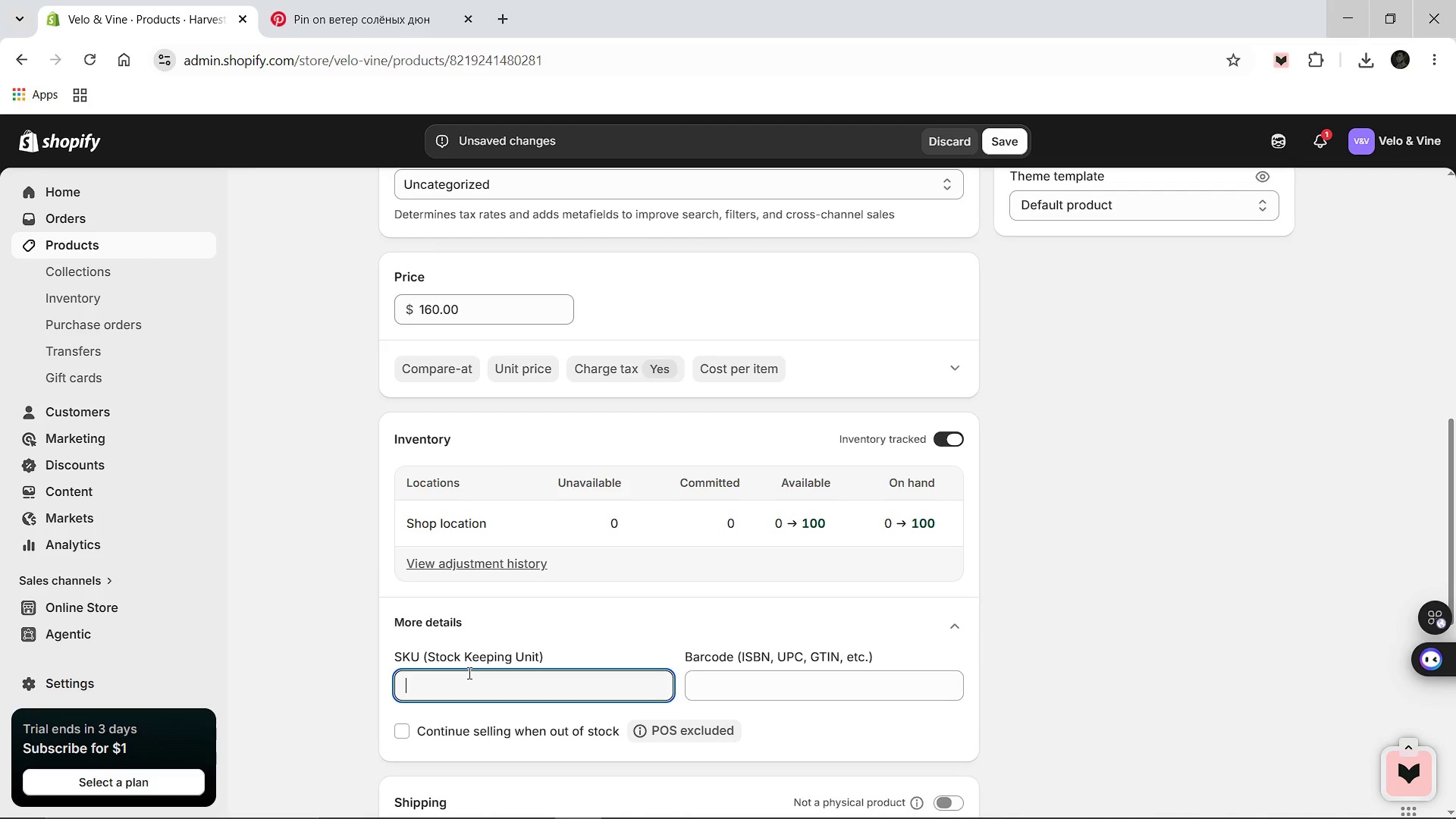 
type(VV-TOUR-0009)
 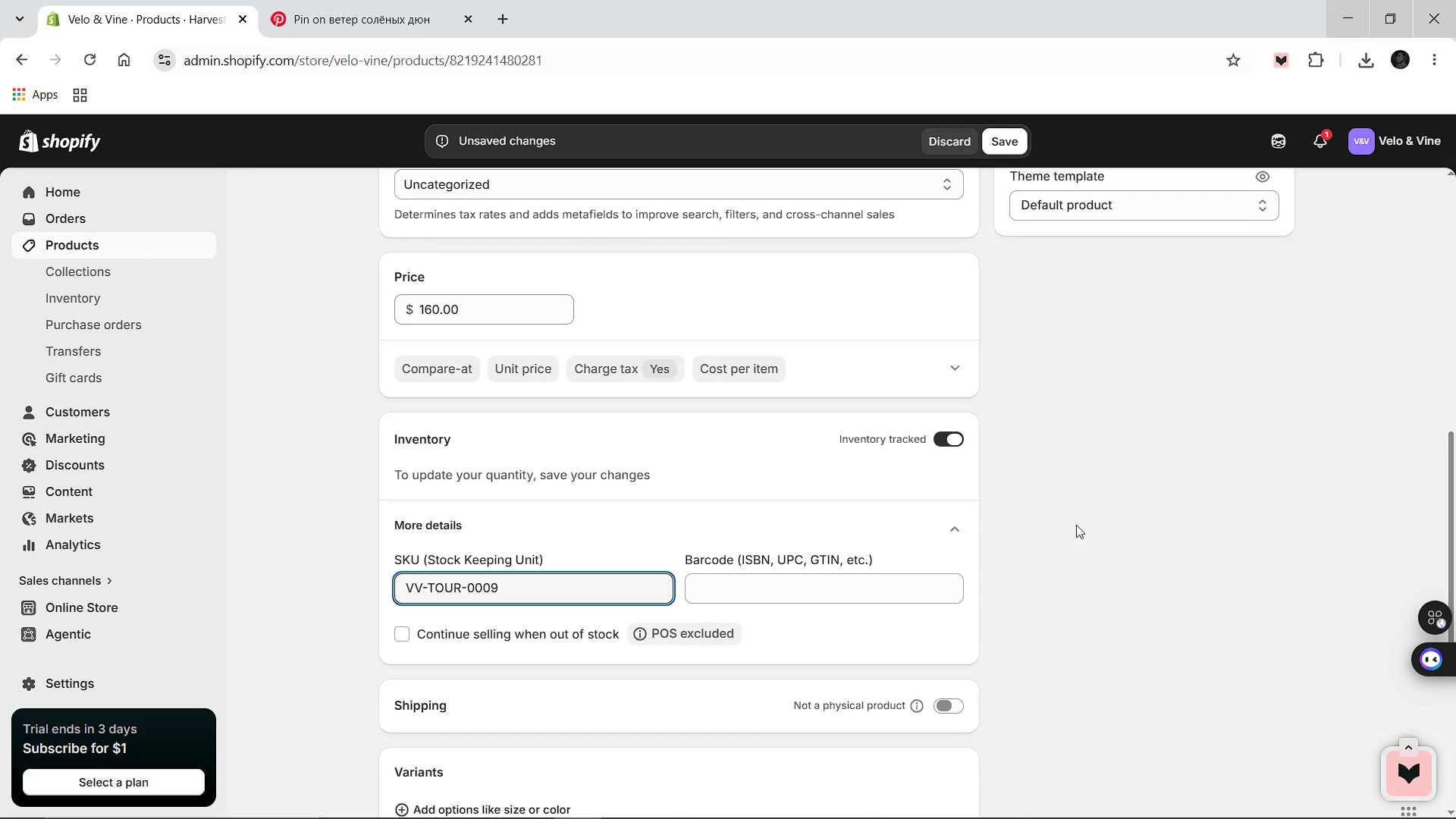 
left_click([1076, 525])
 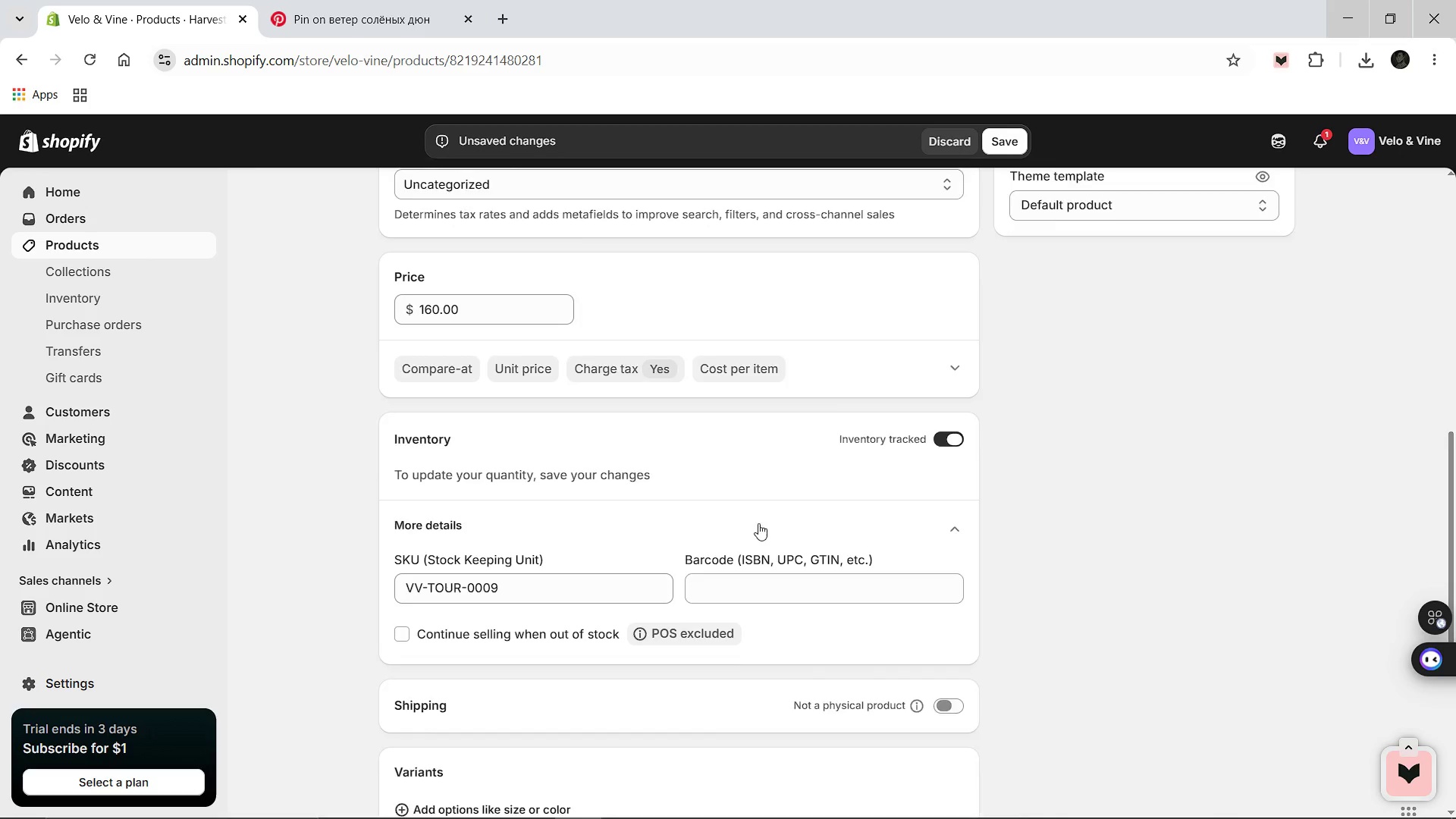 
scroll: coordinate [758, 523], scroll_direction: down, amount: 5.0
 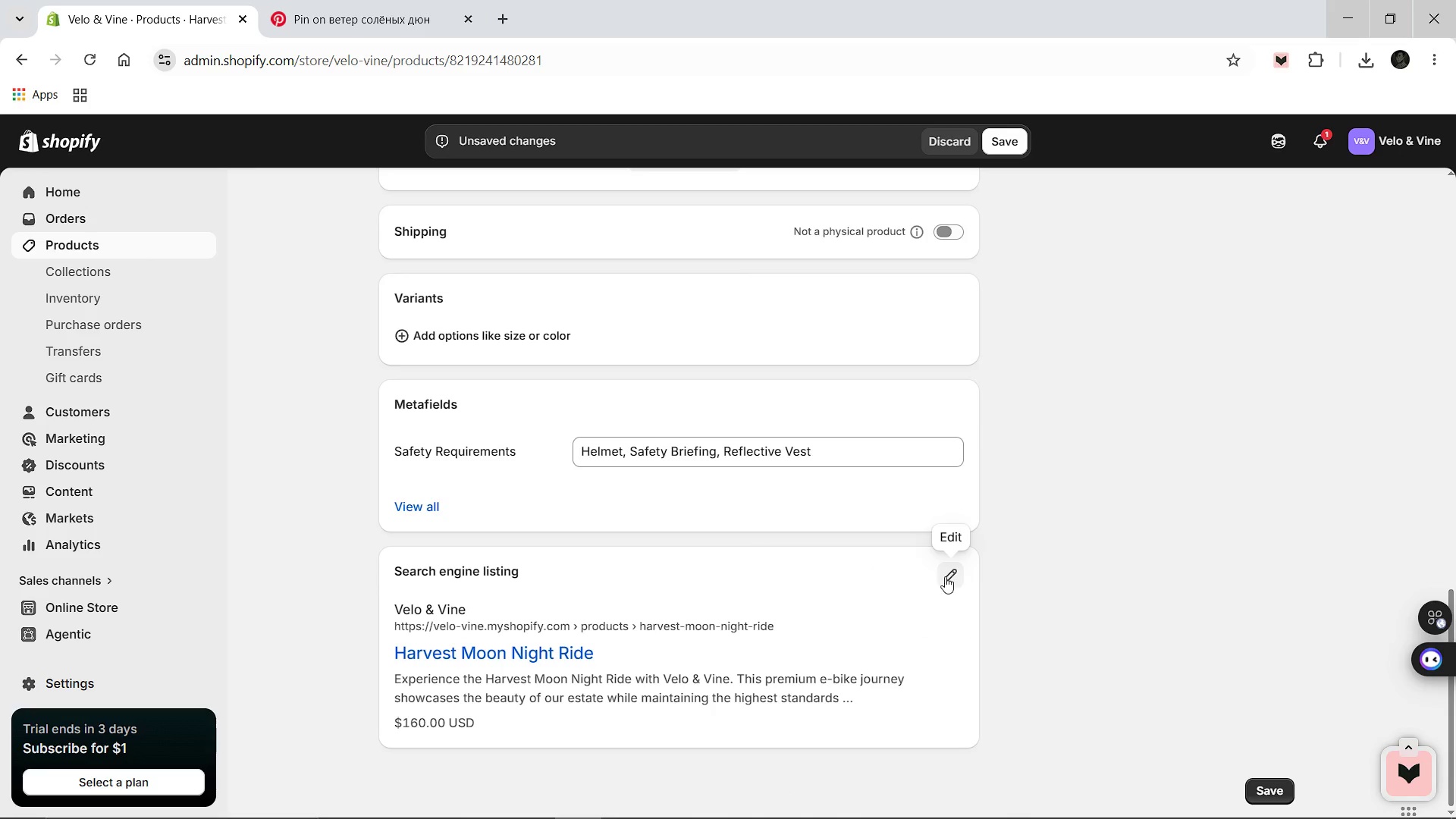 
left_click([945, 576])
 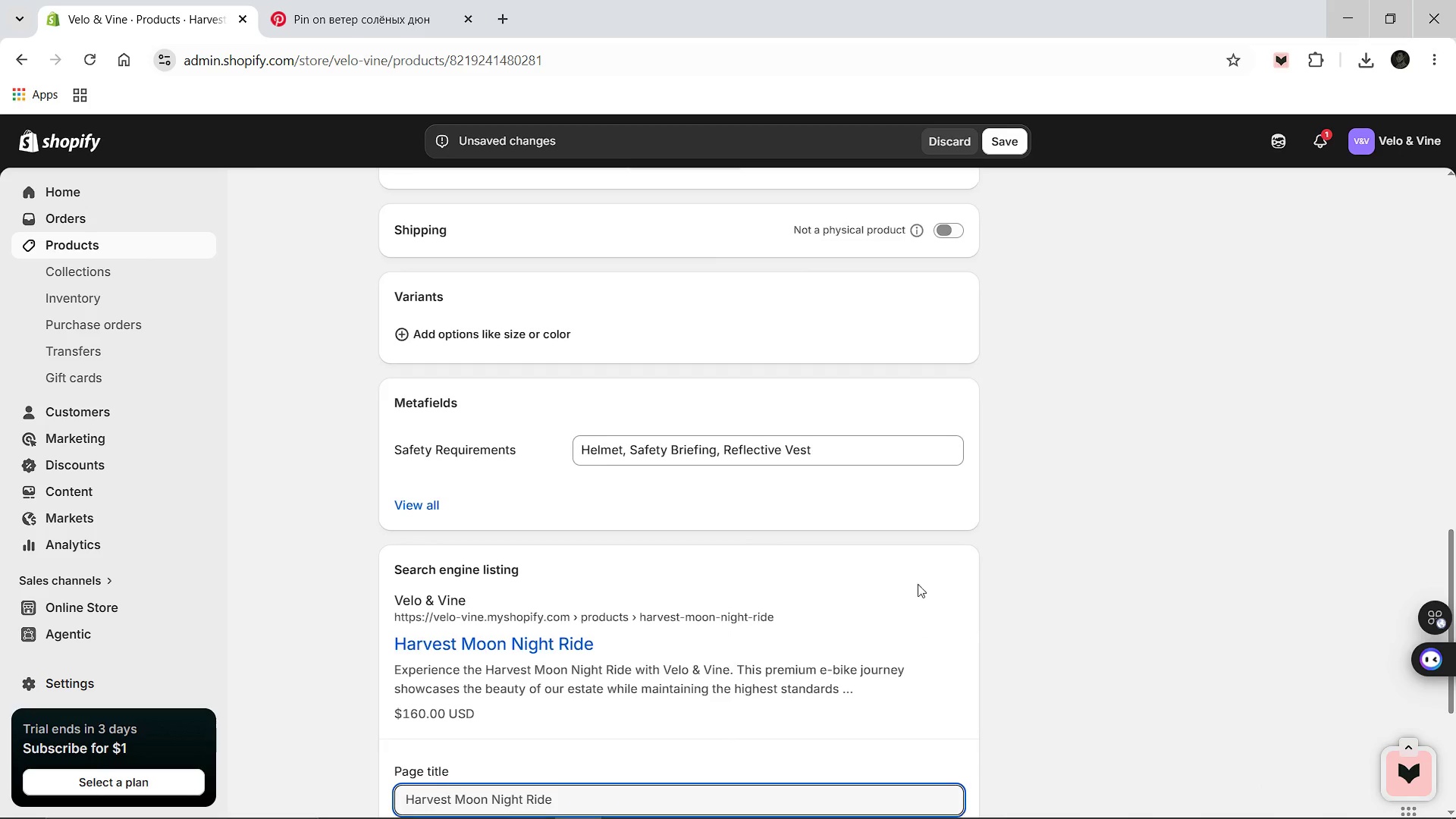 
scroll: coordinate [852, 599], scroll_direction: down, amount: 4.0
 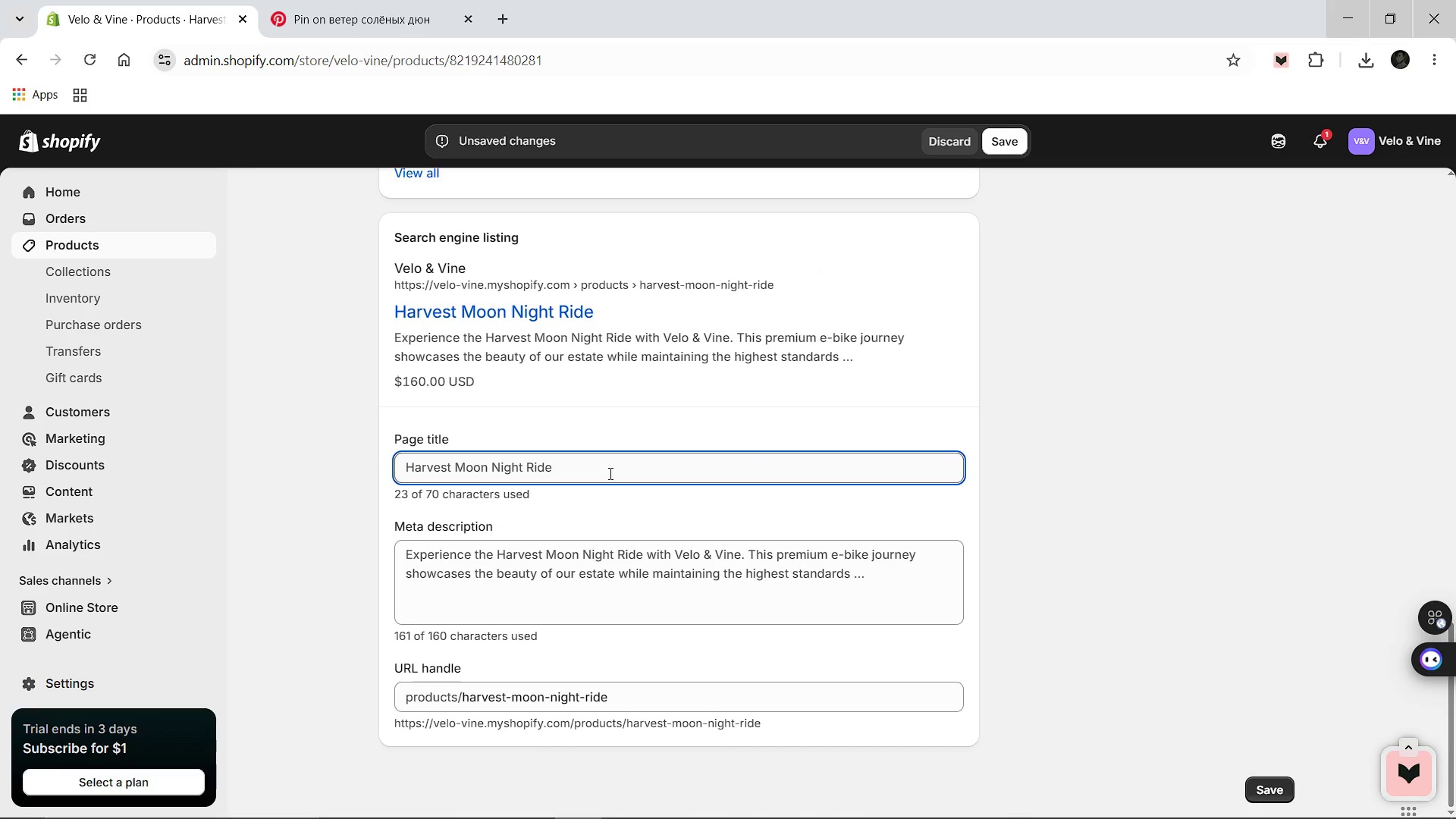 
left_click([609, 473])
 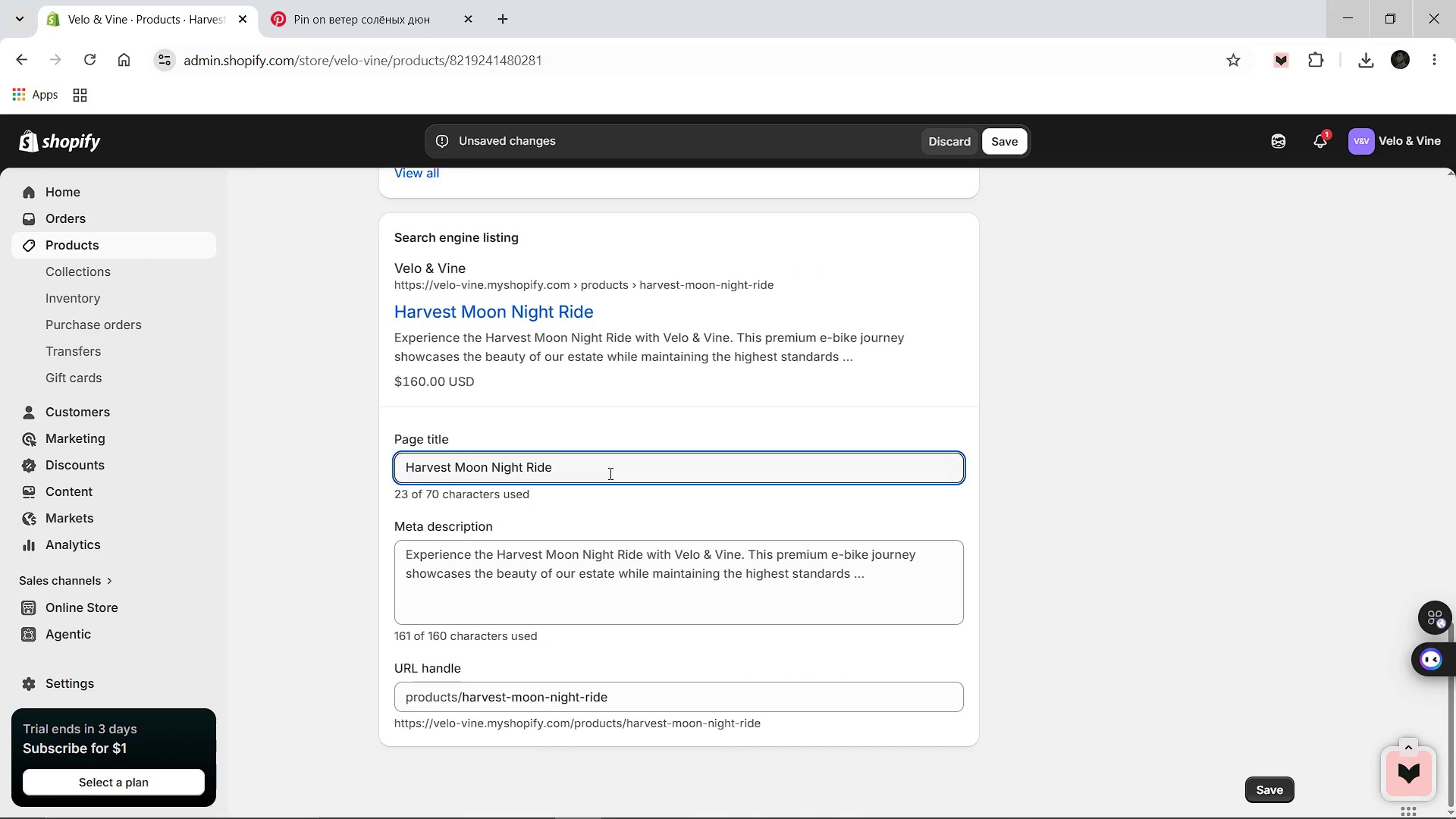 
type( [Break] Premium Vineyard E-Bike Tour)
 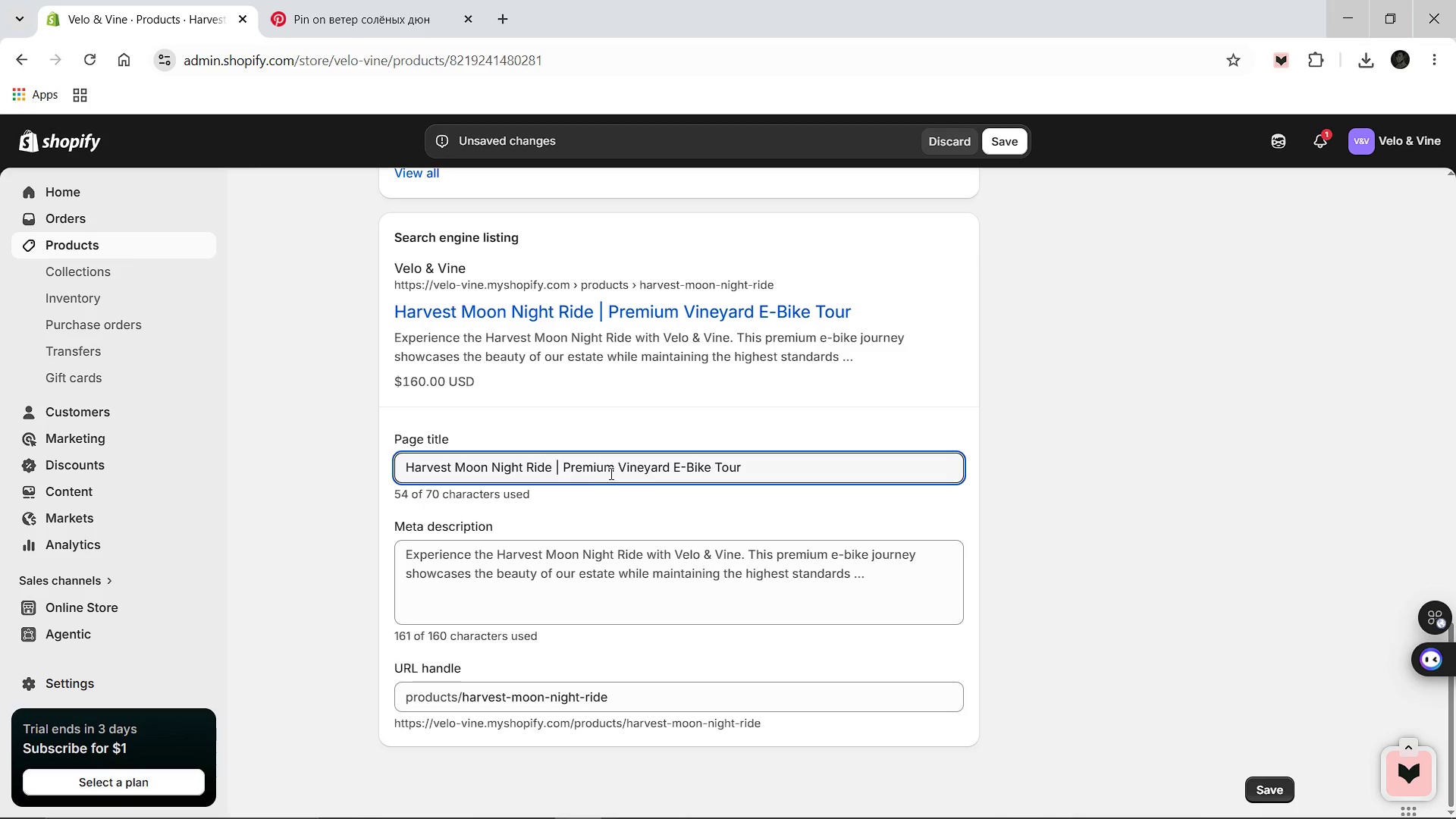 
left_click([595, 551])
 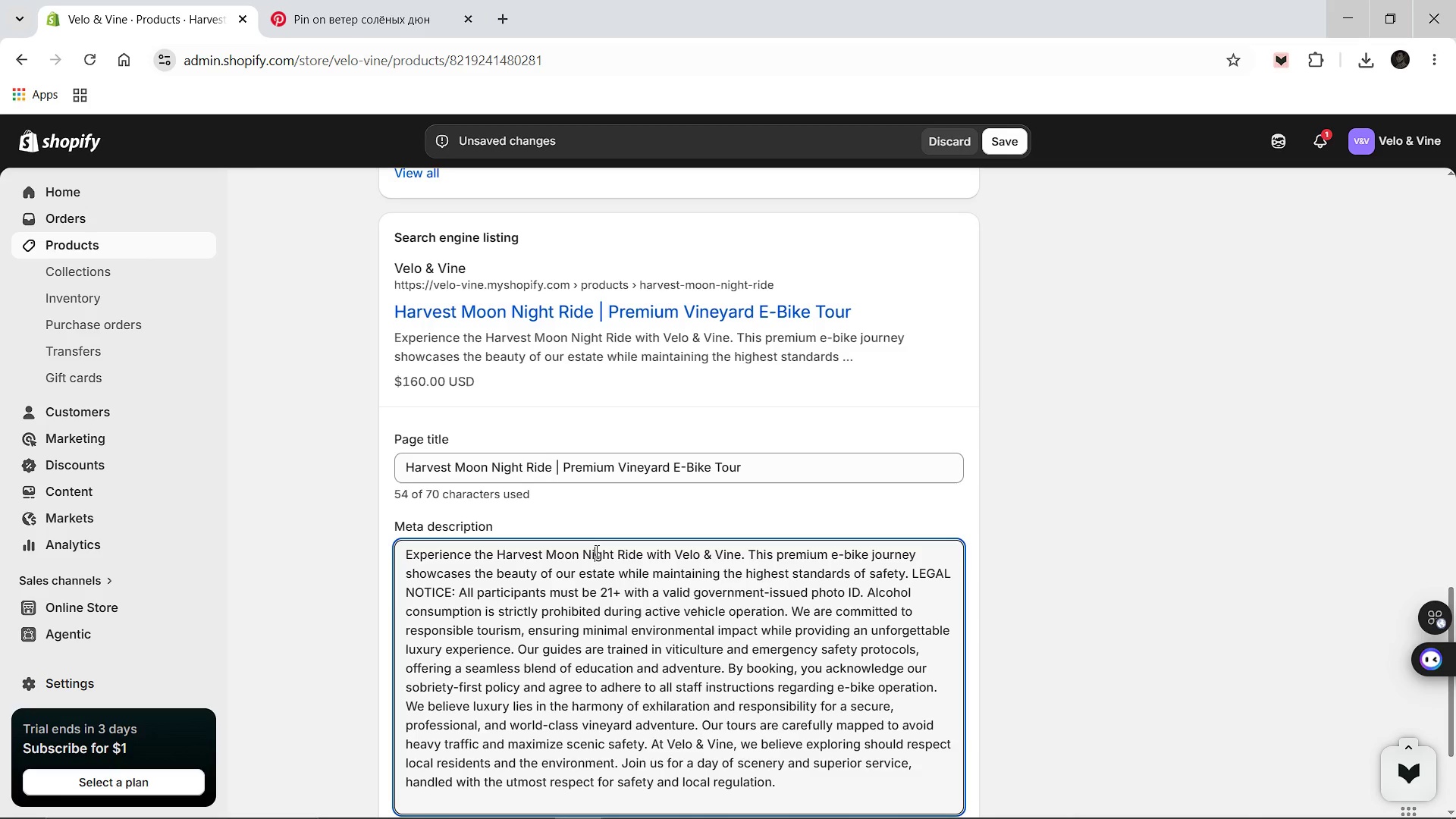 
key(Control+A)
 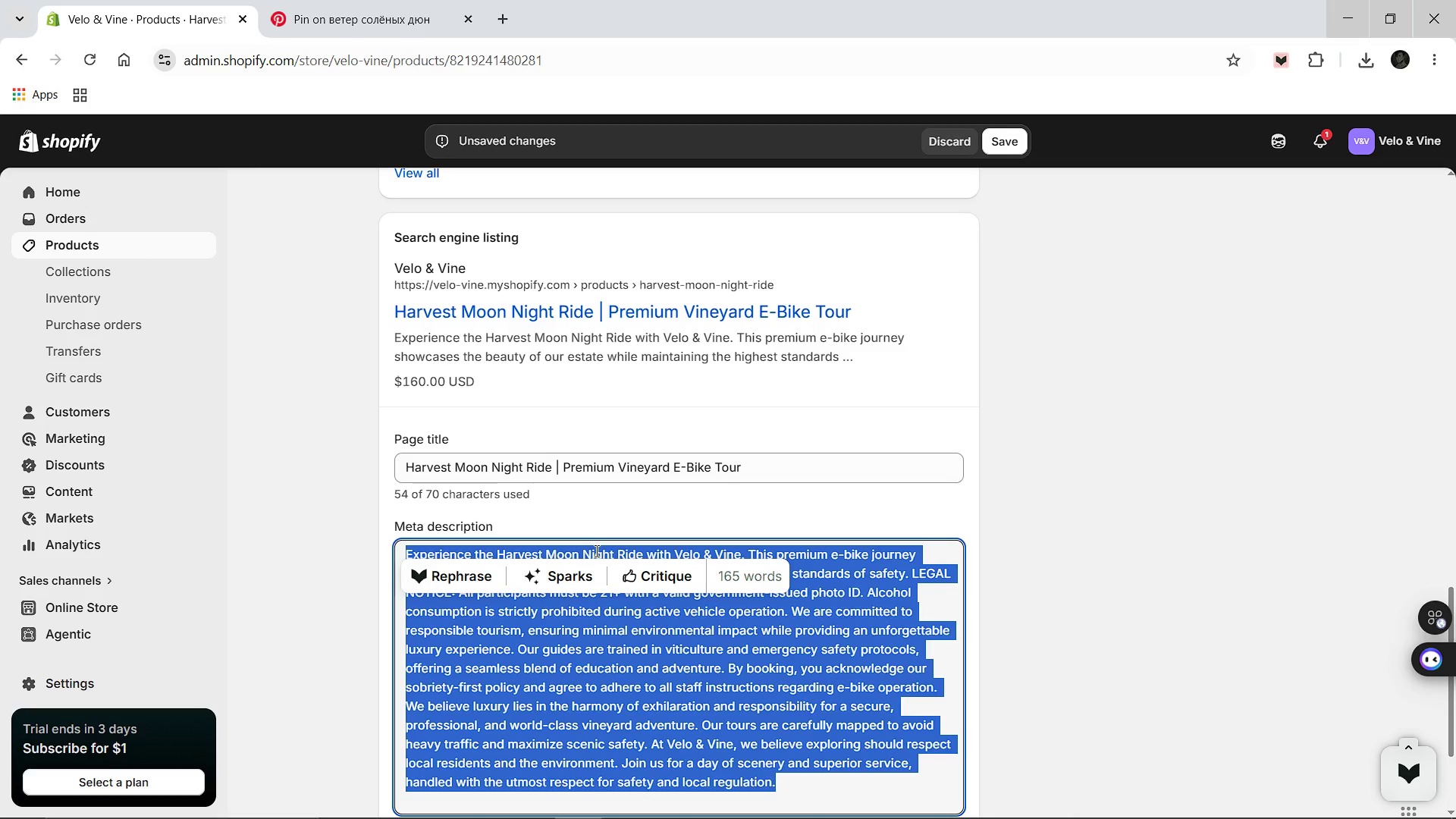 
type(Experience a safe harvest moon night ride with 21+ age gating )
key(Backspace)
type(. Velo & Vine prioritizes responsible tourism and rider safety )
 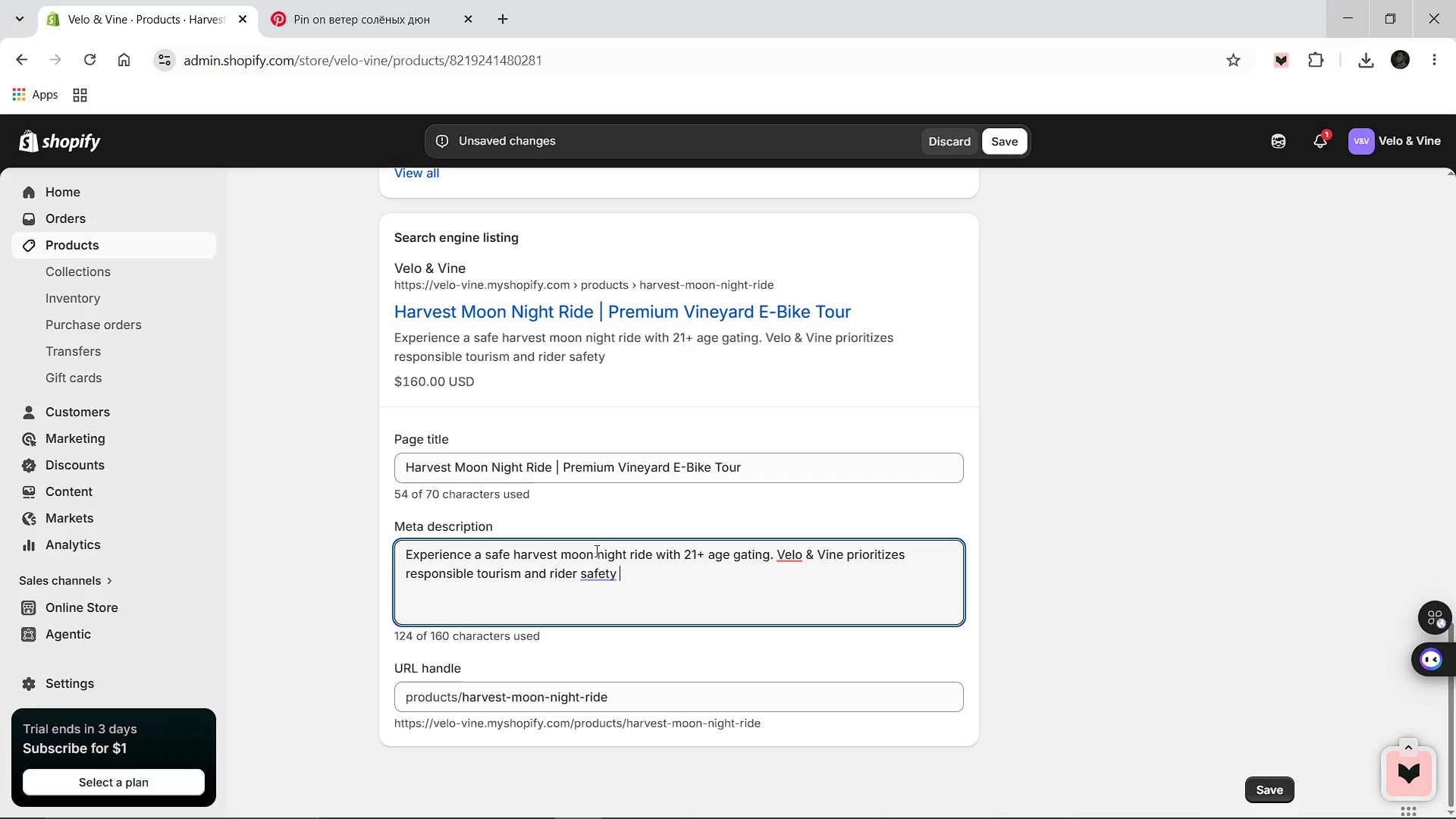 
wait(6.89)
 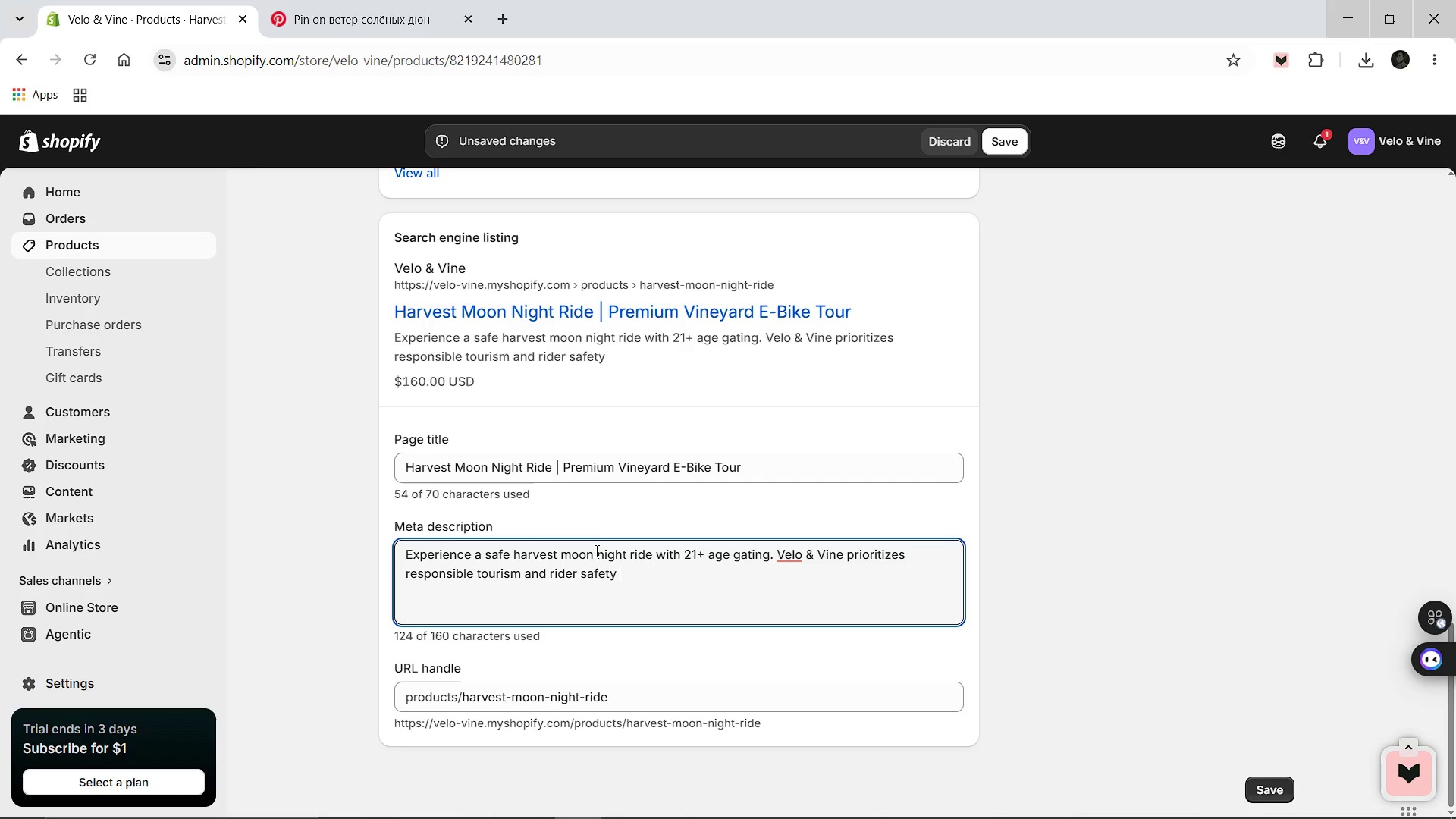 
key(Space)
 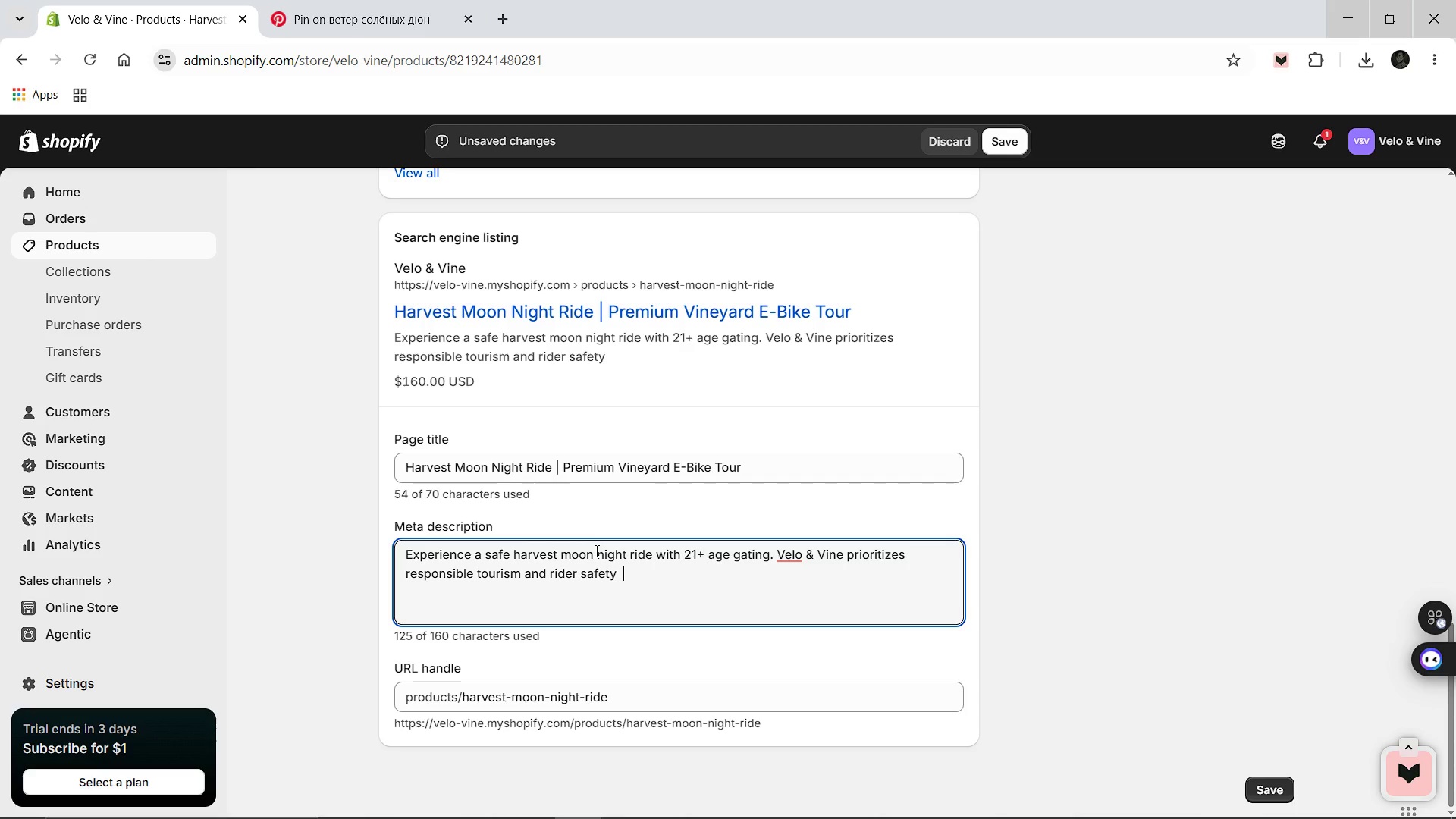 
key(Backspace)
 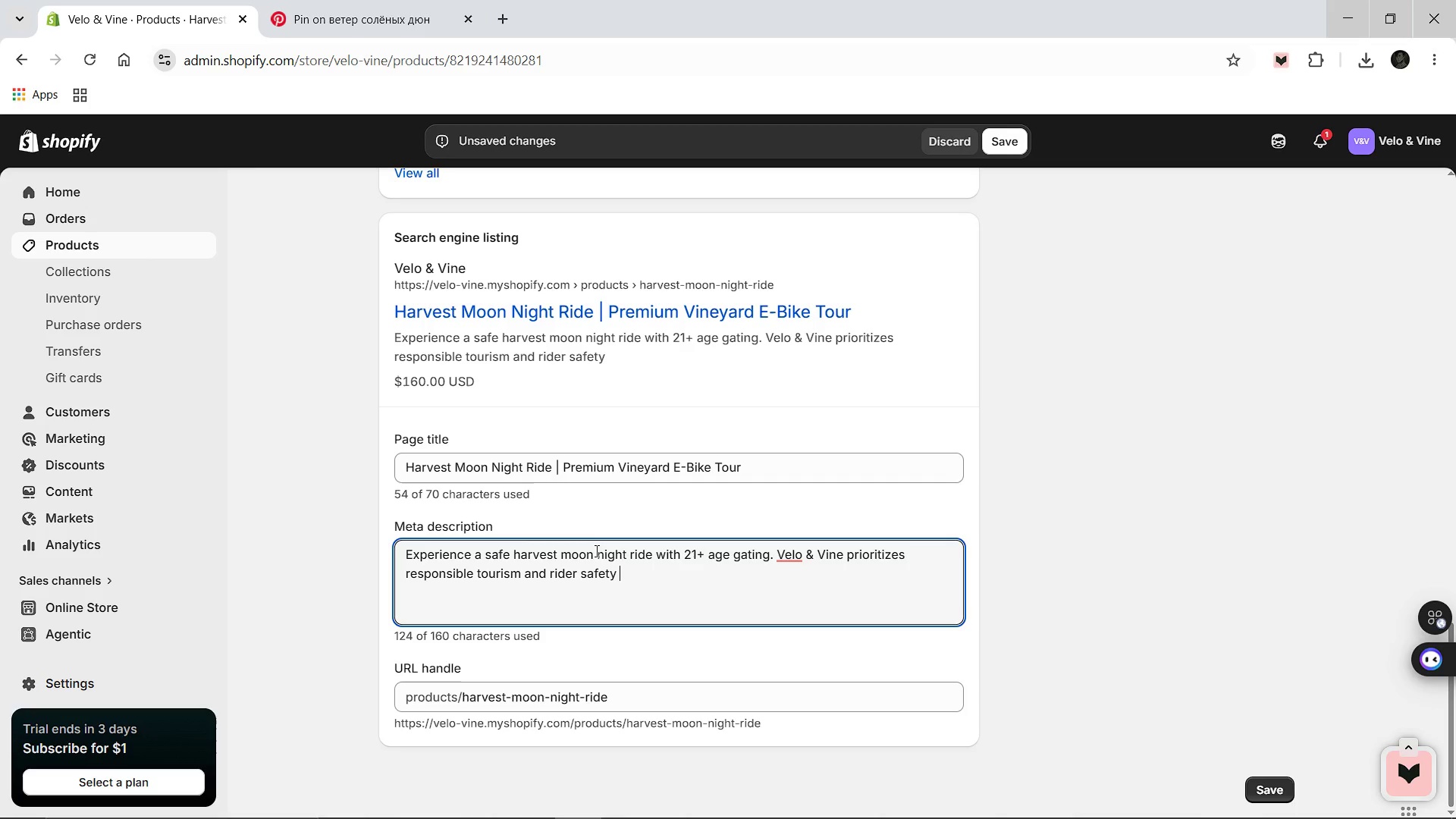 
key(Backspace)
type( for s)
key(Backspace)
type(a safety for a premium vineyard)
 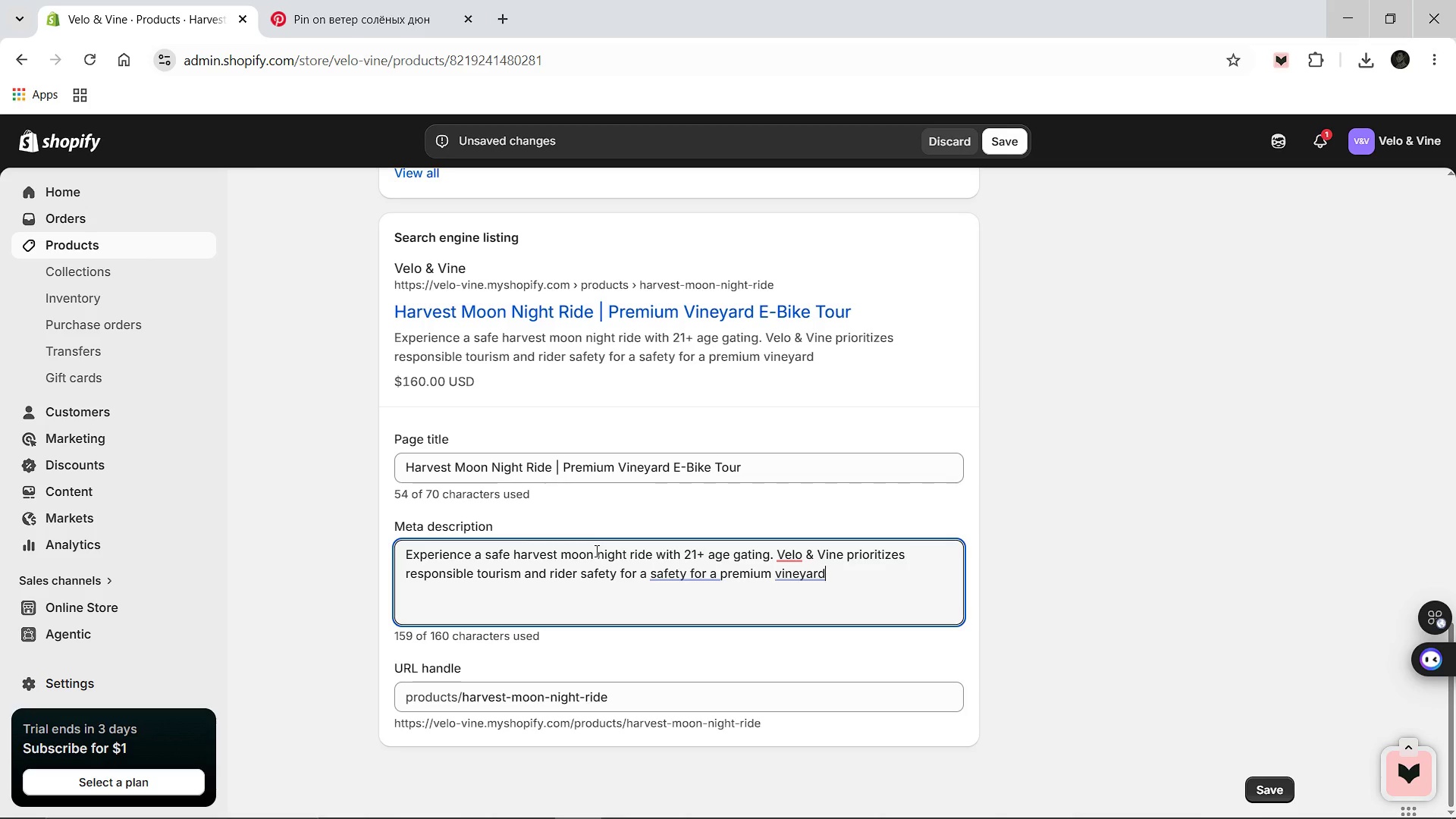 
wait(10.22)
 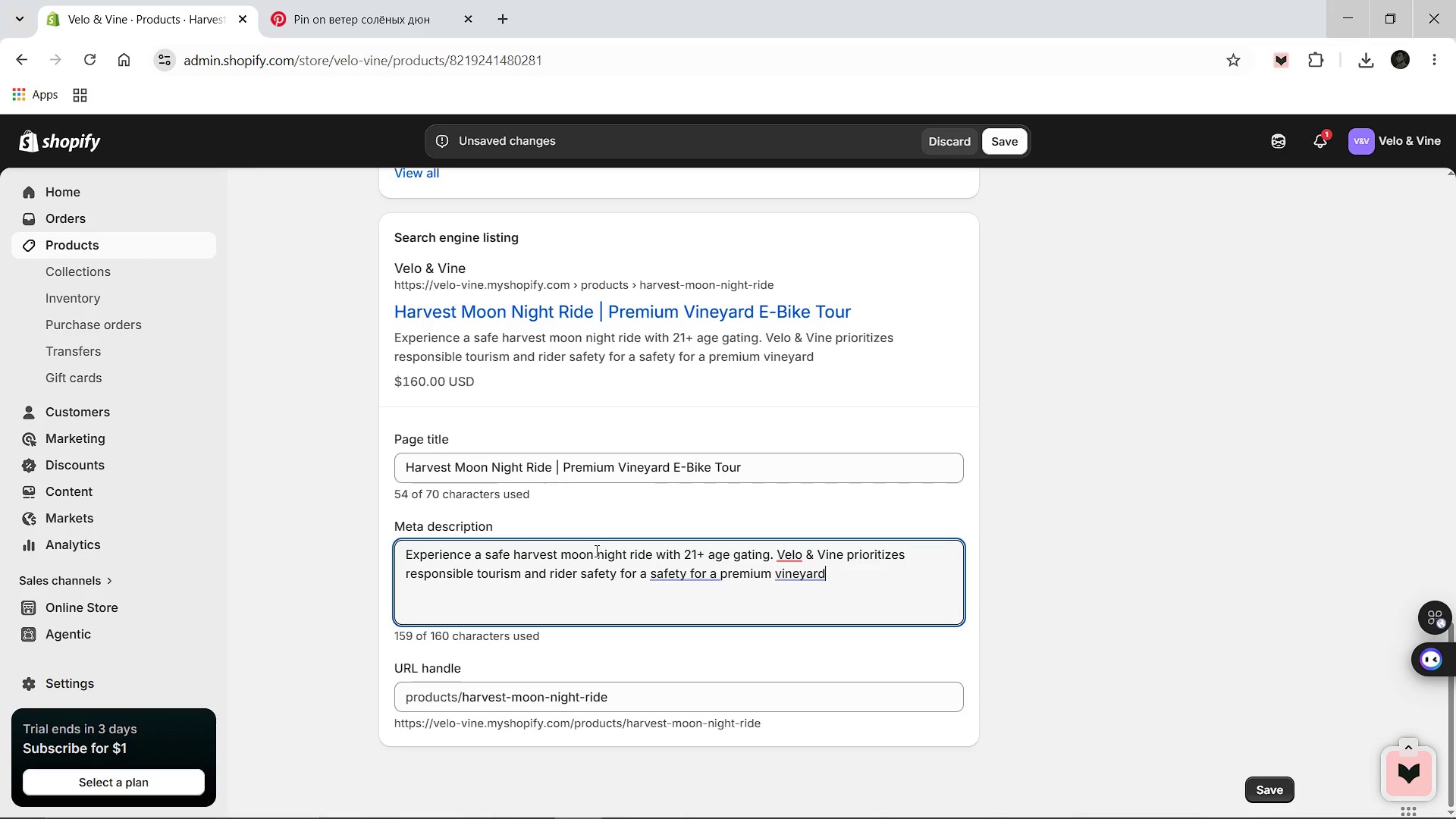 
hold_key(key=Backspace, duration=0.53)
 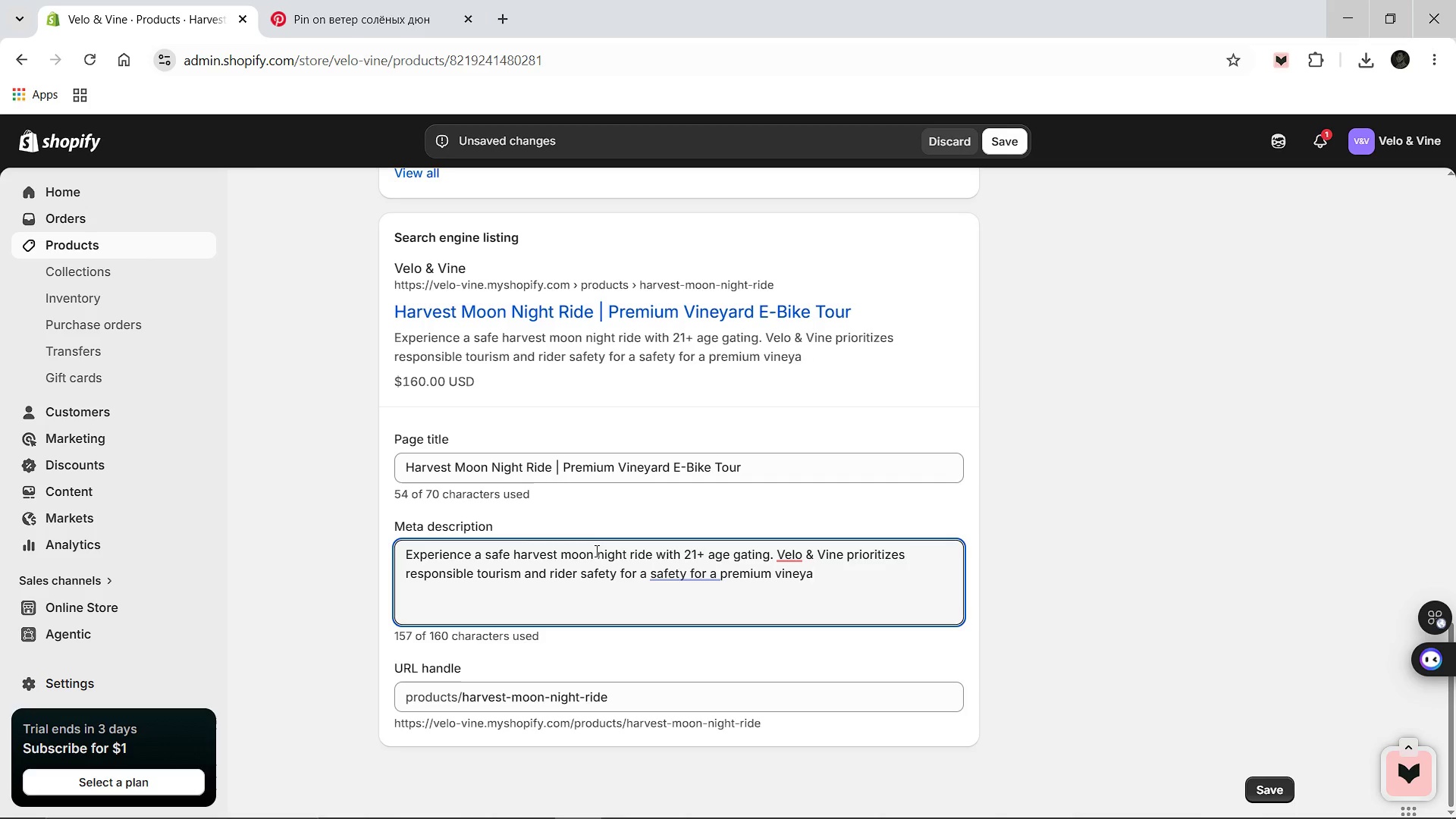 
hold_key(key=Backspace, duration=0.36)
 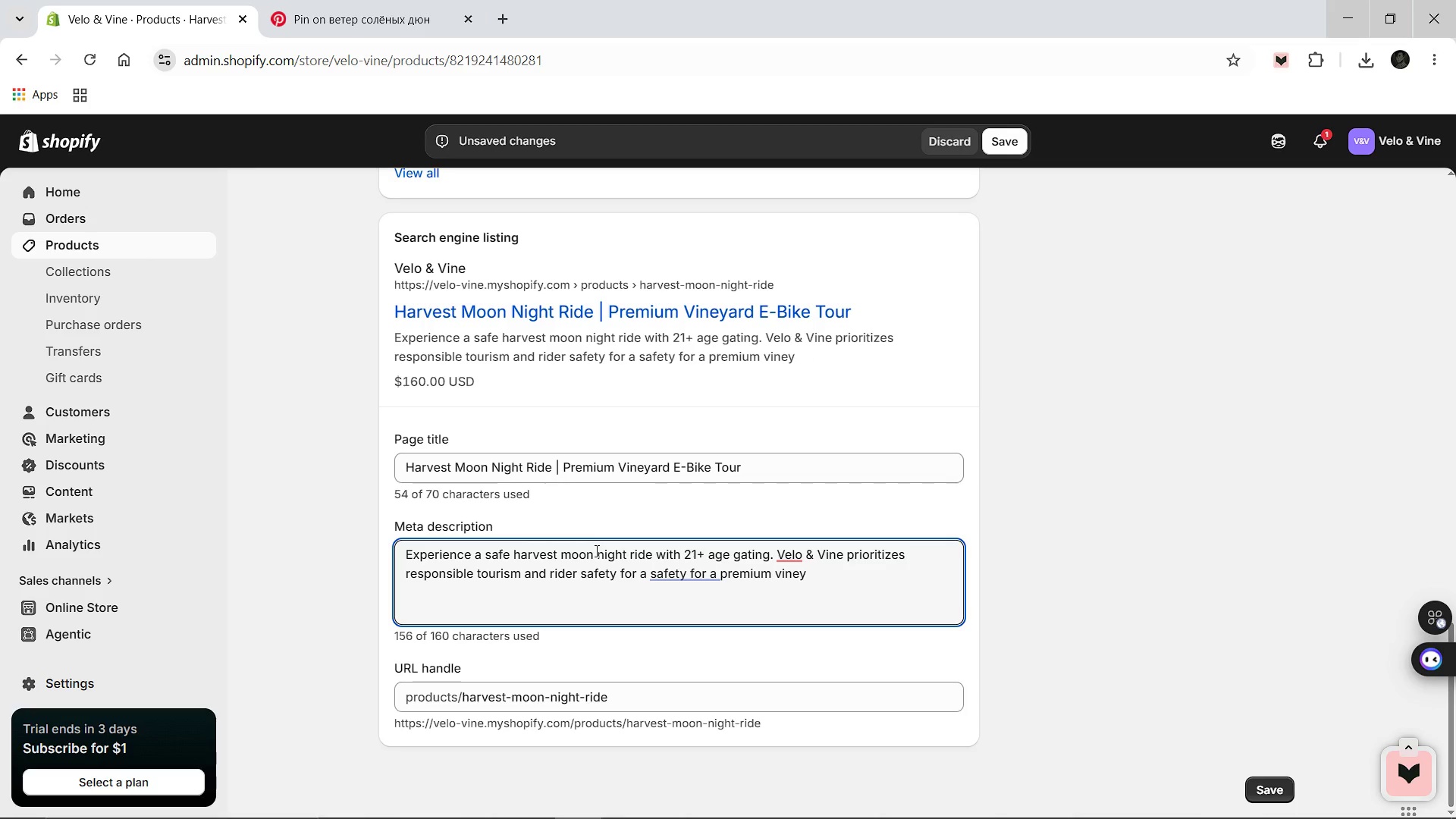 
key(Backspace)
key(Backspace)
key(Backspace)
key(Backspace)
key(Backspace)
type(for vi)
key(Backspace)
key(Backspace)
key(Backspace)
 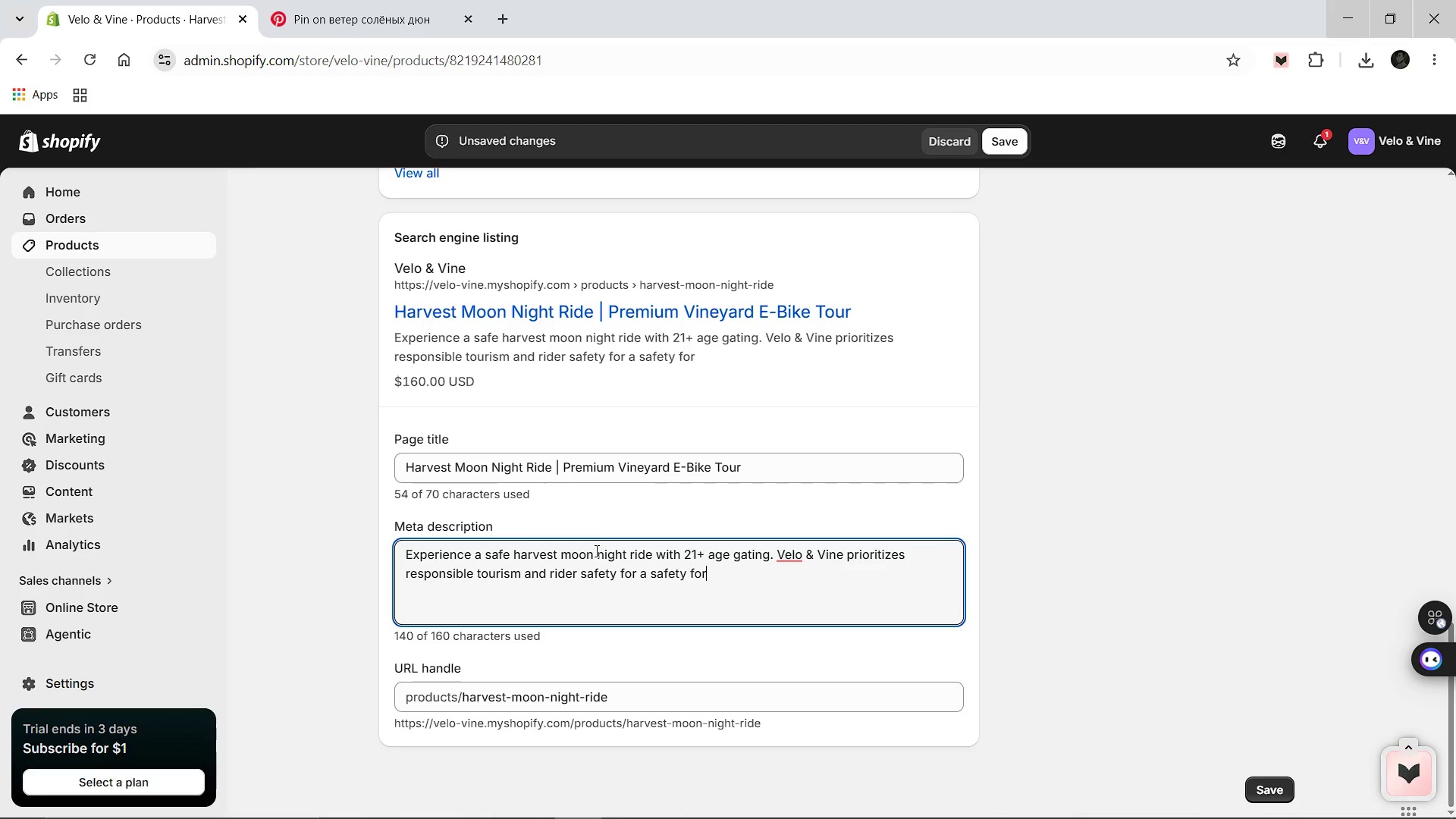 
hold_key(key=Backspace, duration=0.83)
 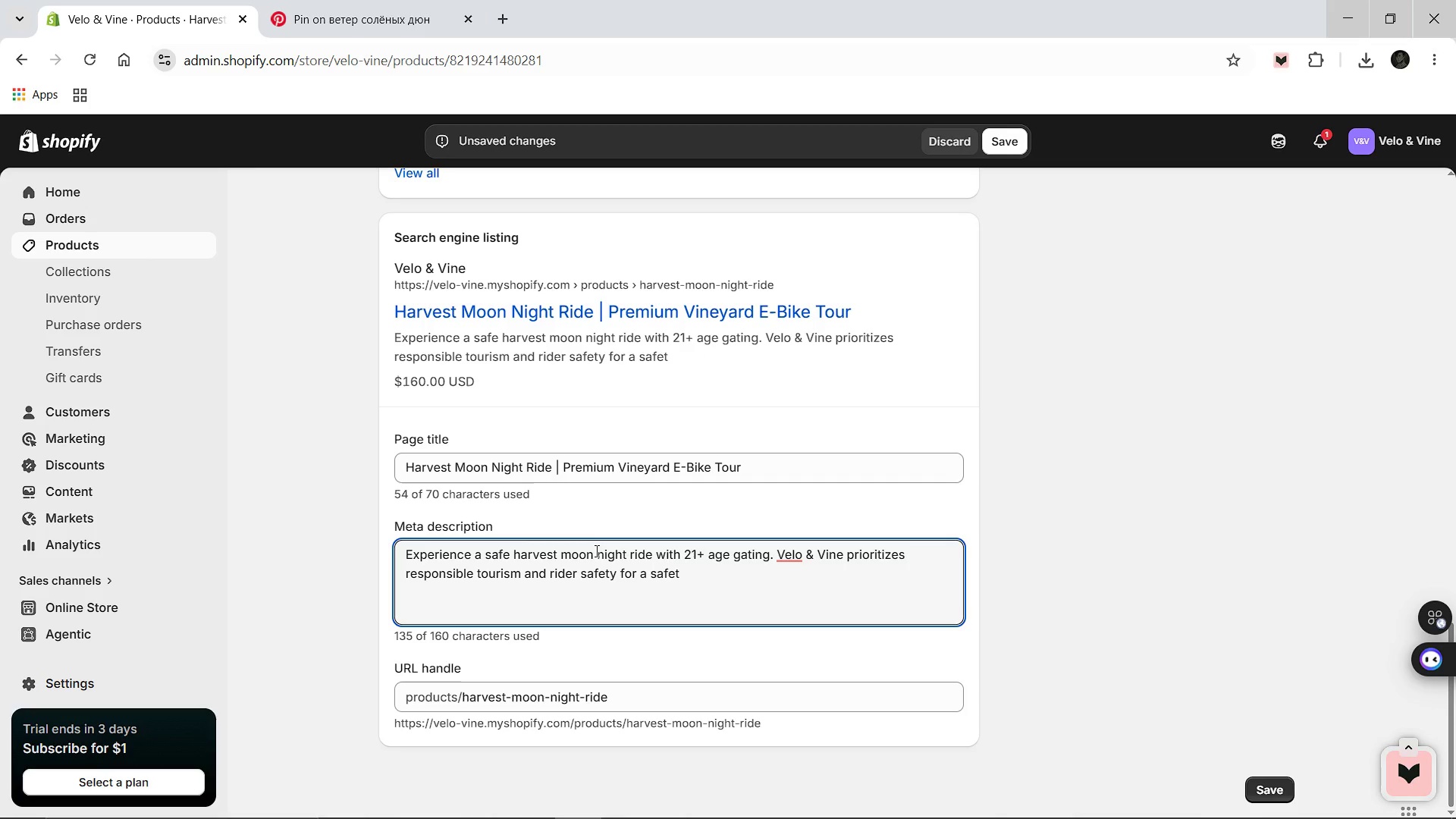 
key(Backspace)
key(Backspace)
key(Backspace)
type(r a premium vineyard experience.)
 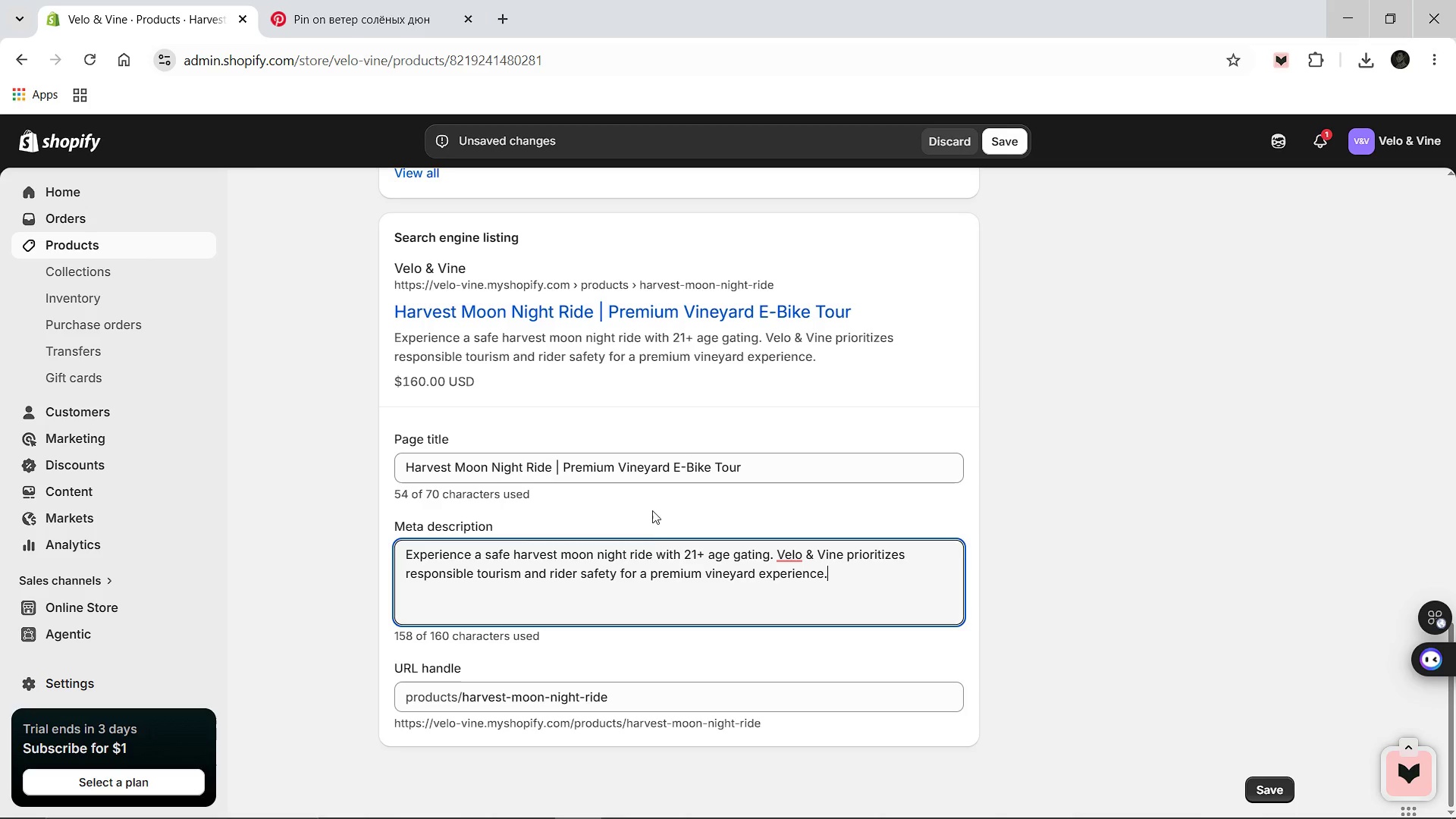 
scroll: coordinate [651, 524], scroll_direction: down, amount: 1.0
 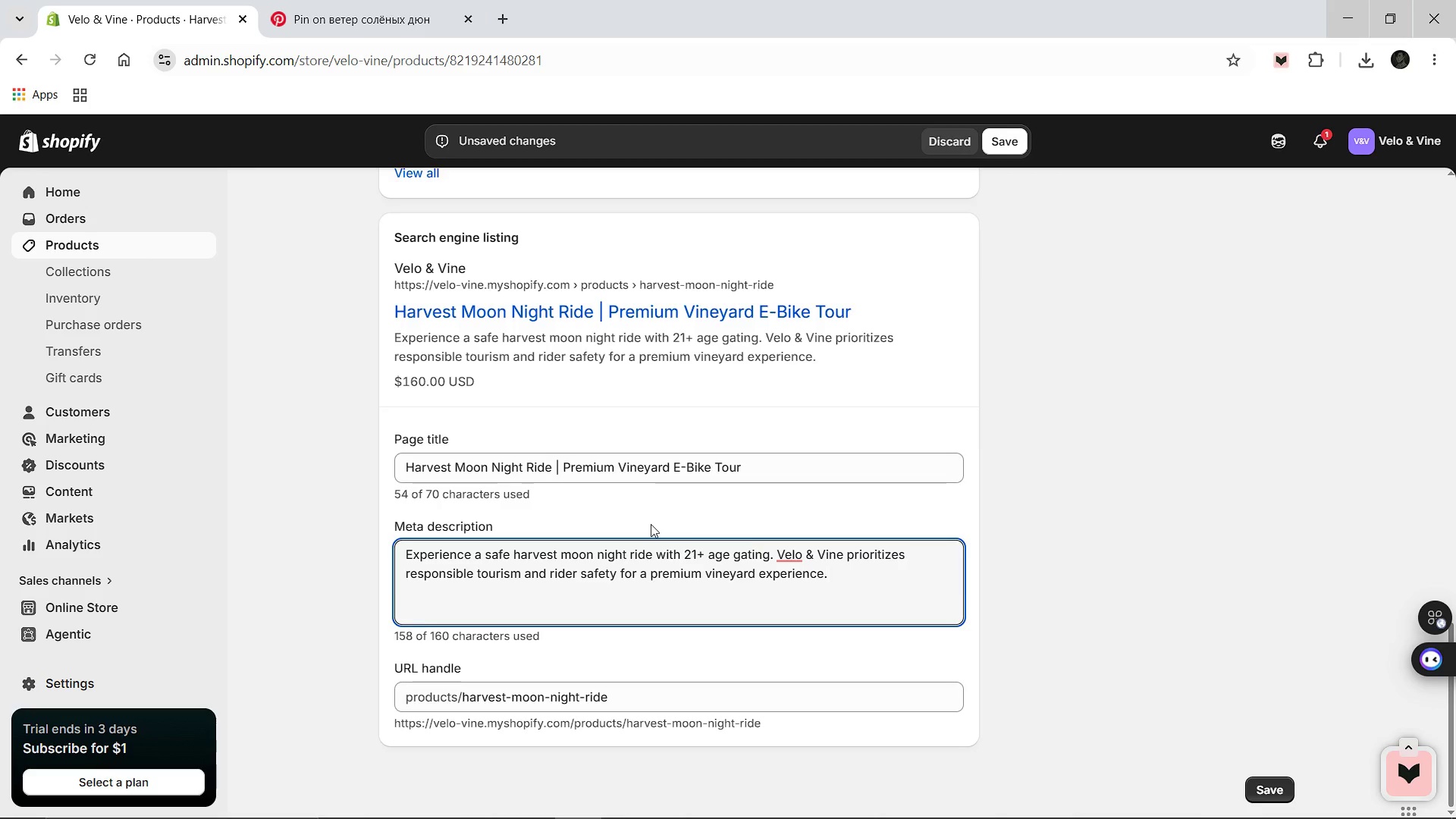 
scroll: coordinate [651, 523], scroll_direction: up, amount: 2.0
 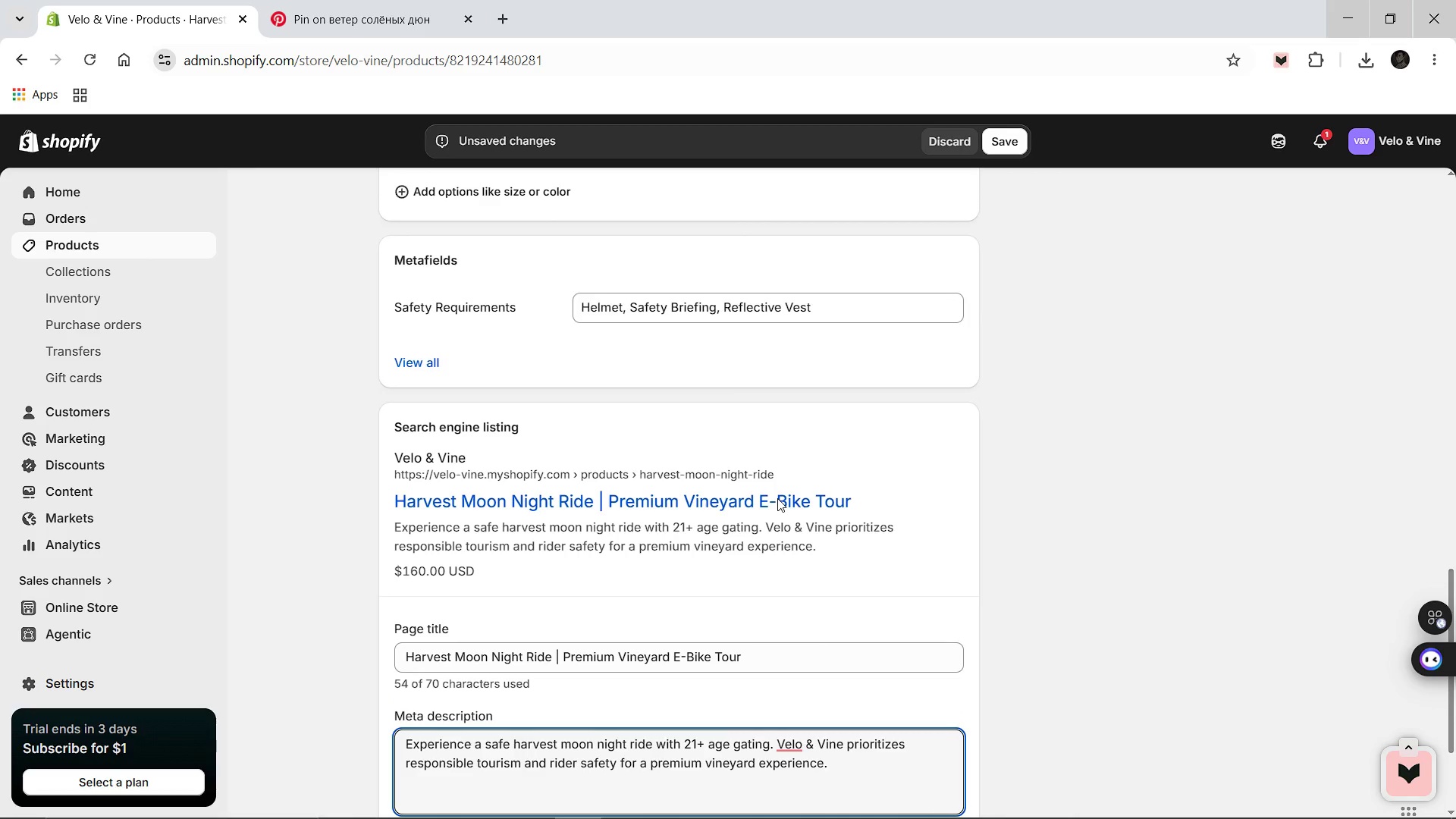 
scroll: coordinate [777, 498], scroll_direction: down, amount: 1.0
 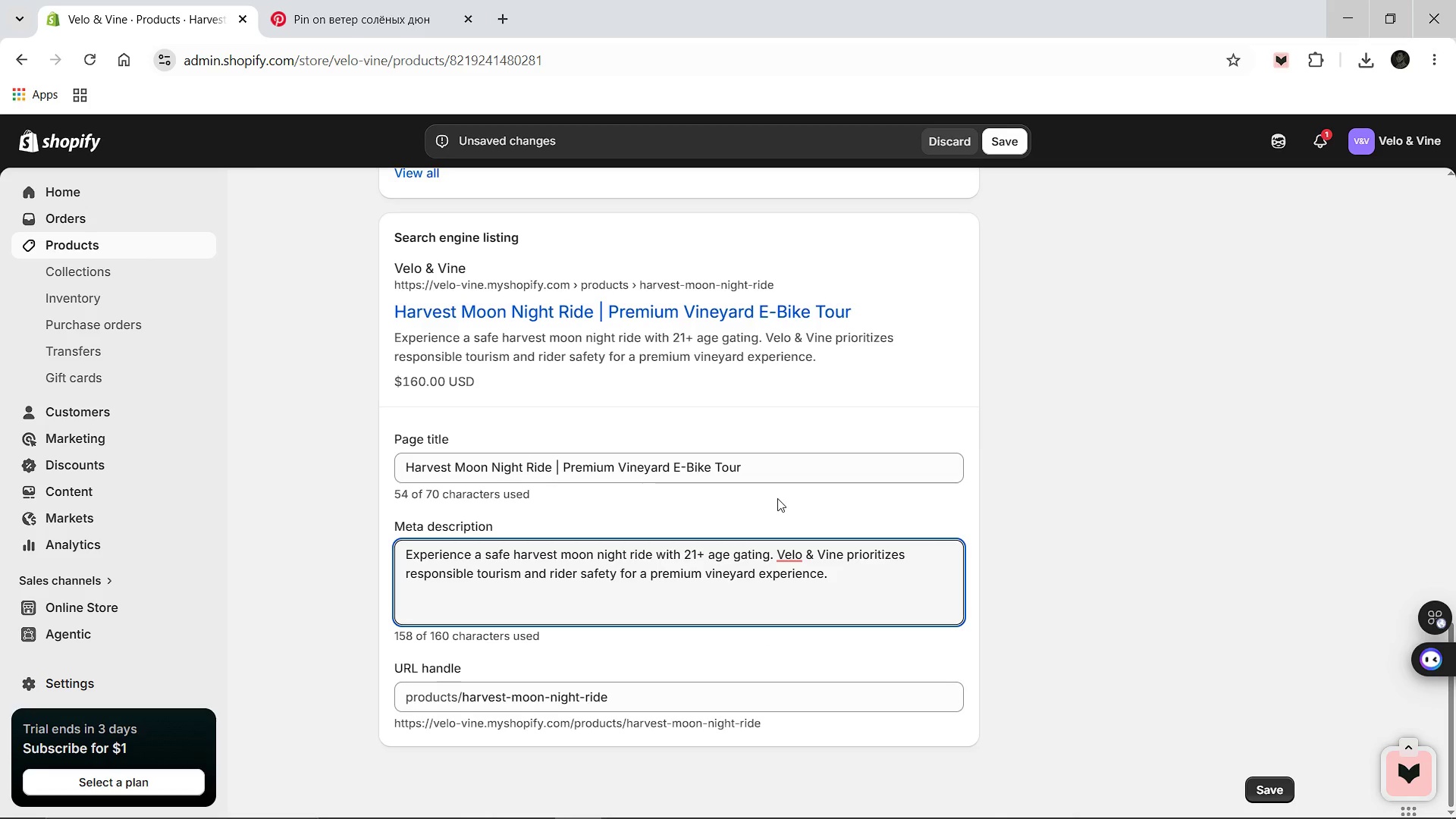 
scroll: coordinate [777, 498], scroll_direction: up, amount: 1.0
 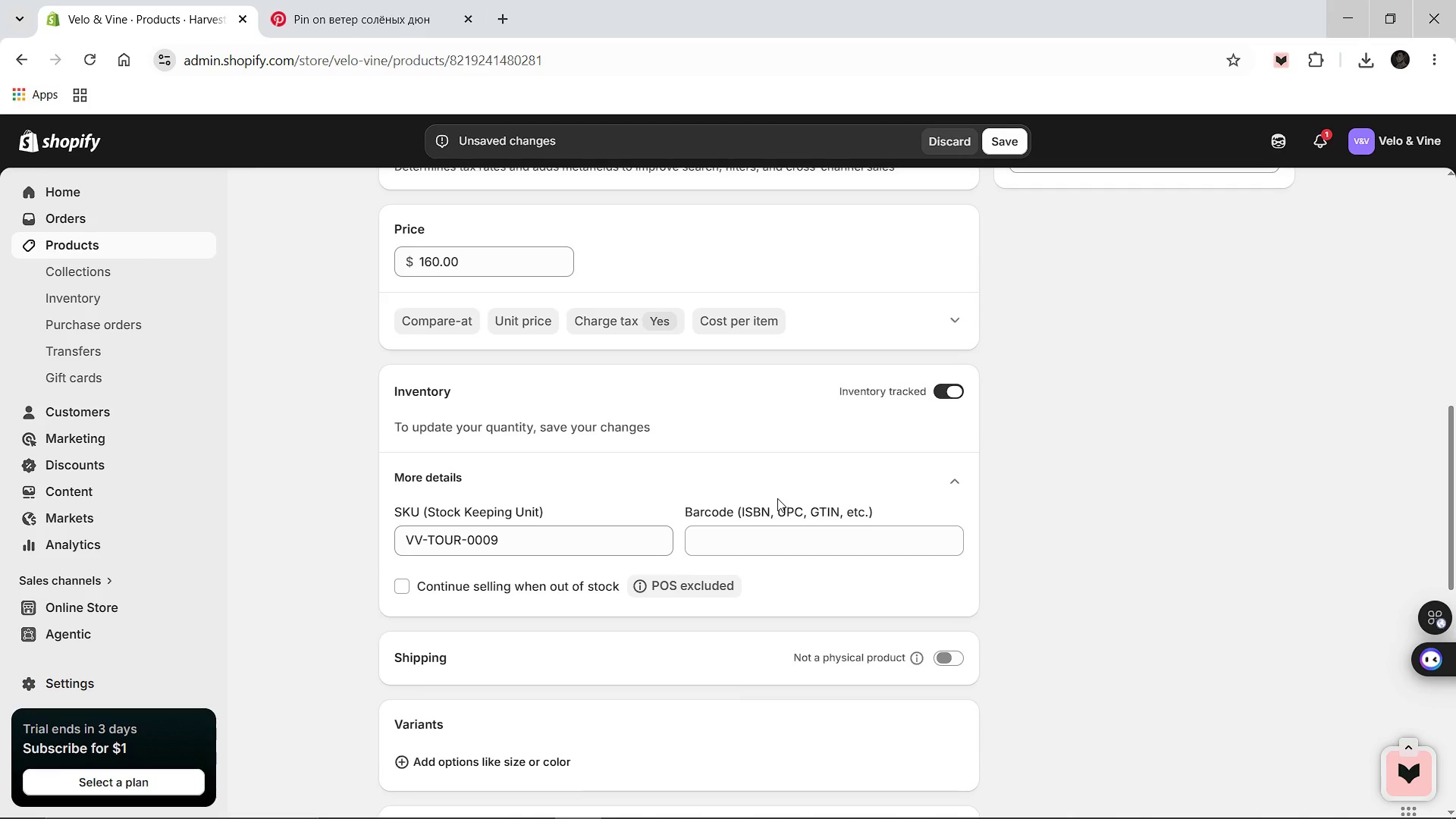 
left_click([995, 146])
 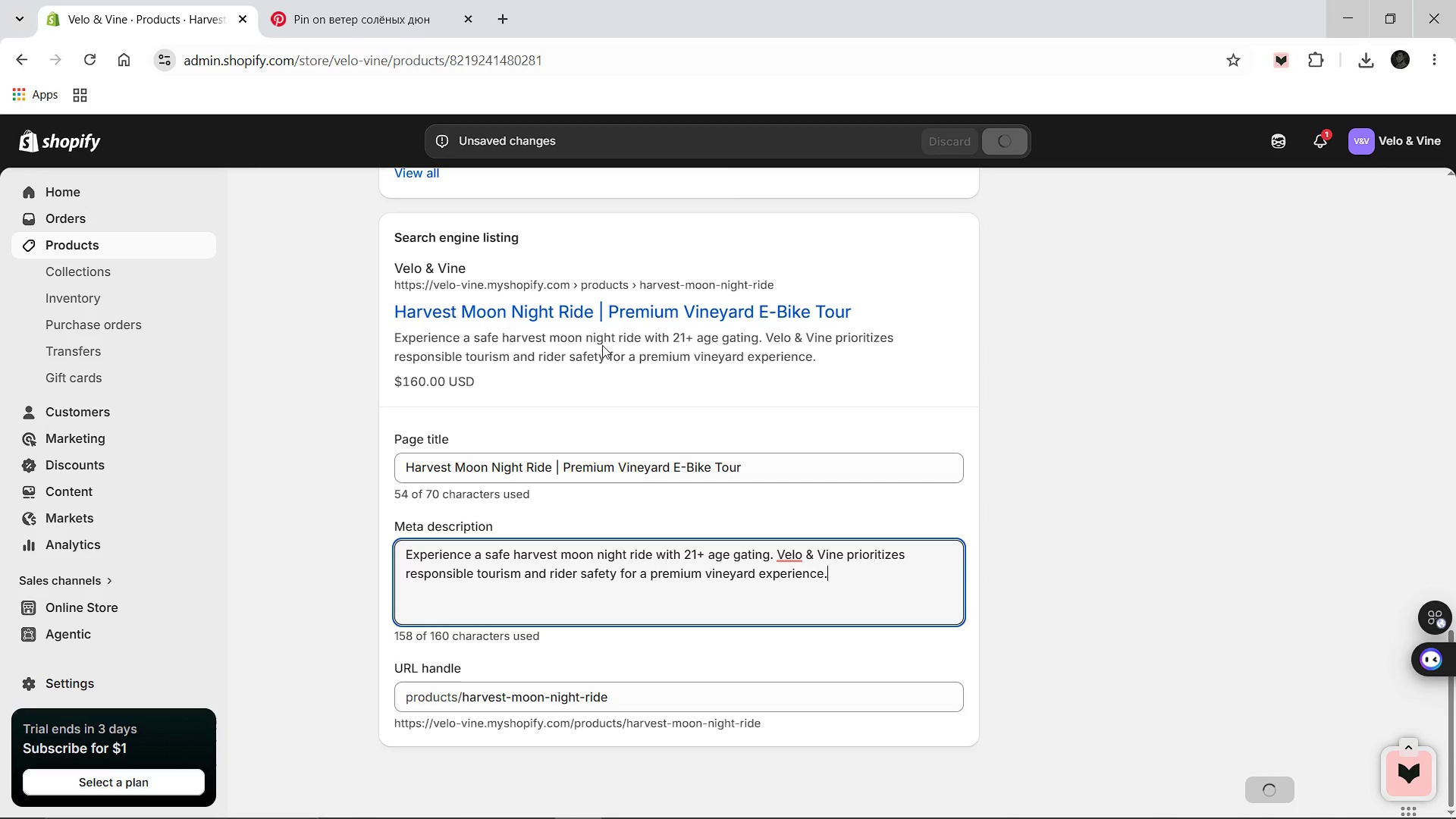 
wait(9.61)
 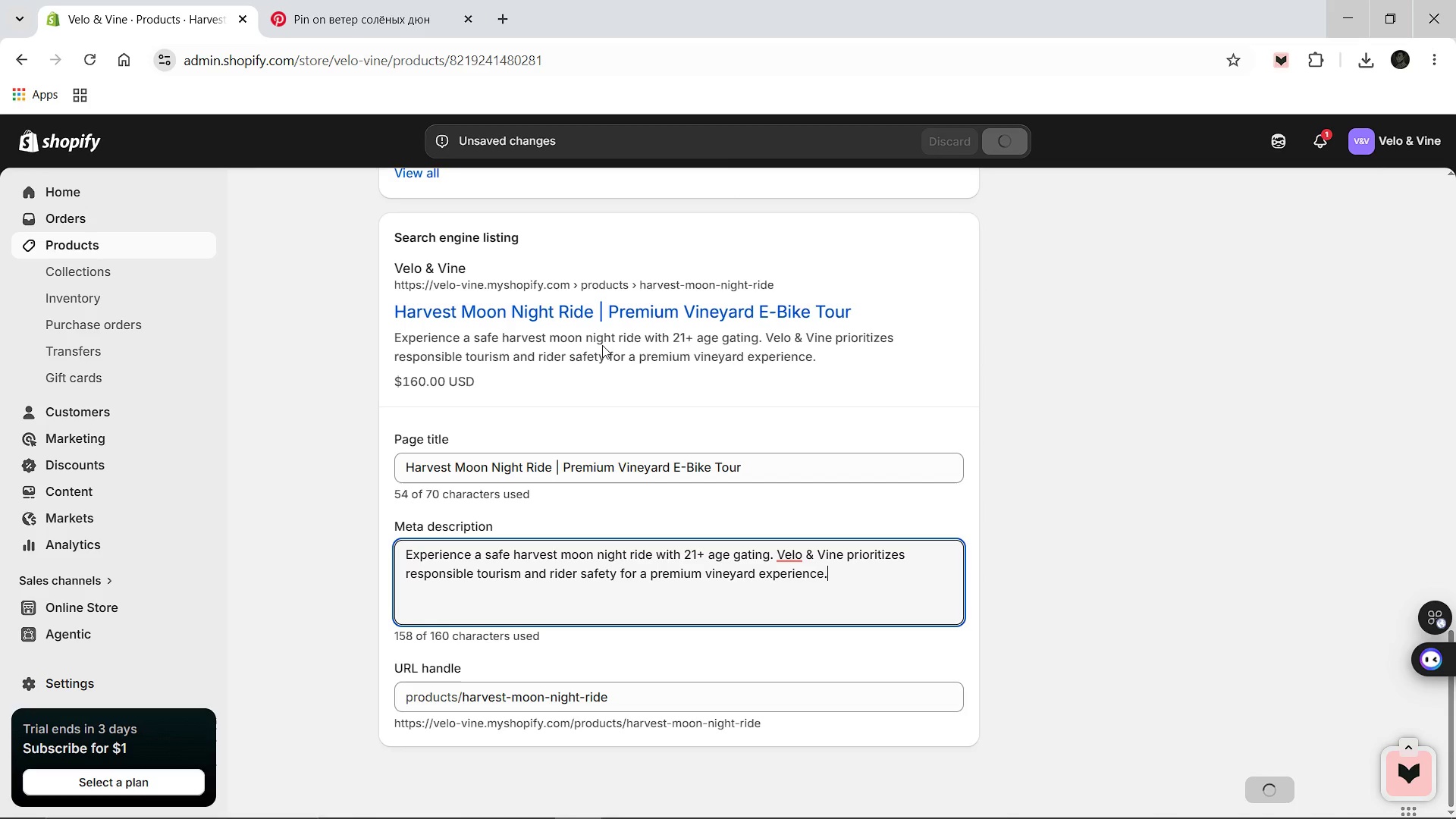 
scroll: coordinate [516, 352], scroll_direction: up, amount: 21.0
 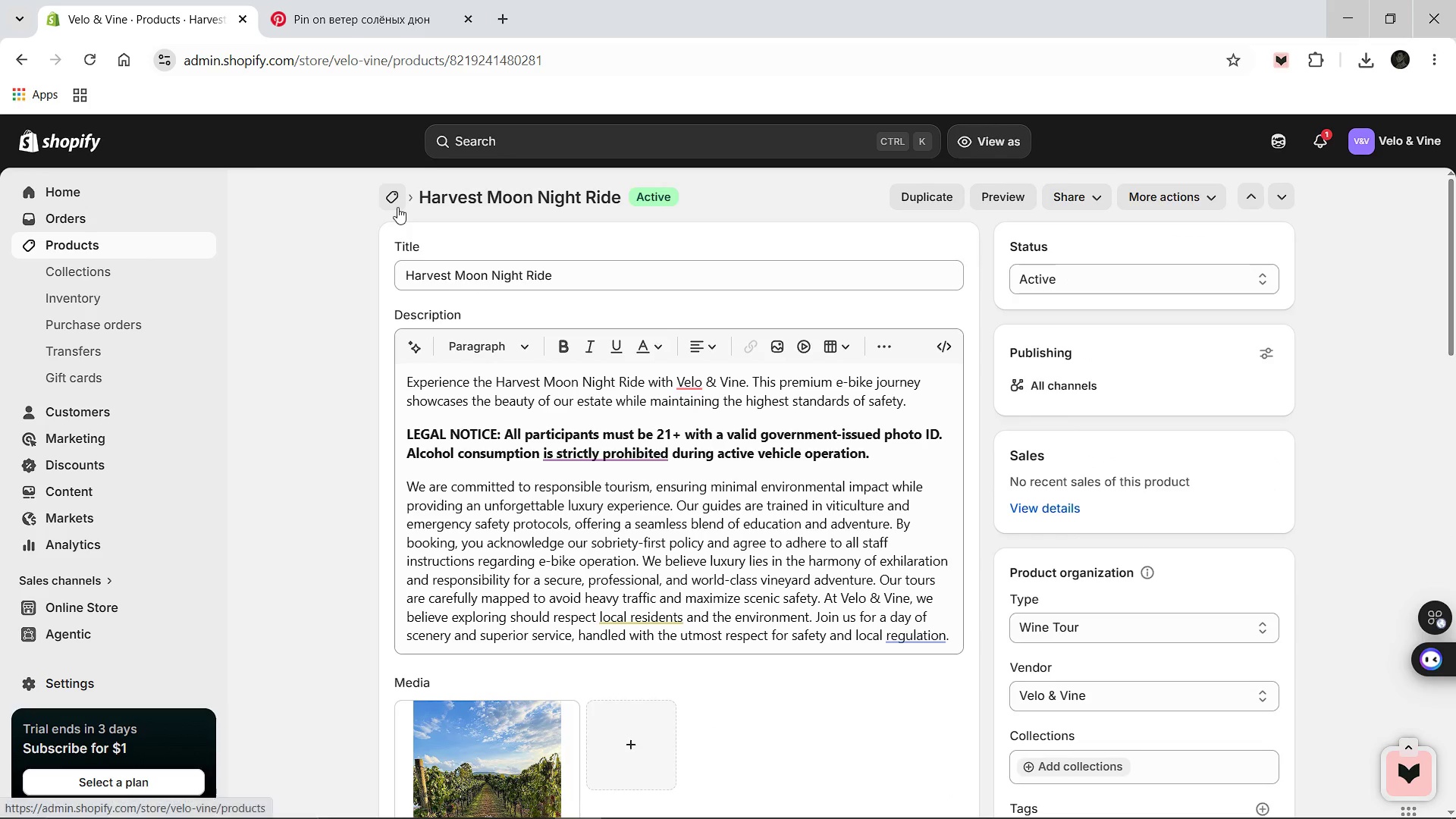 
left_click([397, 207])
 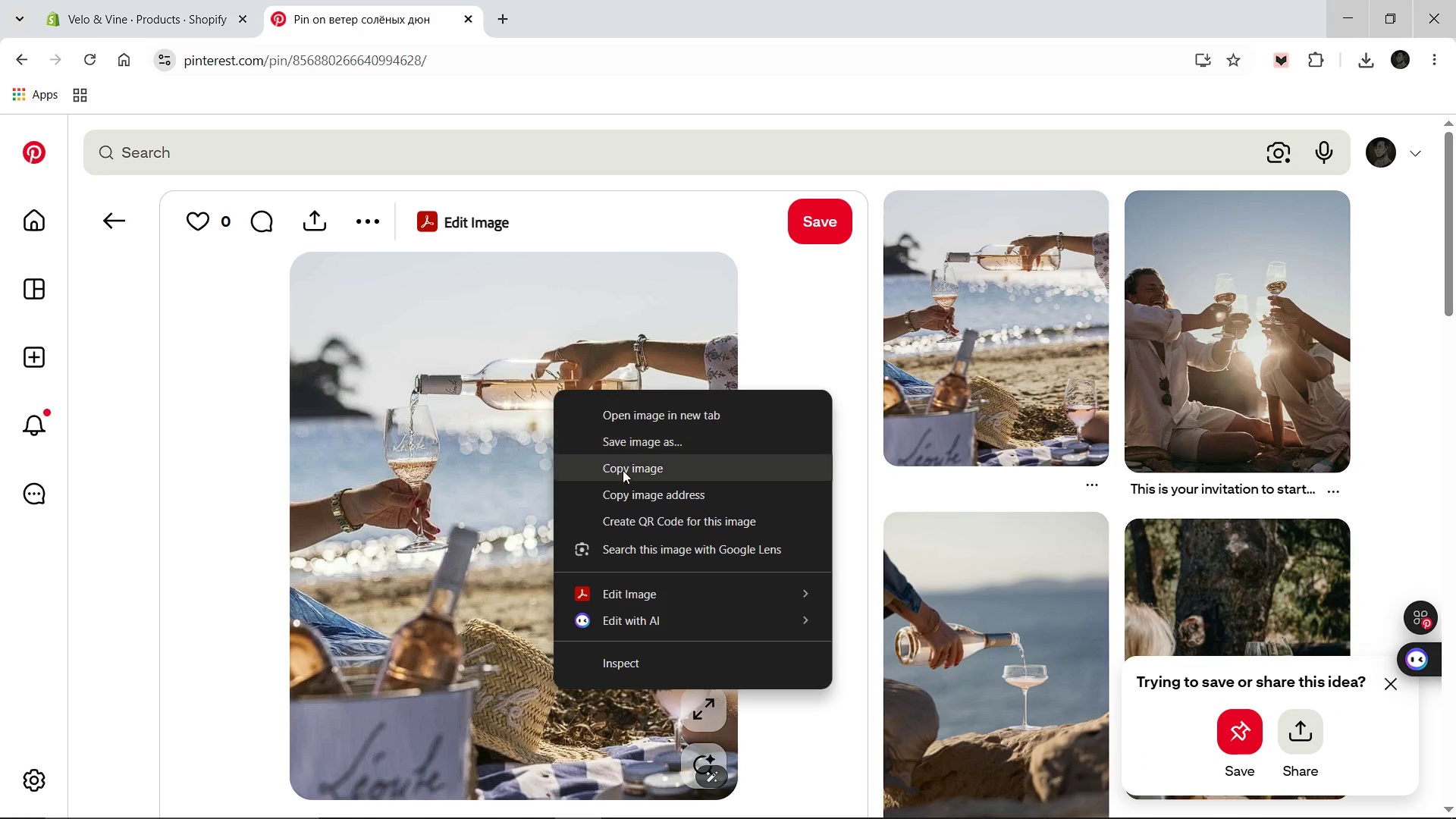 
left_click([642, 445])
 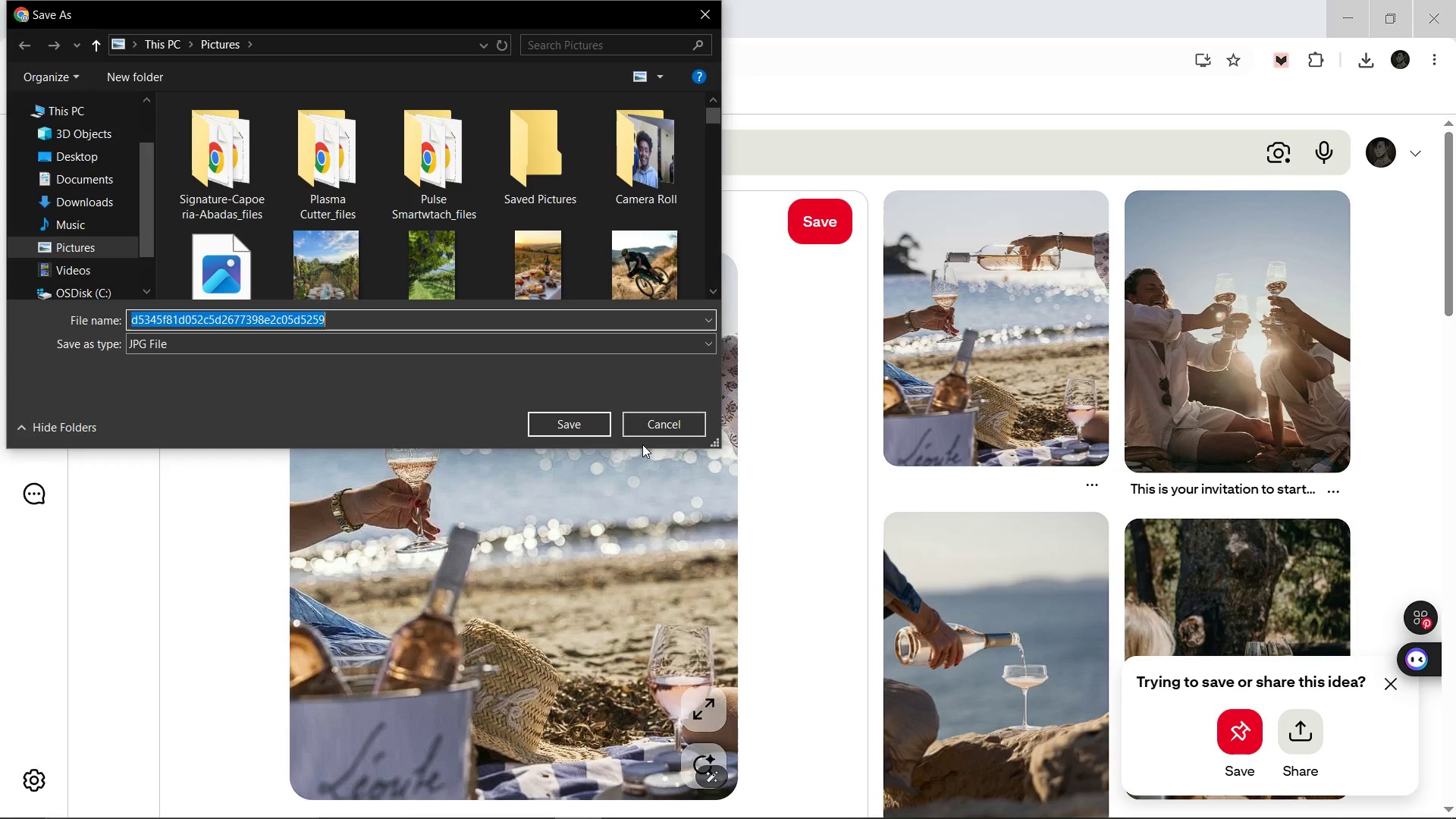 
type(Chardonnay-Coastal-Loop)
 